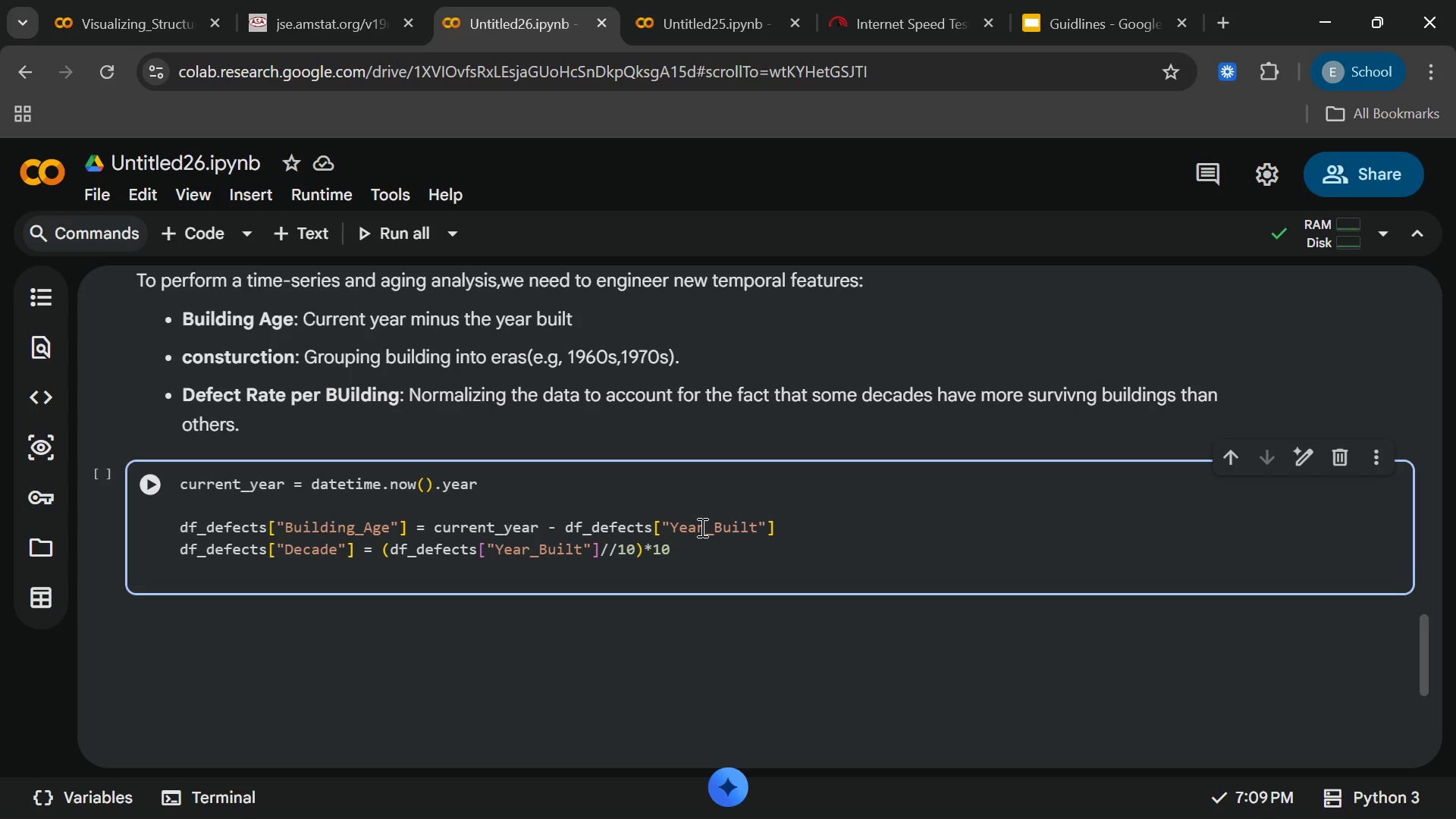 
type(df_defe)
 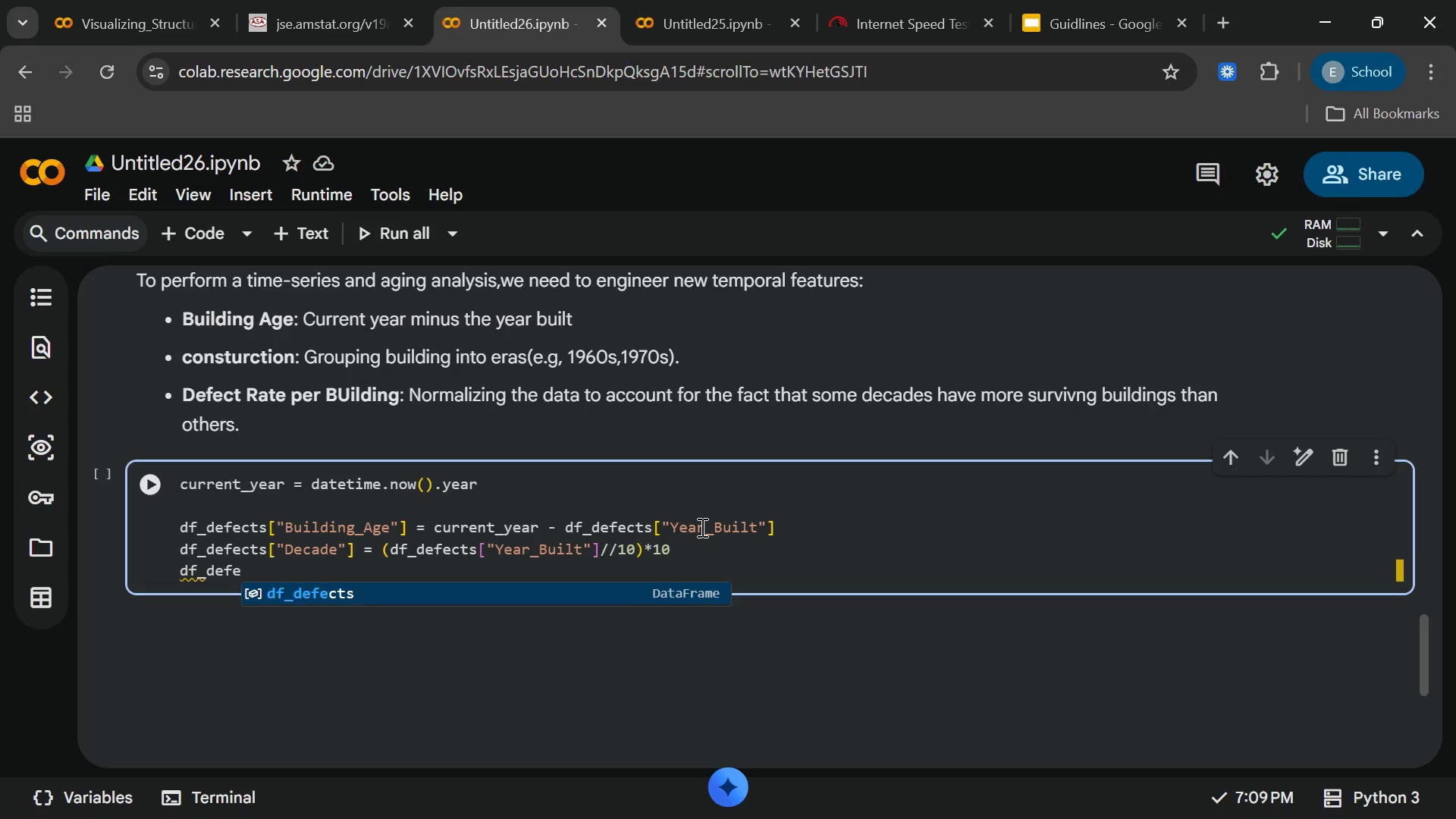 
key(Enter)
 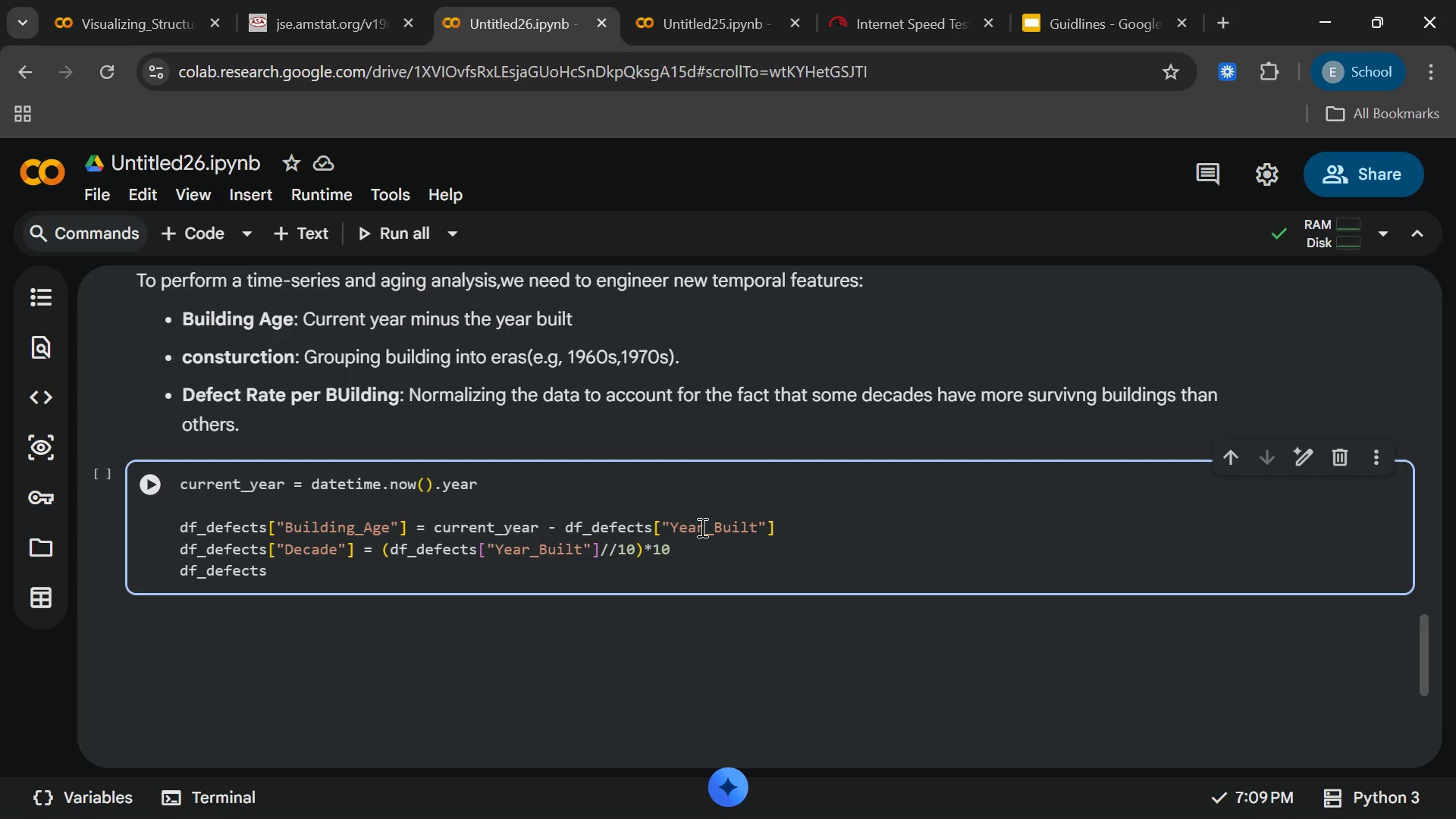 
key(BracketLeft)
 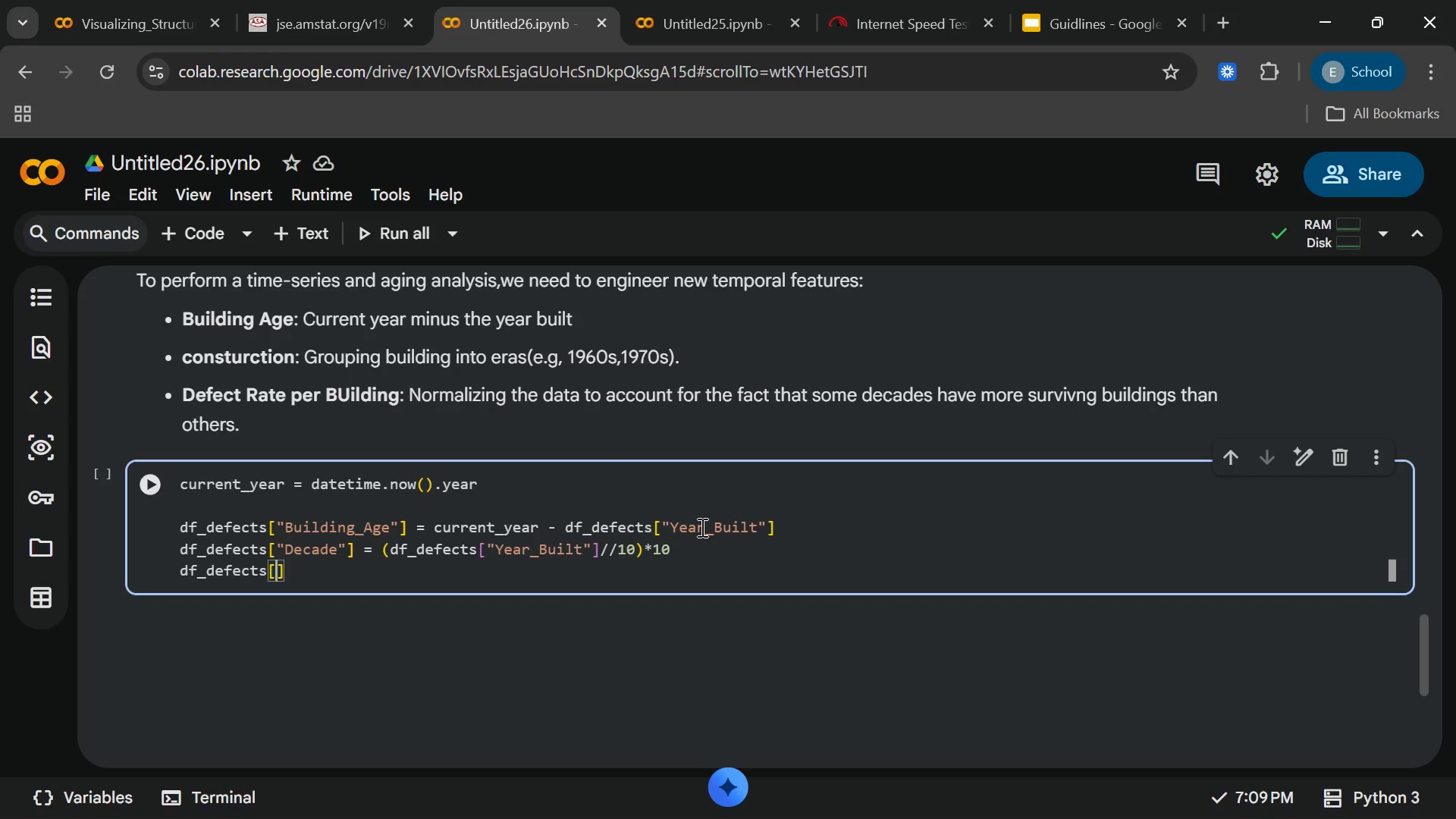 
key(Shift+Enter)
 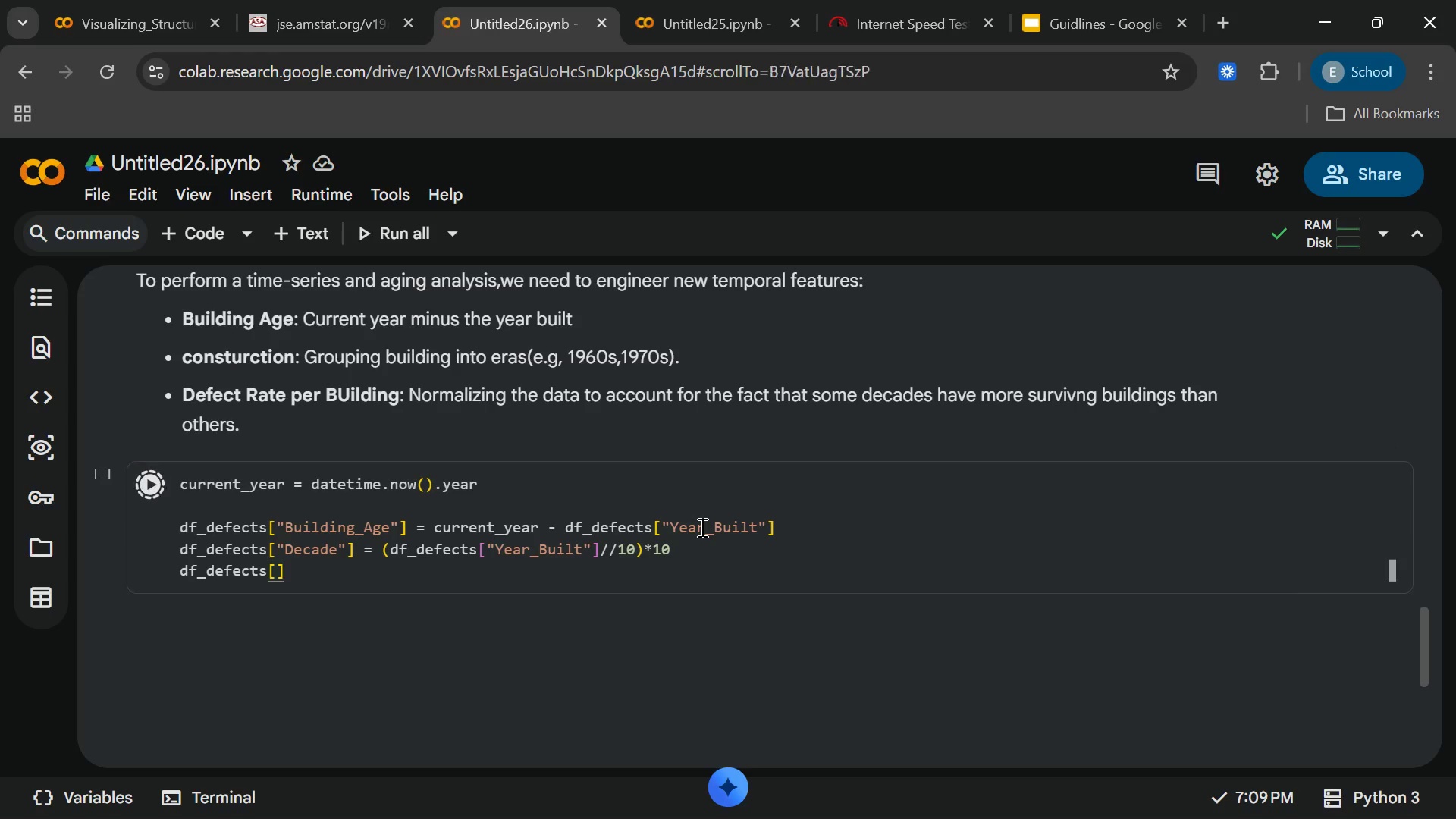 
key(Shift+Quote)
 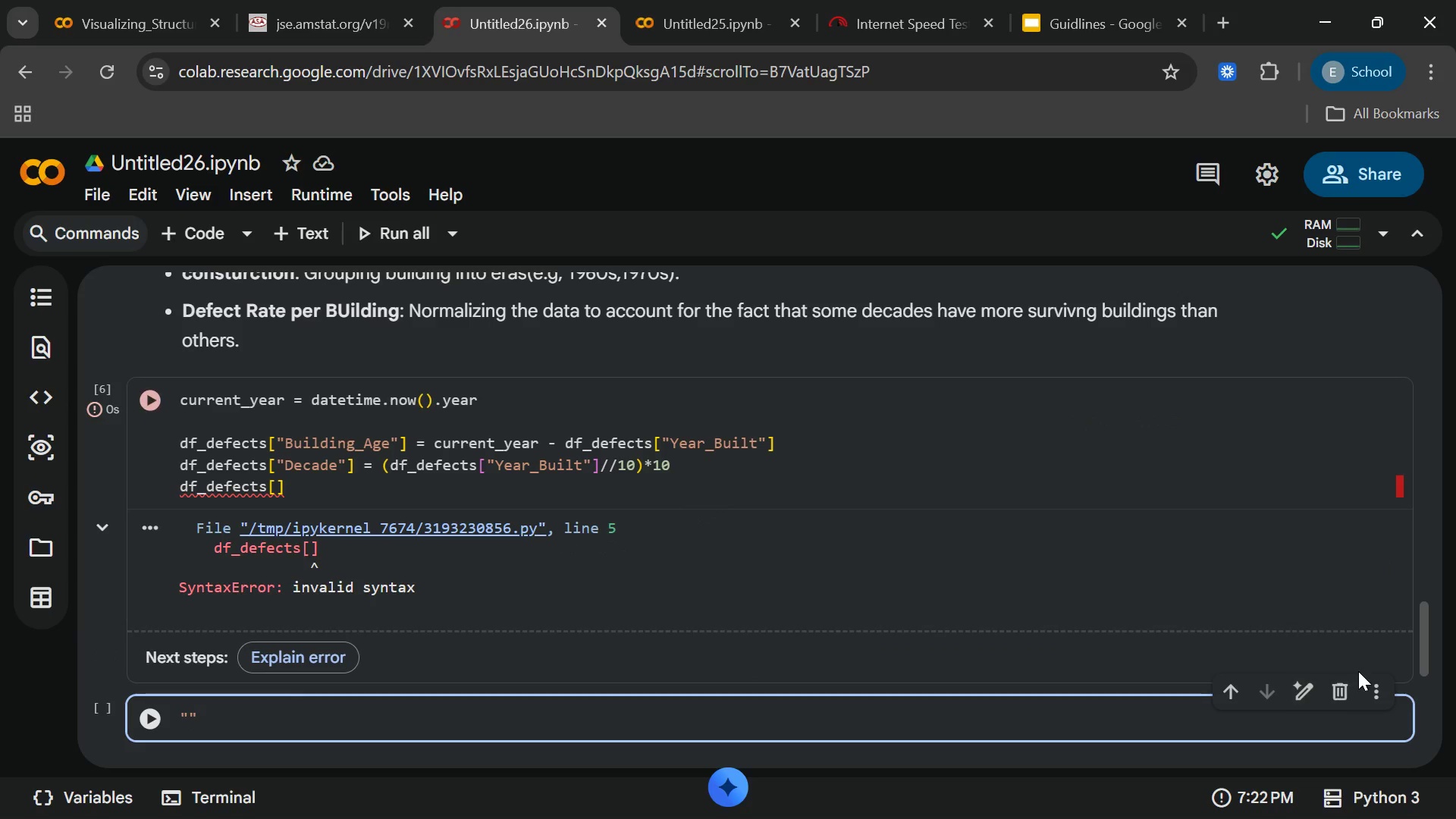 
wait(6.25)
 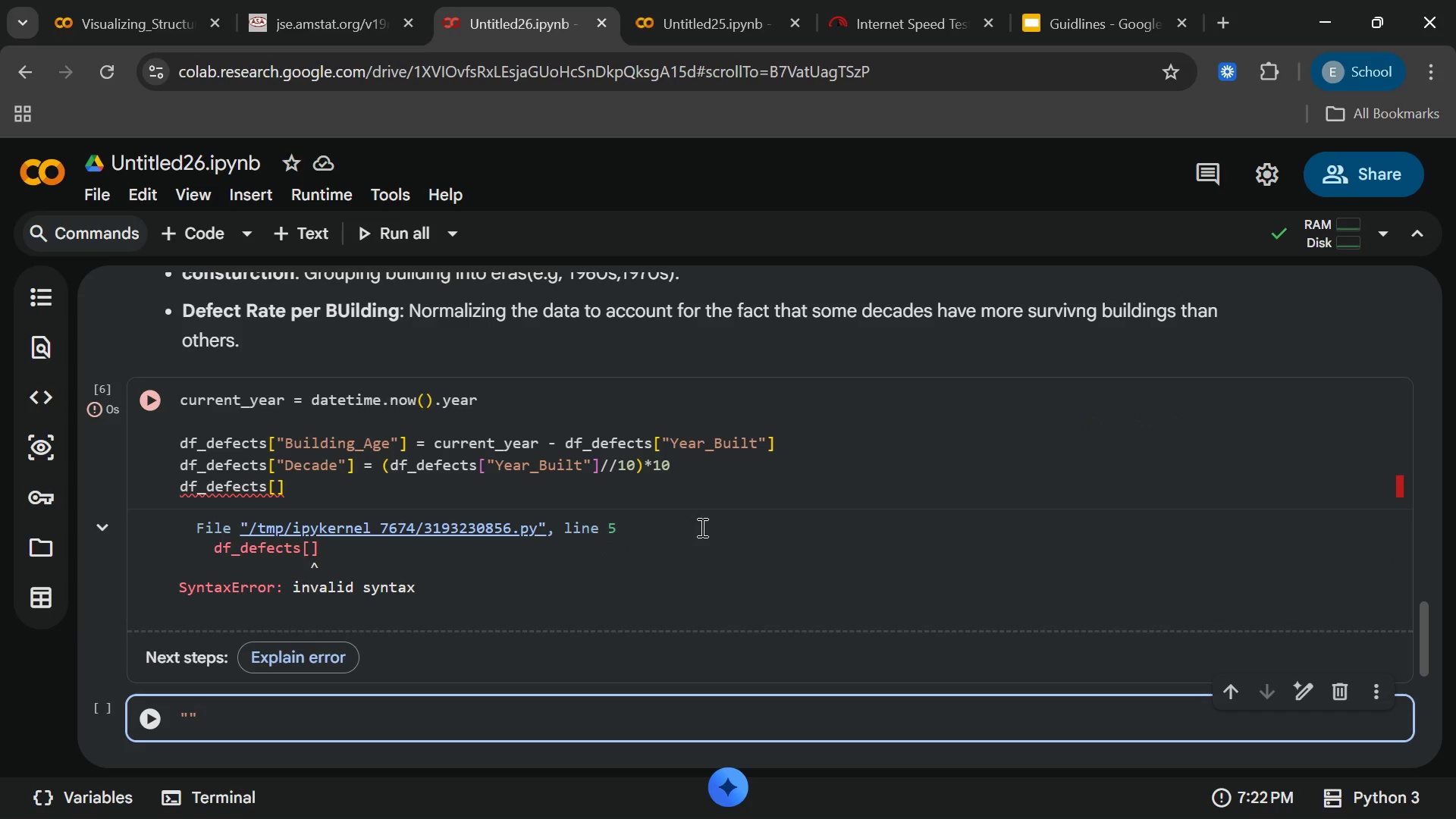 
left_click([1340, 684])
 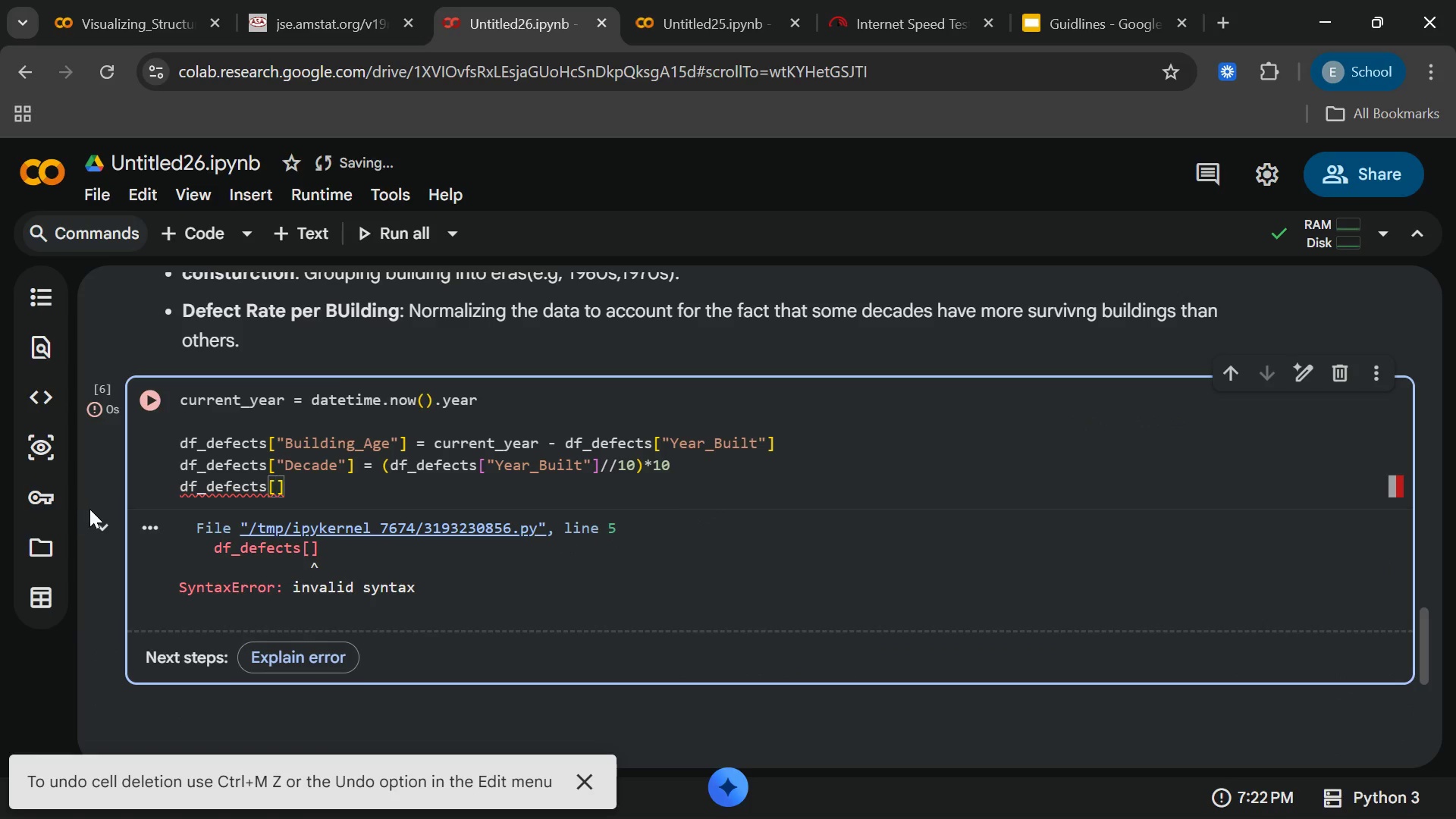 
left_click([114, 532])
 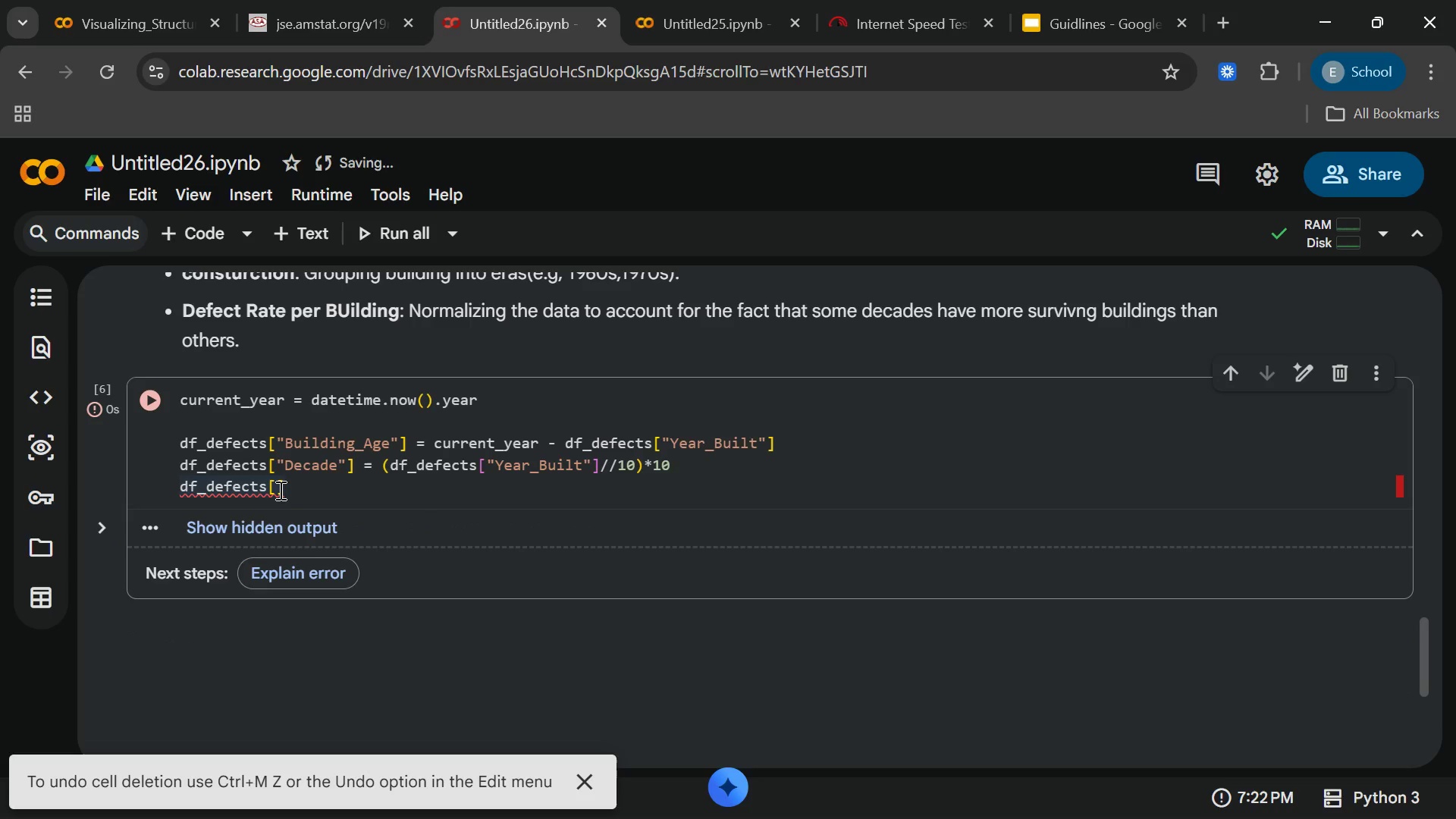 
left_click([278, 490])
 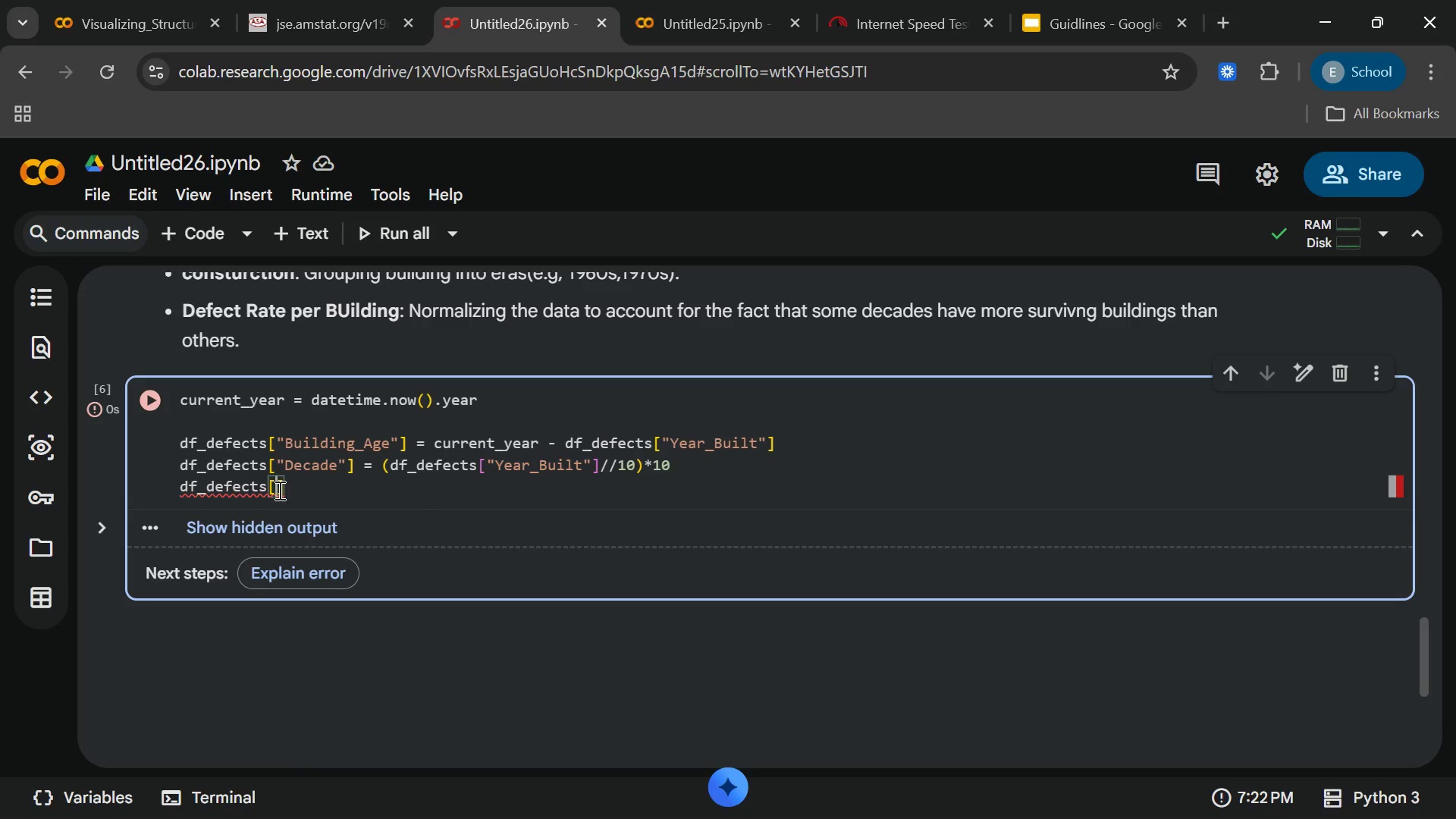 
type("Decade)
 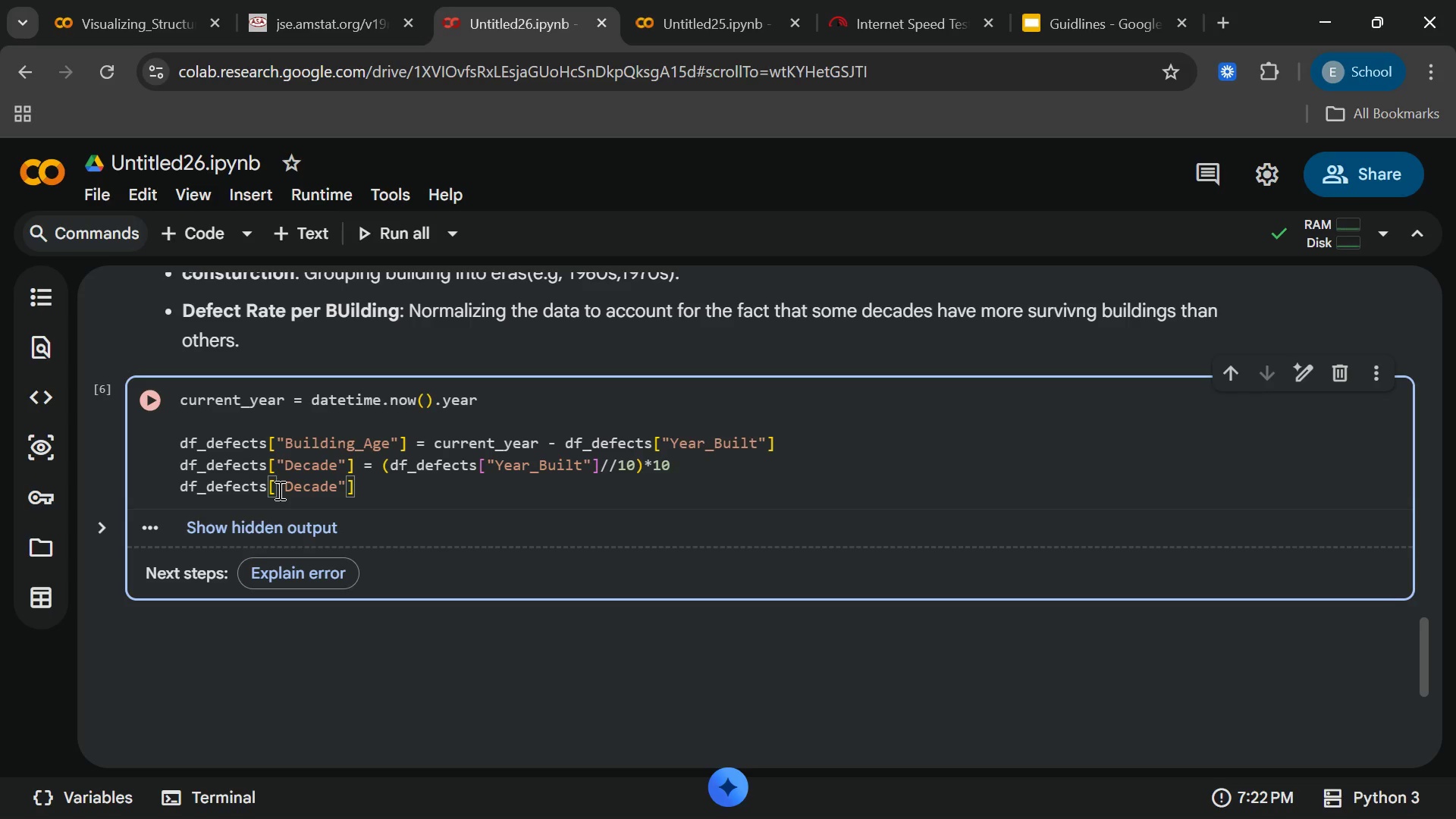 
type(_label)
 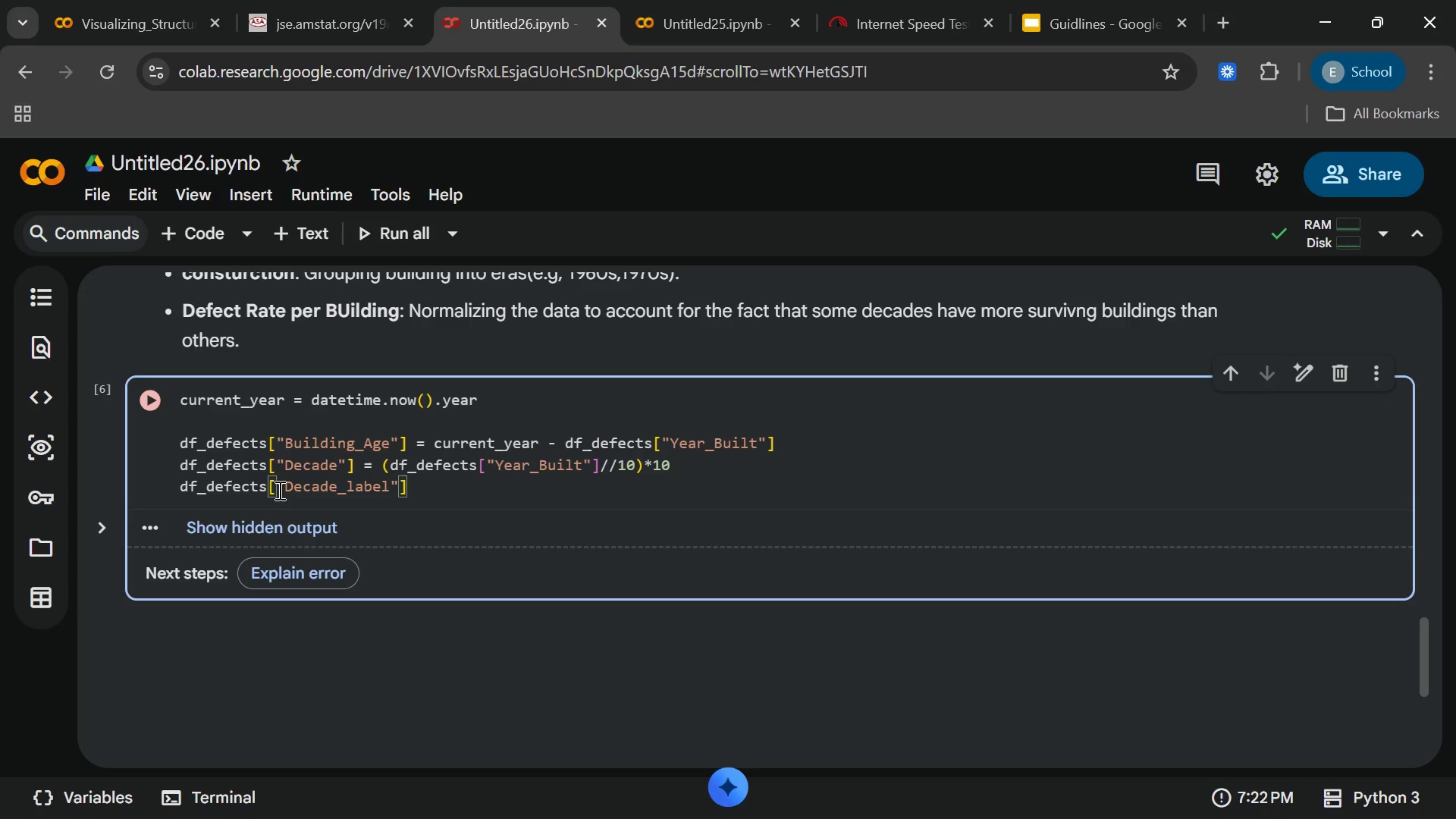 
key(ArrowRight)
 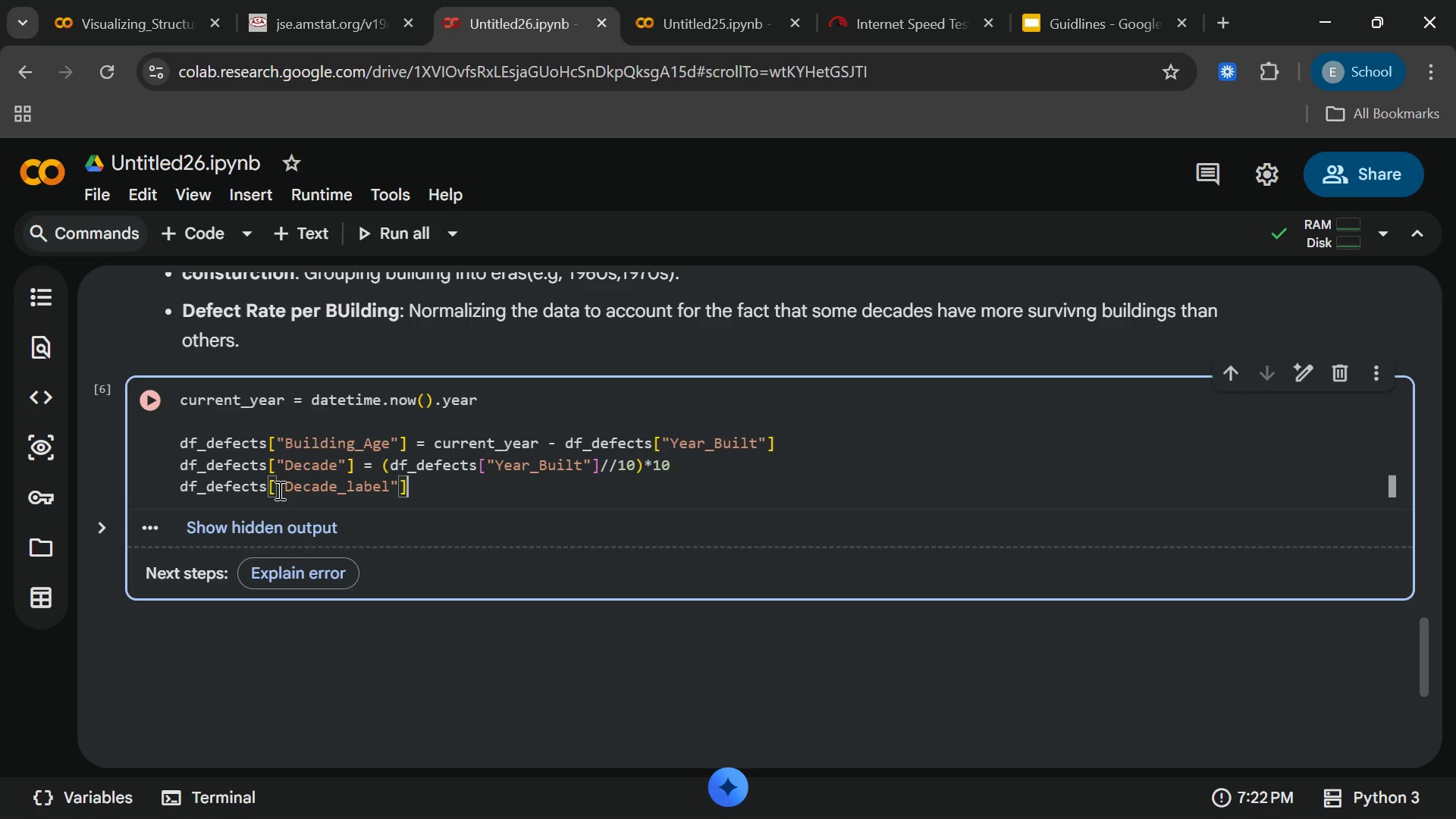 
key(ArrowRight)
 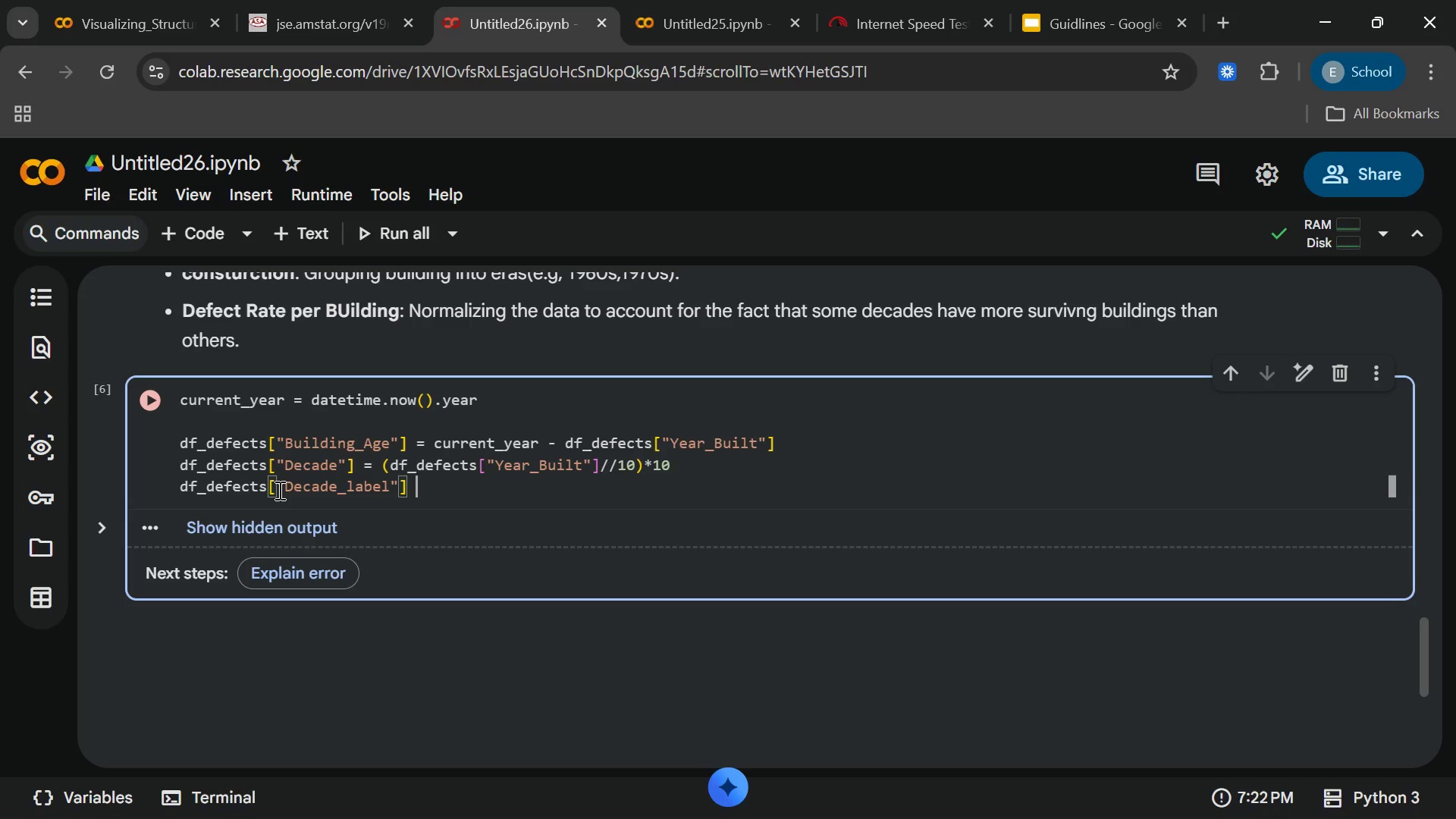 
type( = df_defects)
 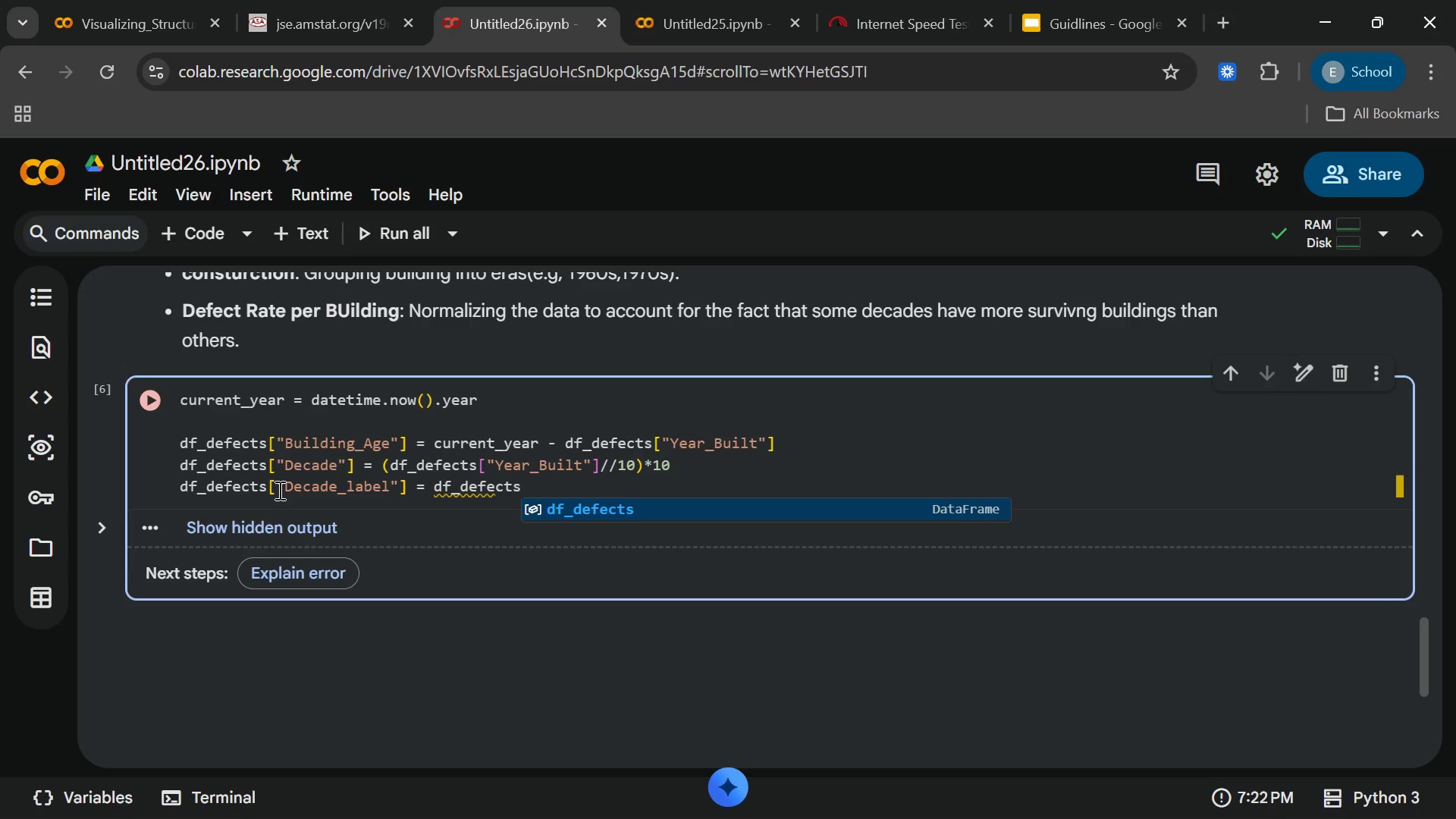 
key(Enter)
 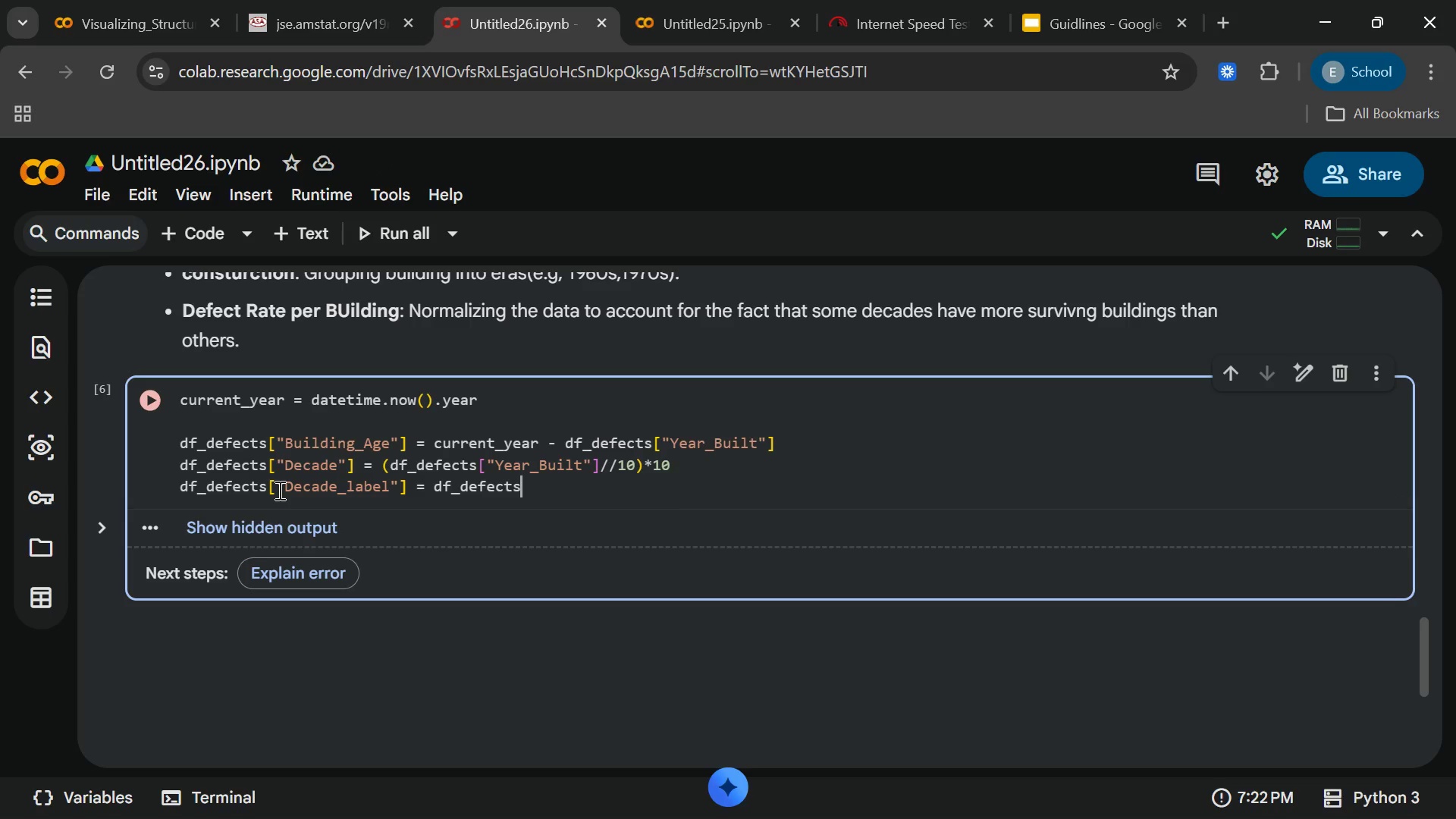 
wait(9.02)
 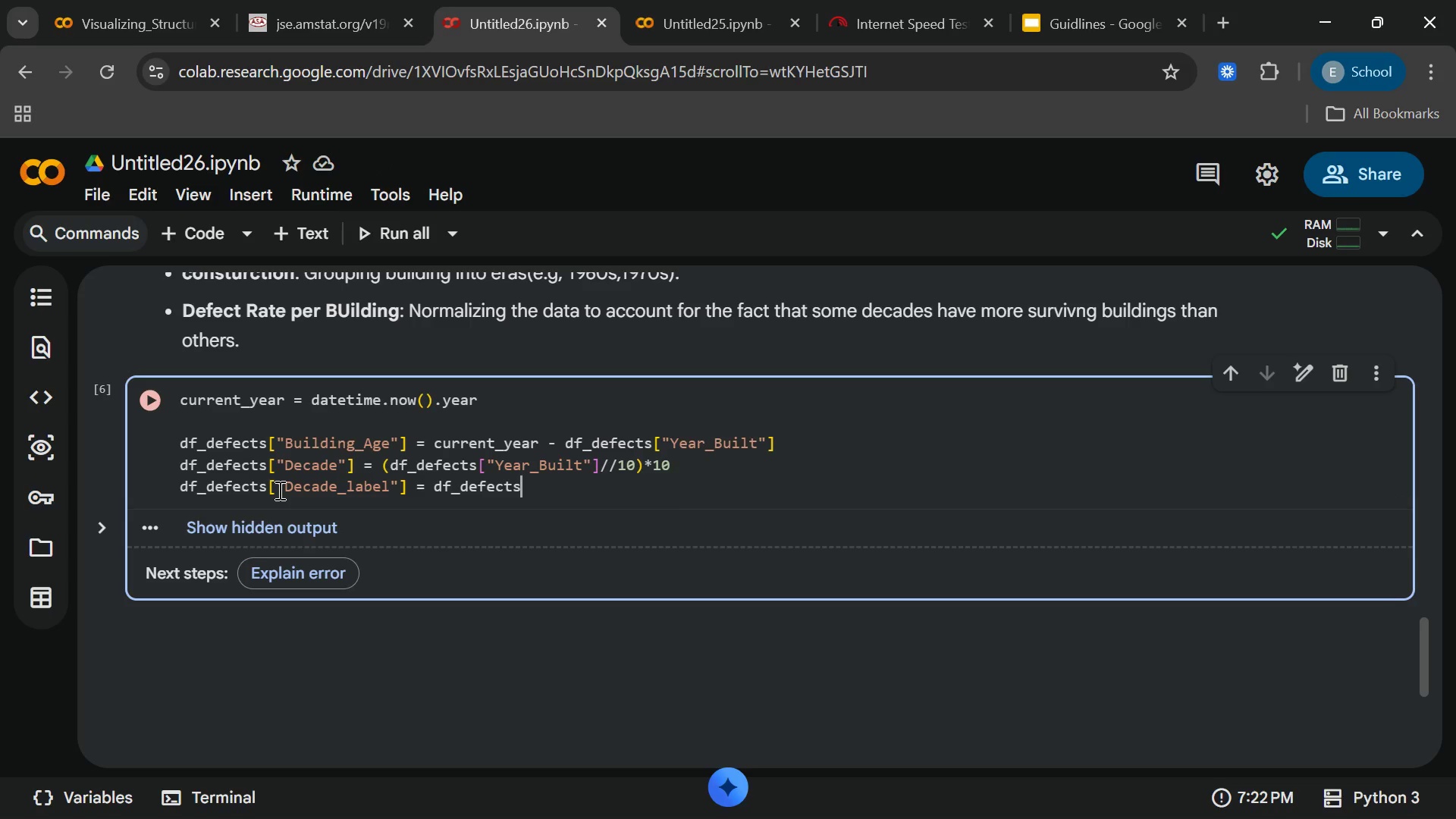 
type(["decca)
key(Backspace)
key(Backspace)
 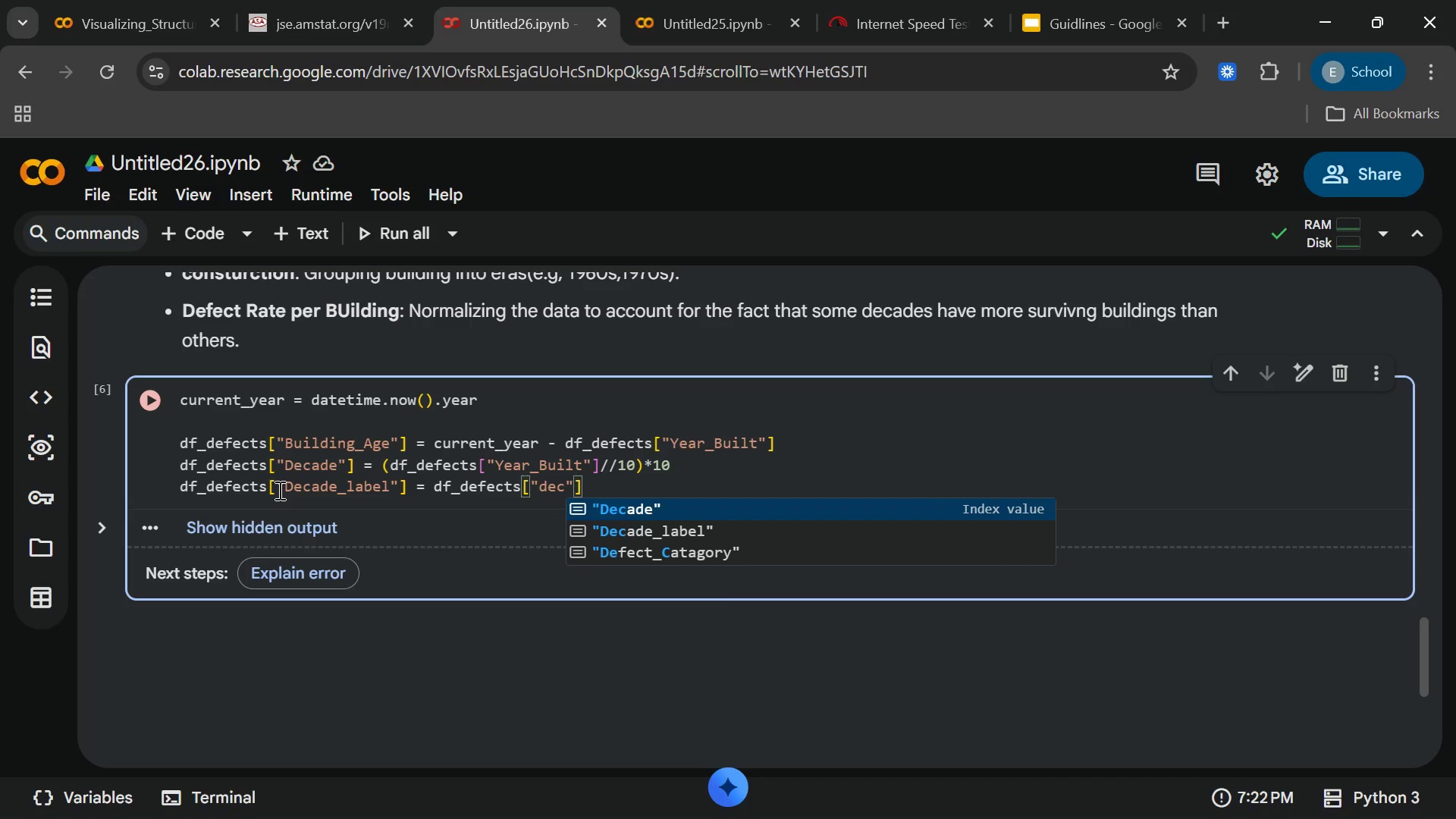 
key(Enter)
 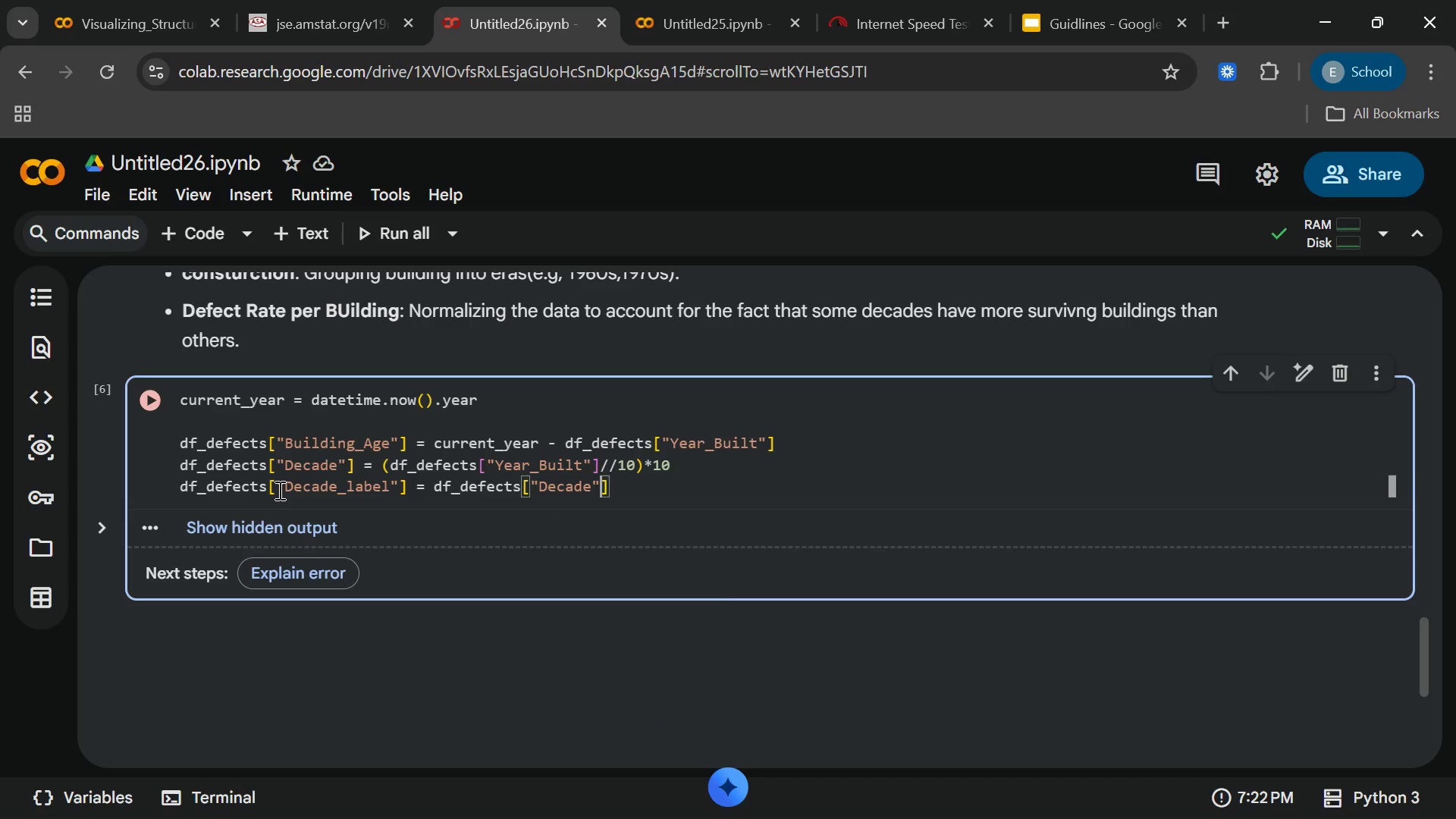 
type(,"Decade)
 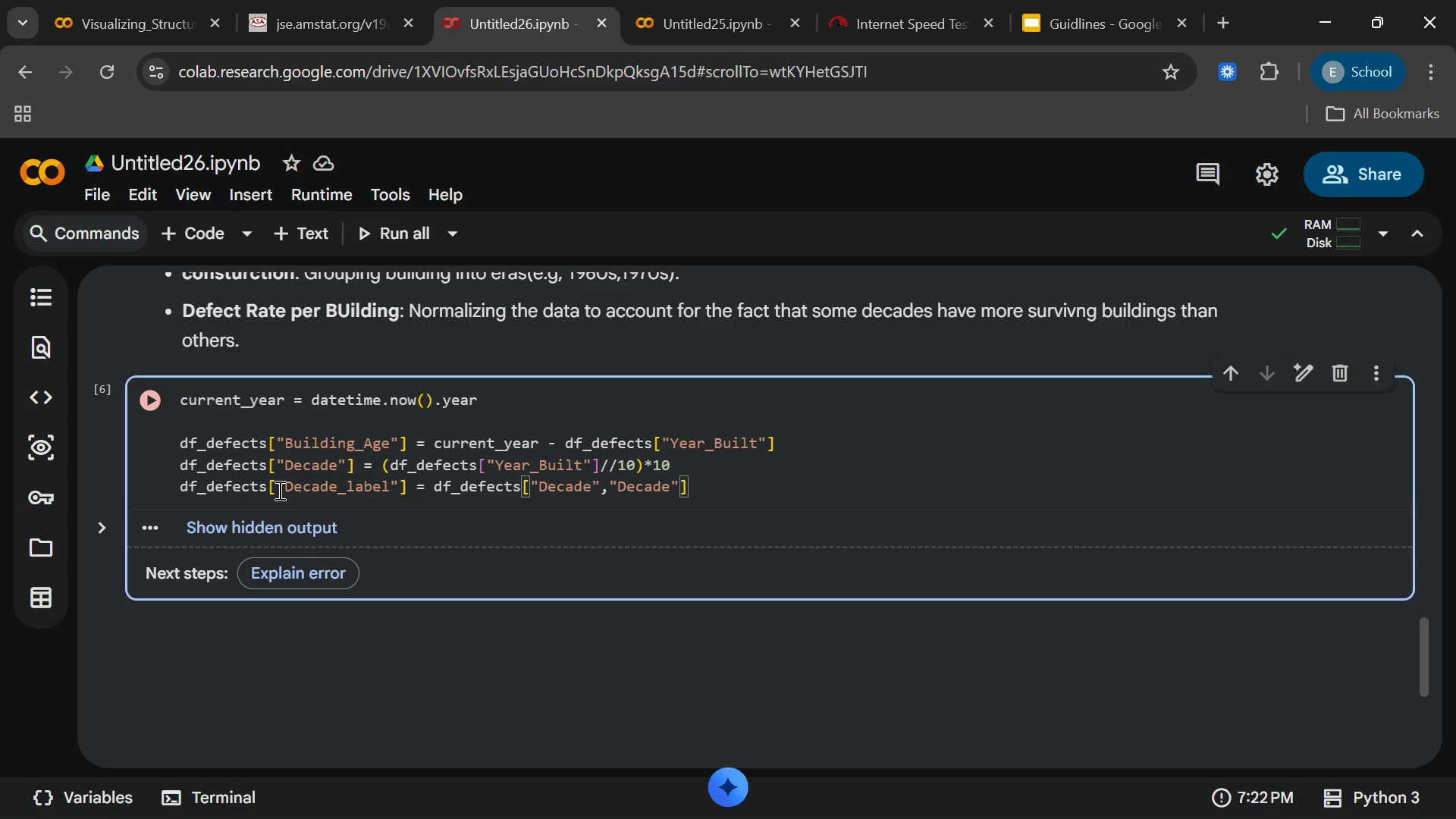 
key(Enter)
 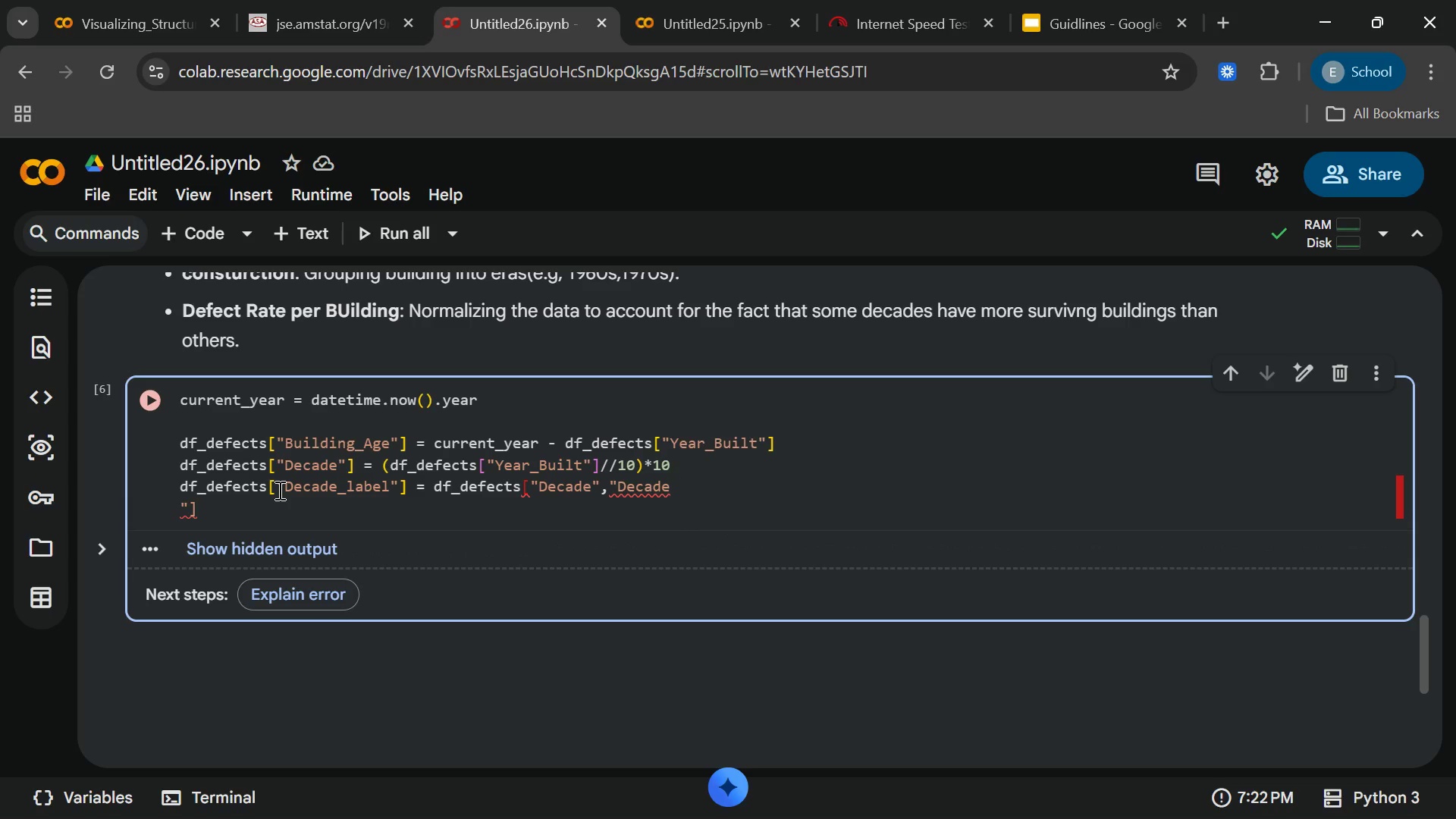 
key(Backspace)
type(_Label)
 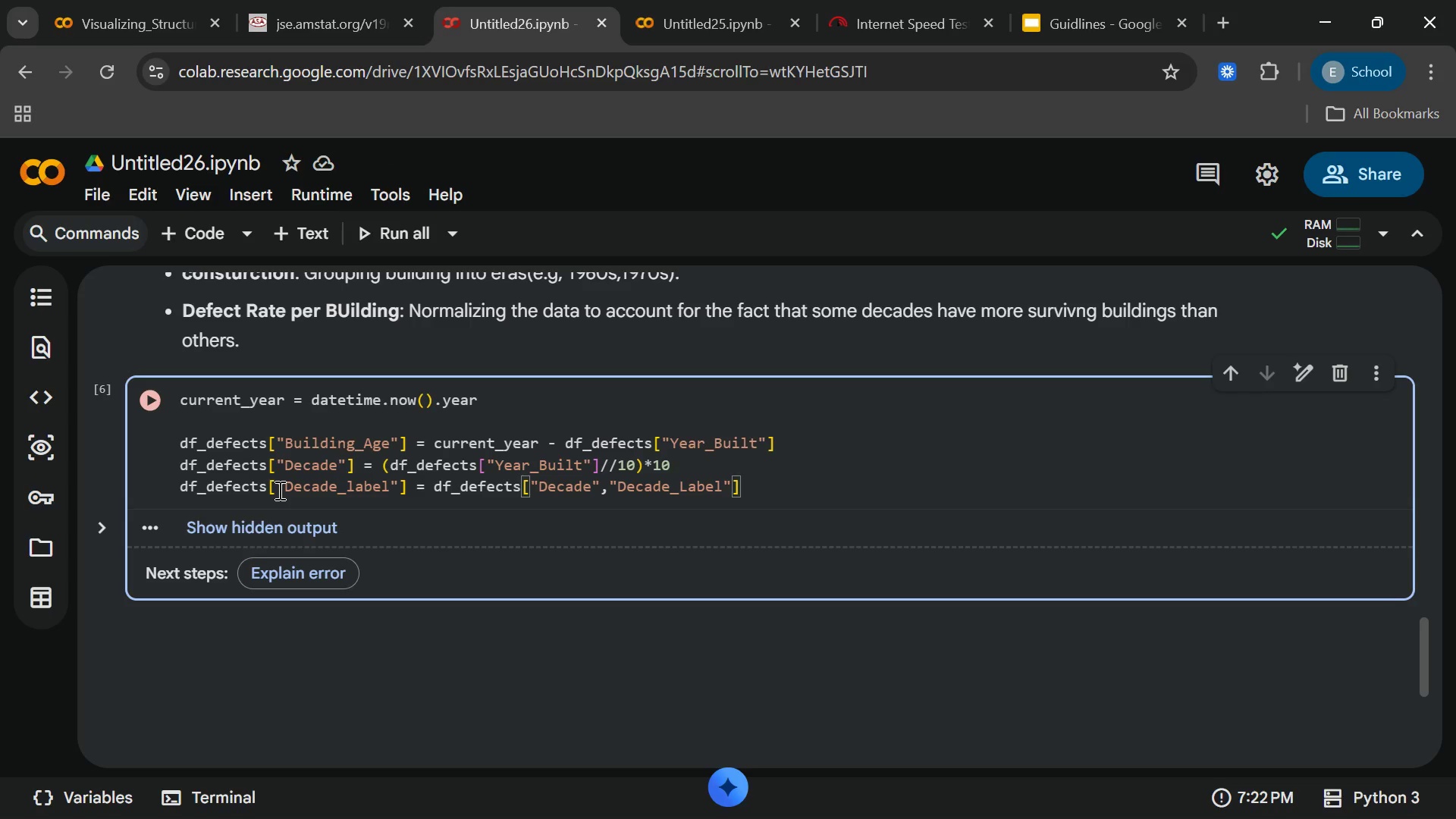 
key(ArrowRight)
 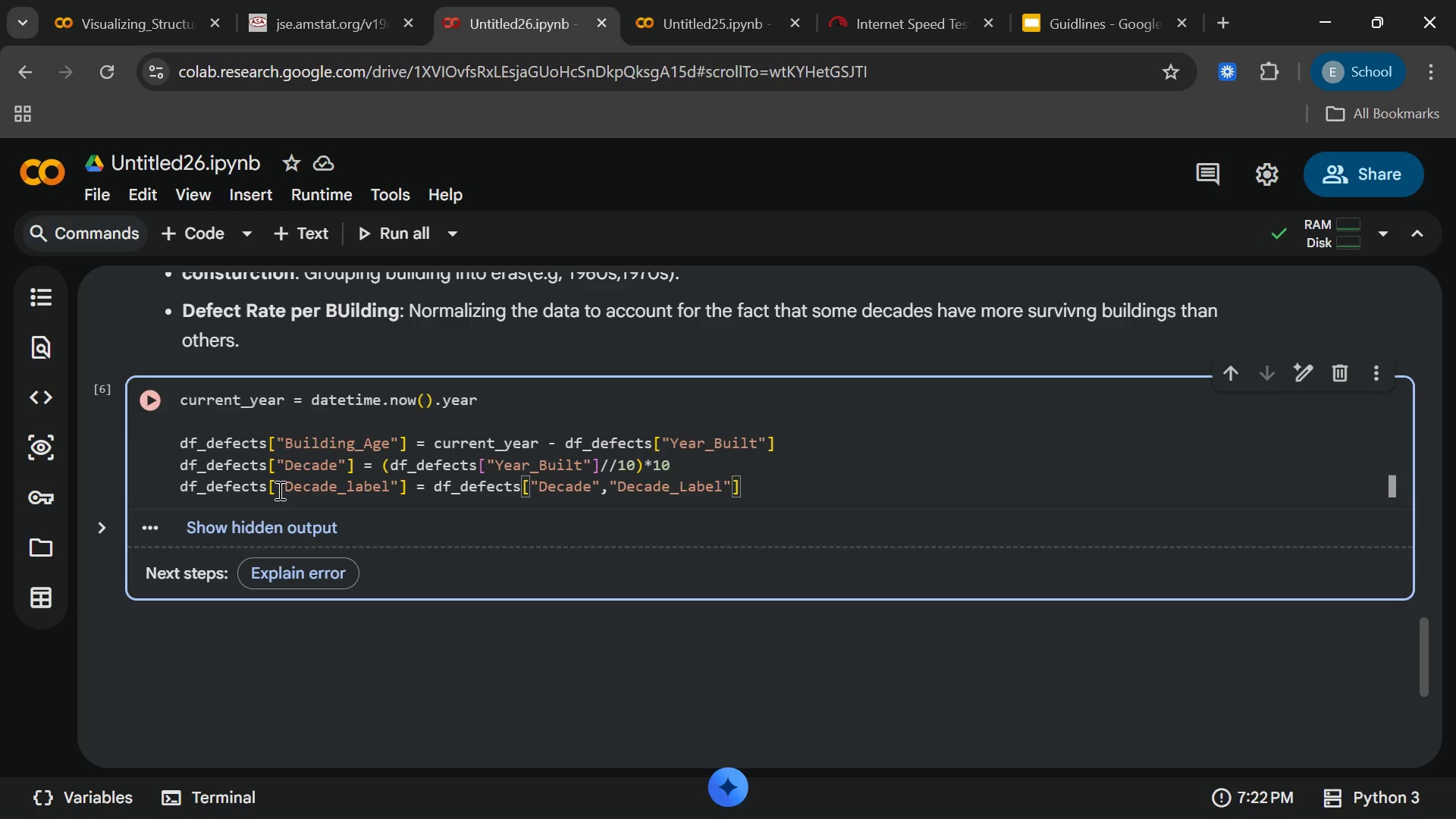 
key(Comma)
 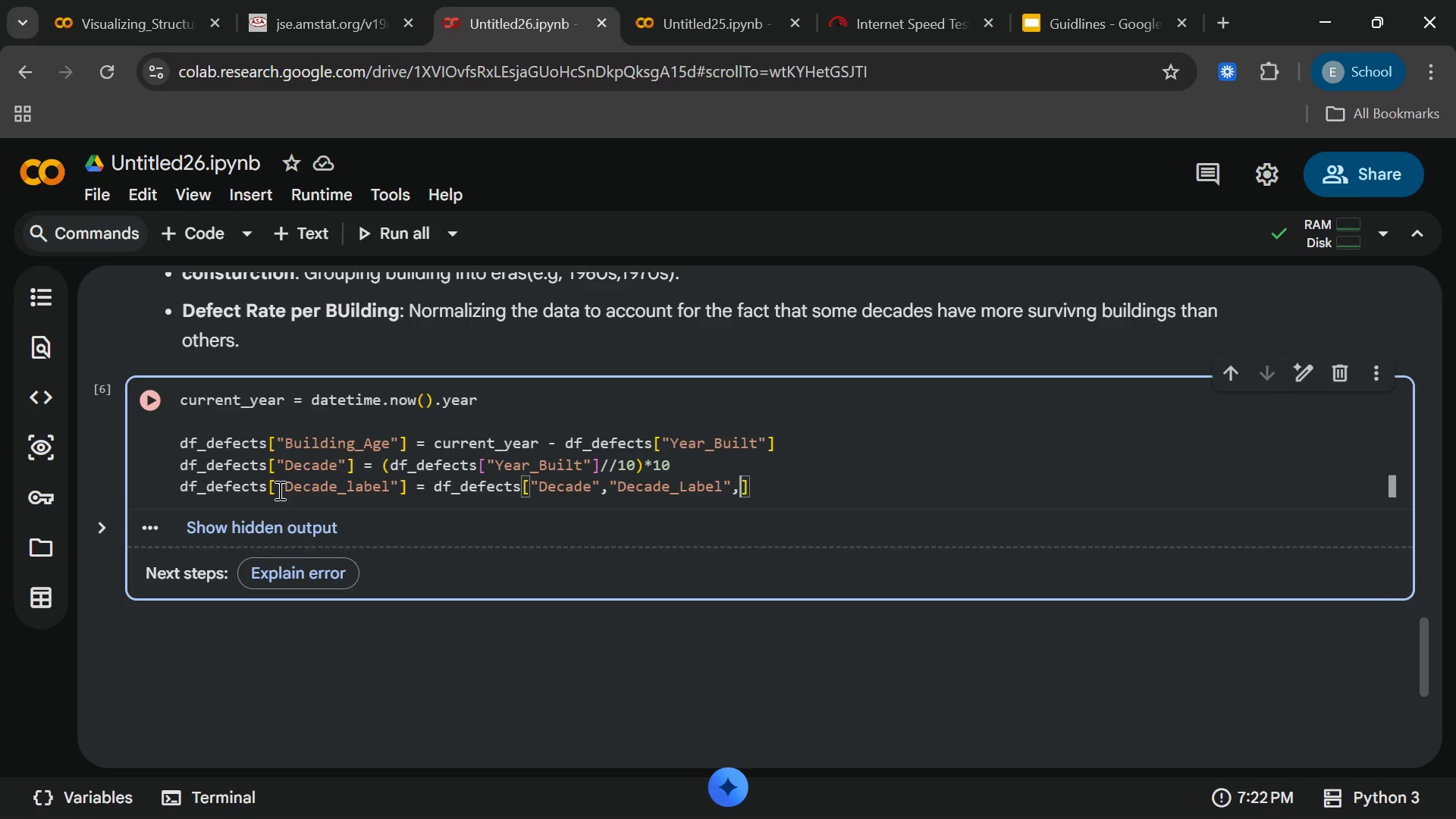 
key(Shift+Quote)
 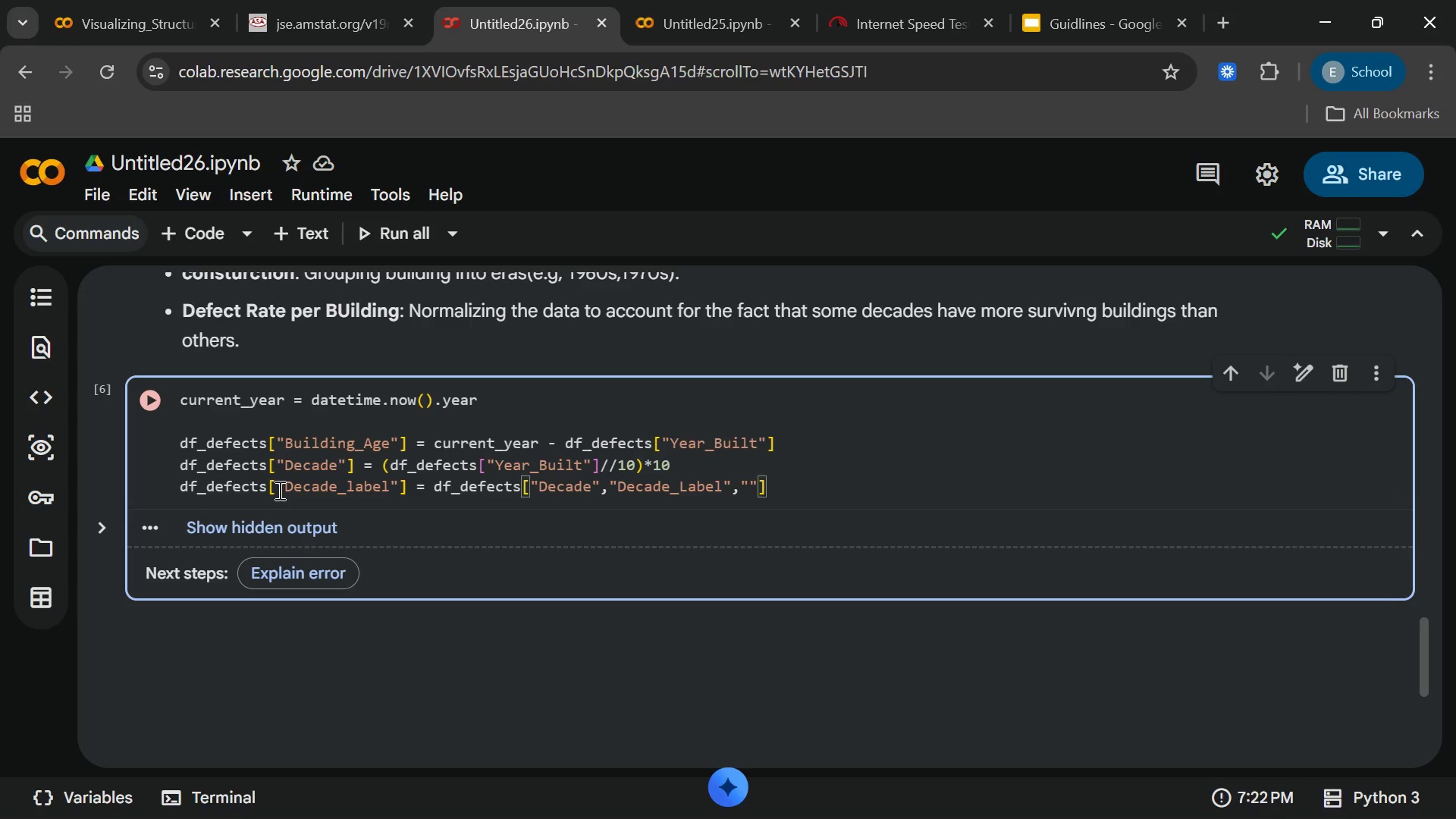 
type(Defect_catagor)
key(Backspace)
key(Backspace)
key(Backspace)
key(Backspace)
key(Backspace)
key(Backspace)
key(Backspace)
type(Catagory)
 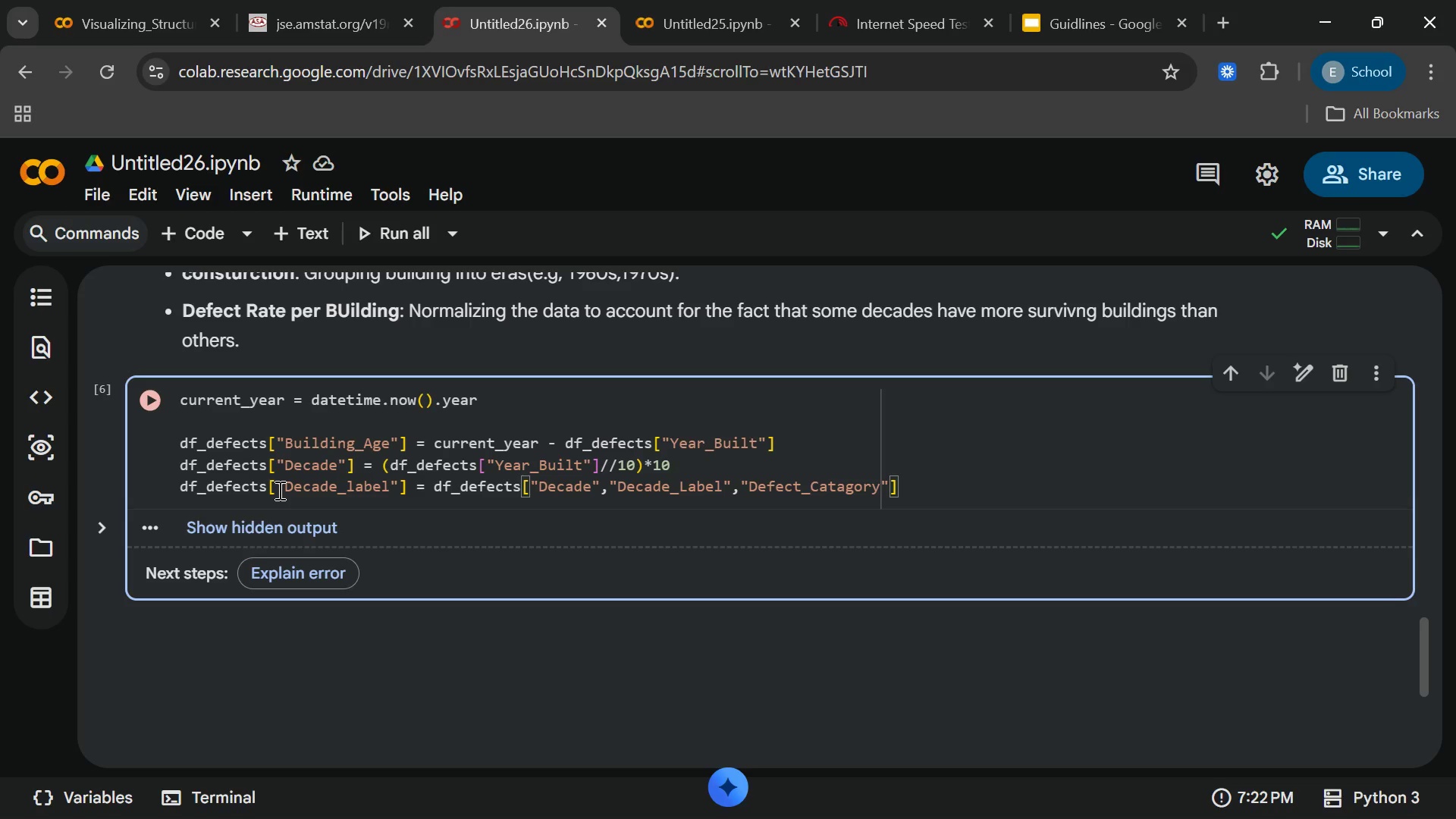 
key(ArrowRight)
 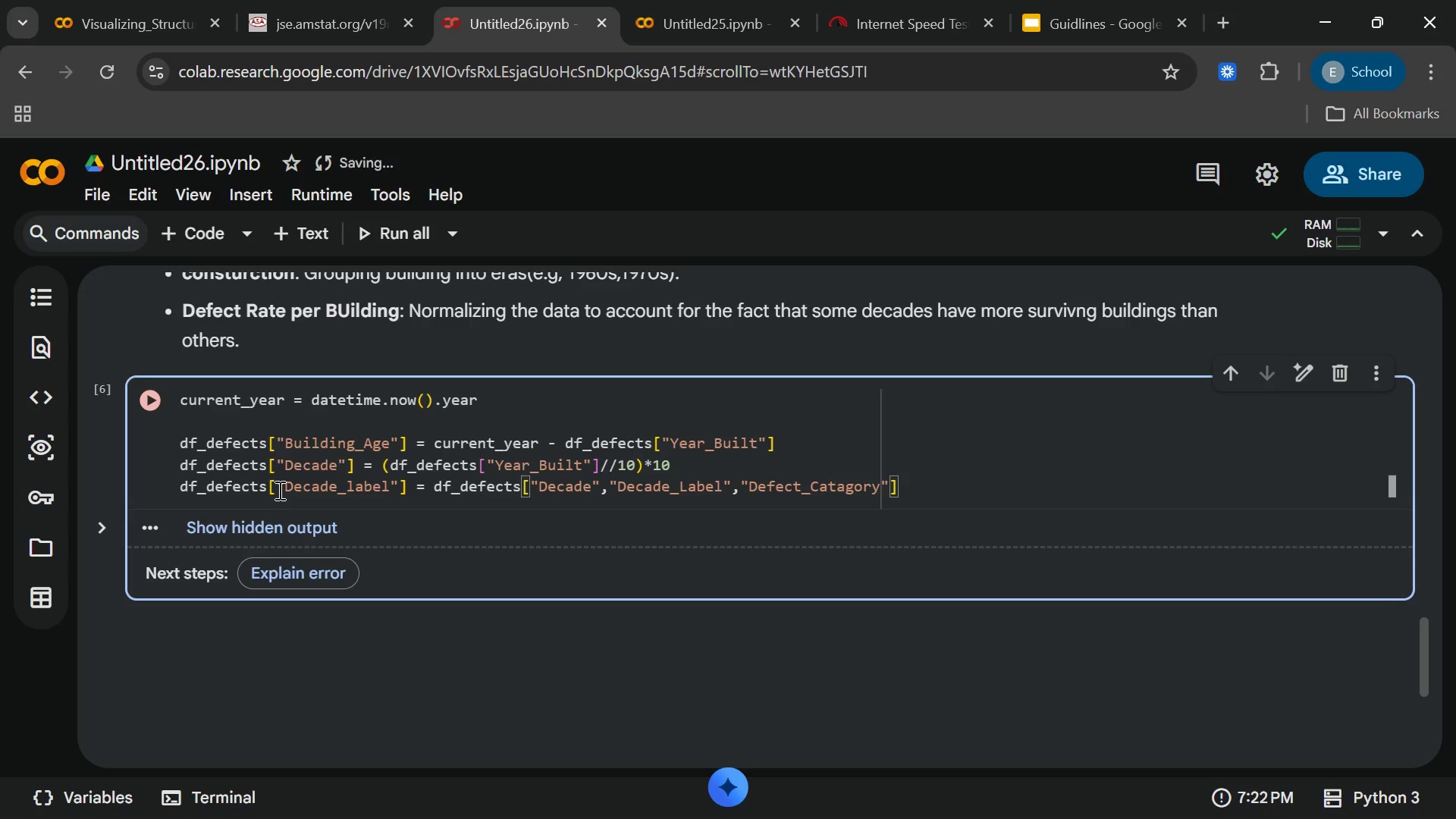 
key(ArrowRight)
 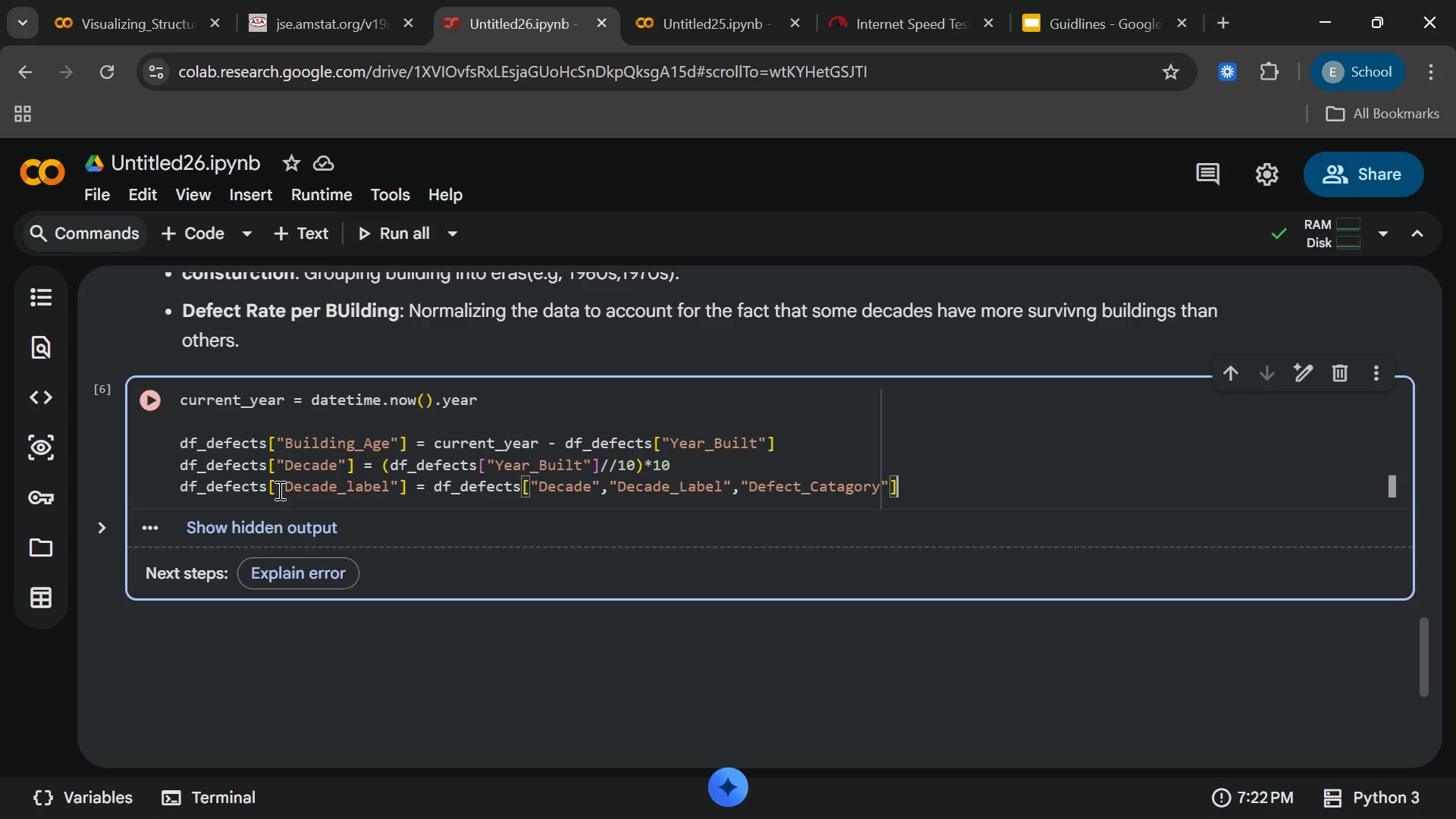 
wait(10.03)
 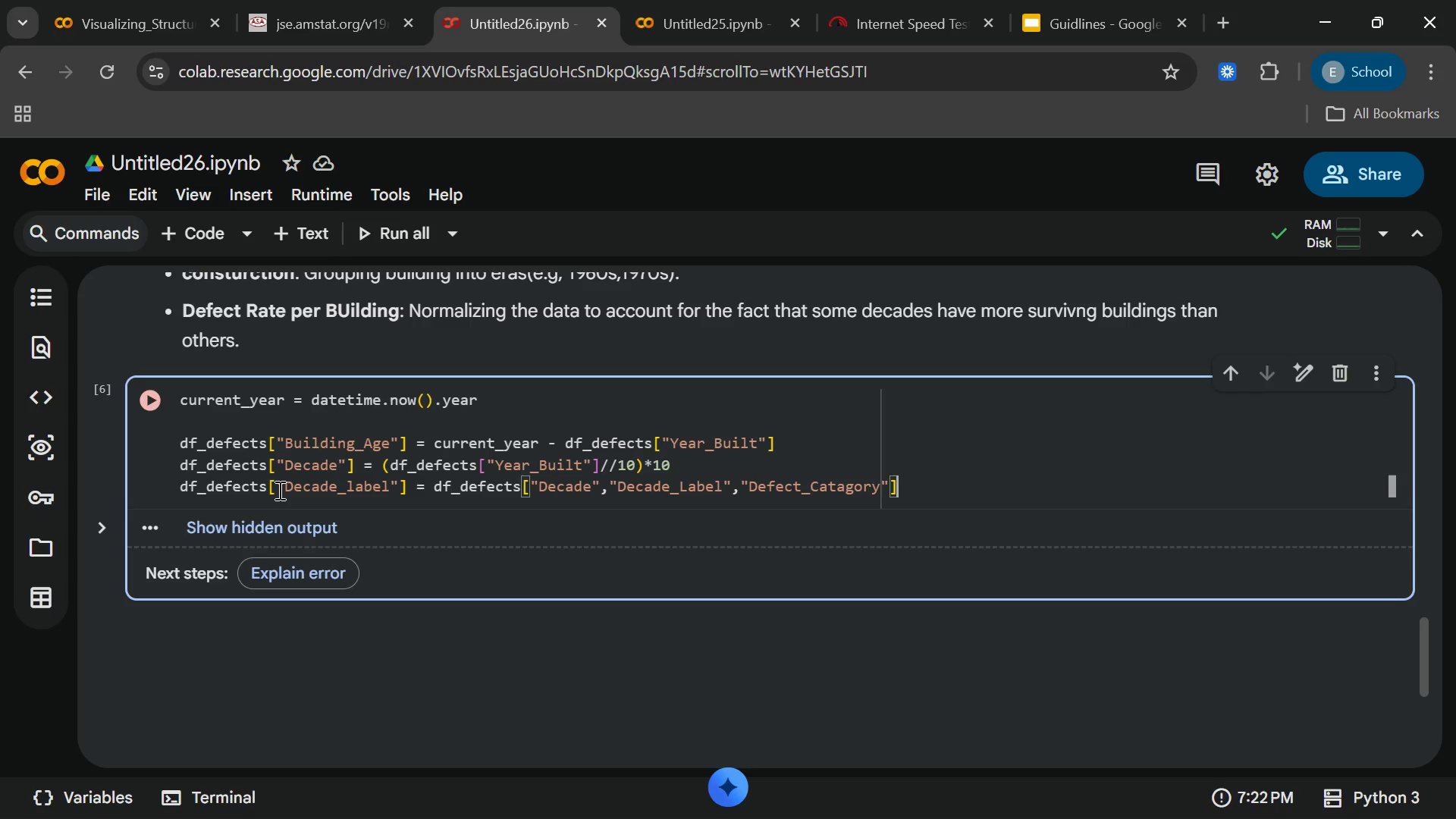 
key(Backspace)
 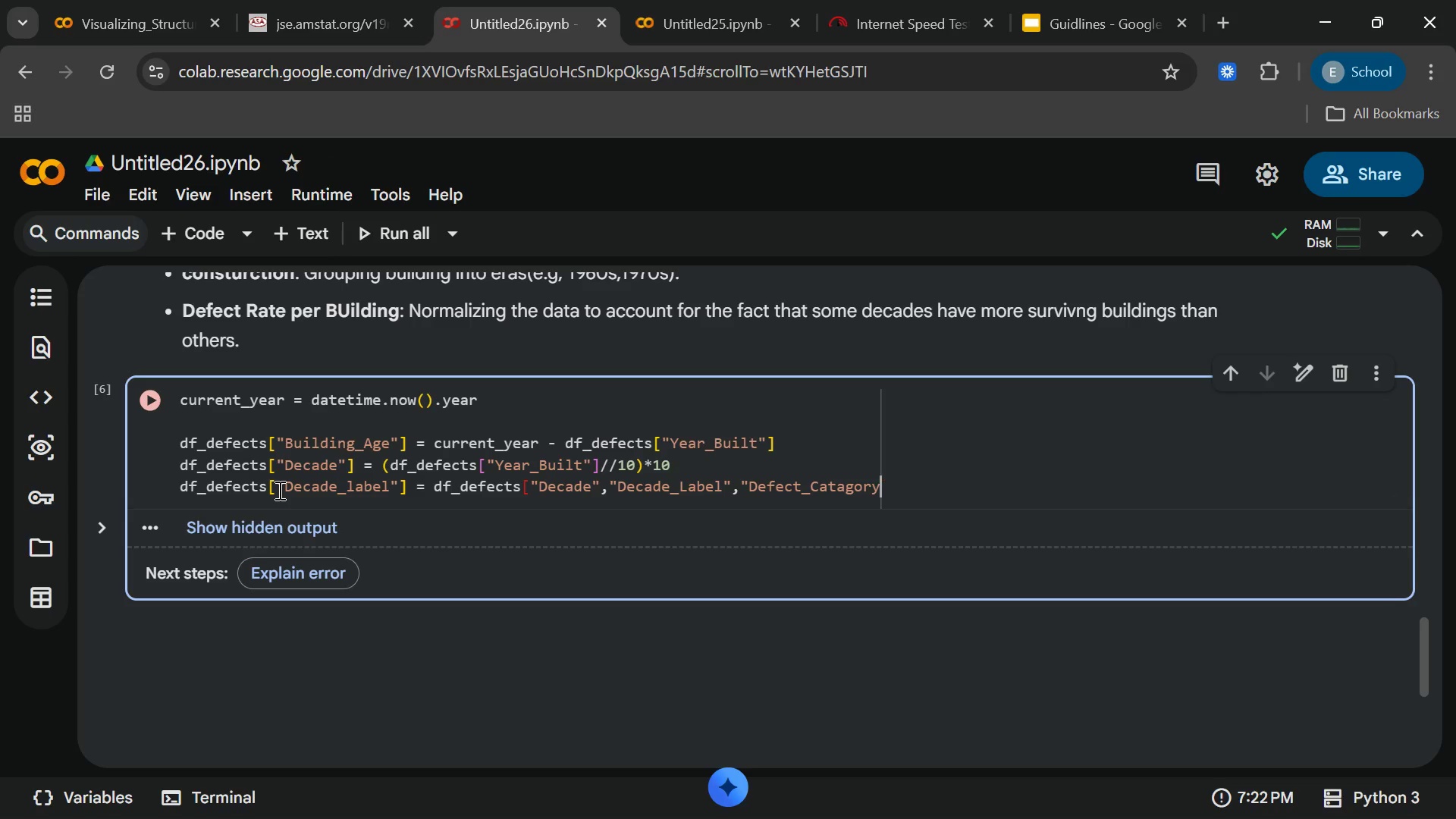 
key(Backspace)
 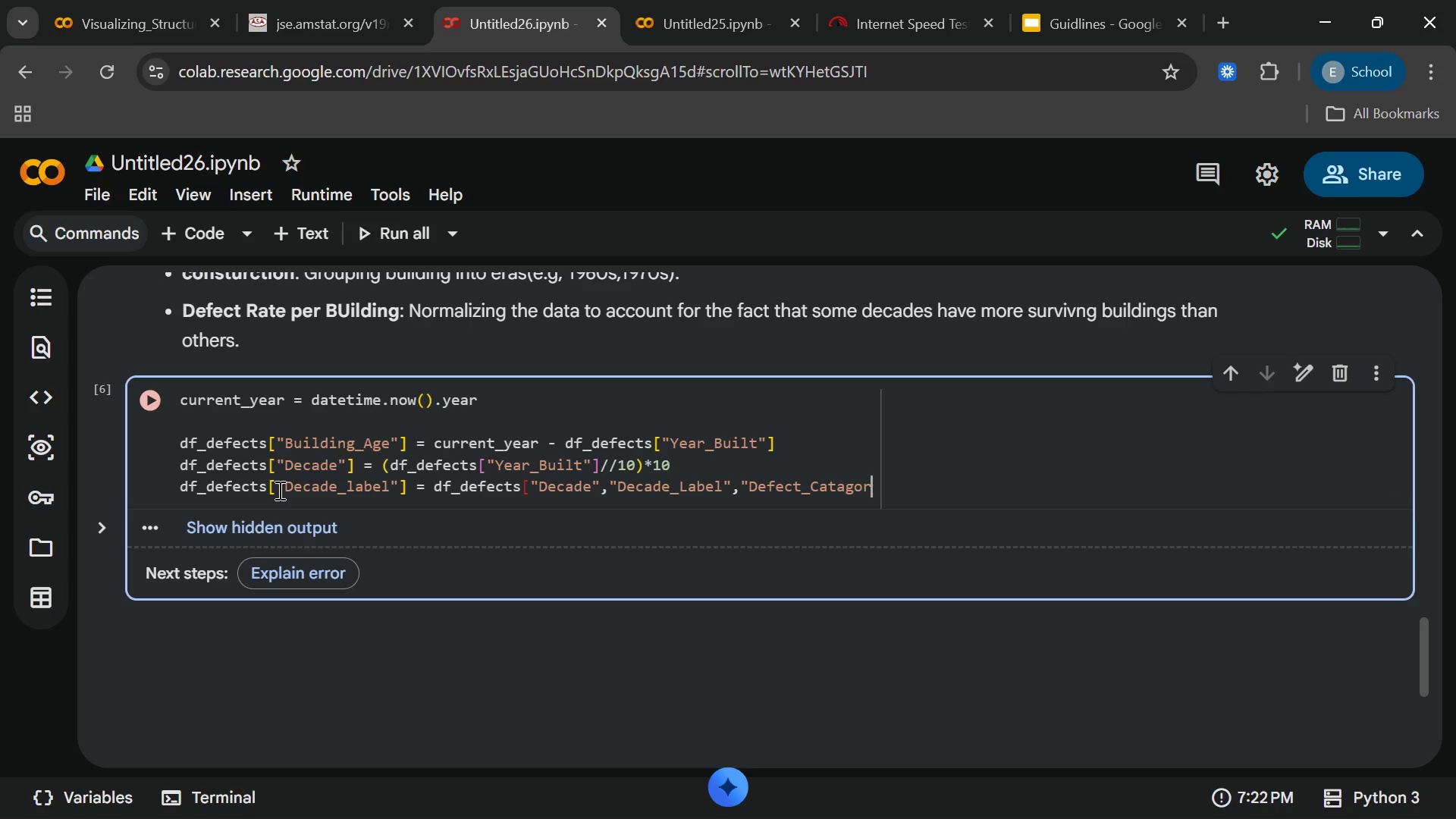 
key(Backspace)
 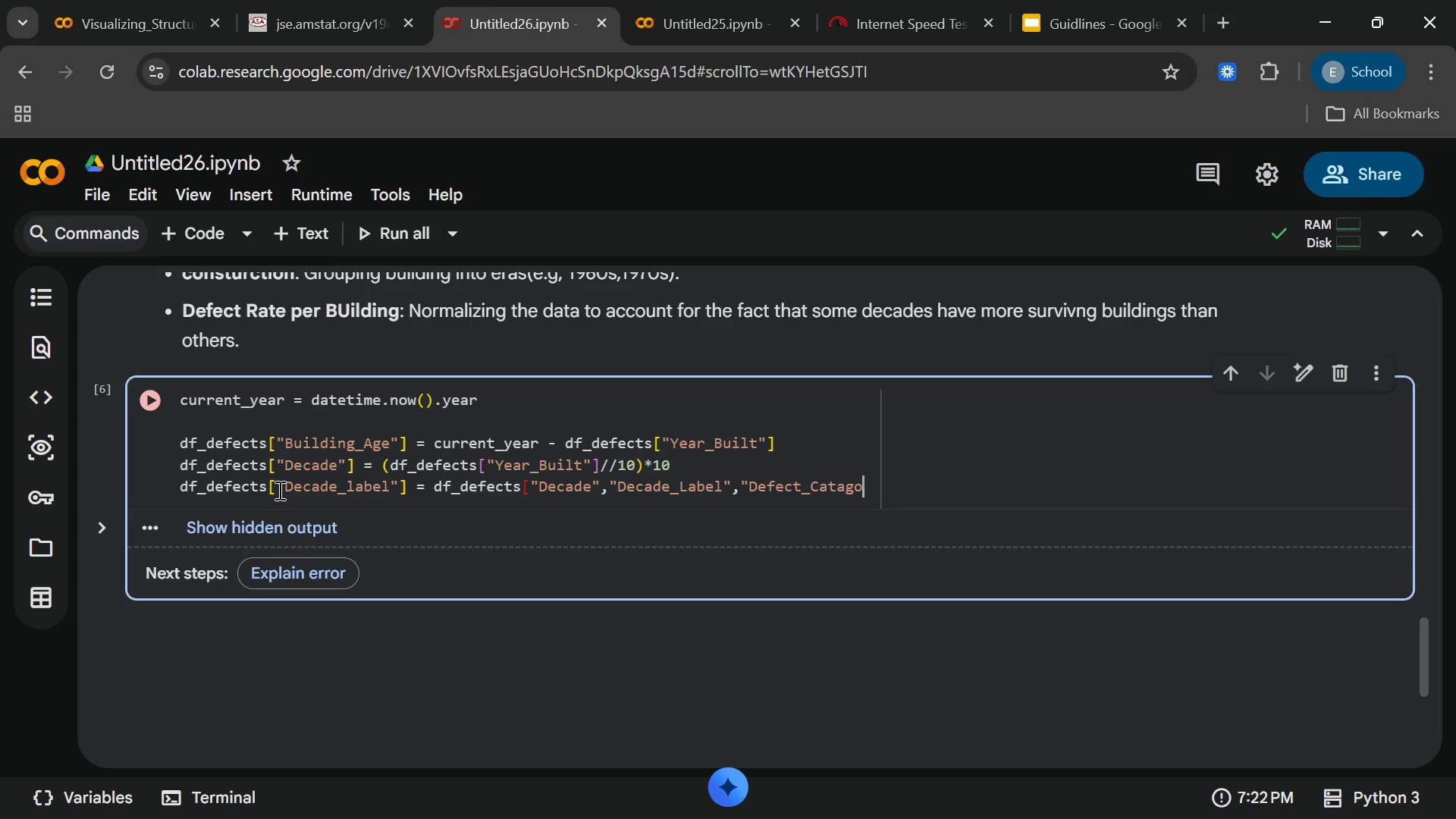 
key(Backspace)
 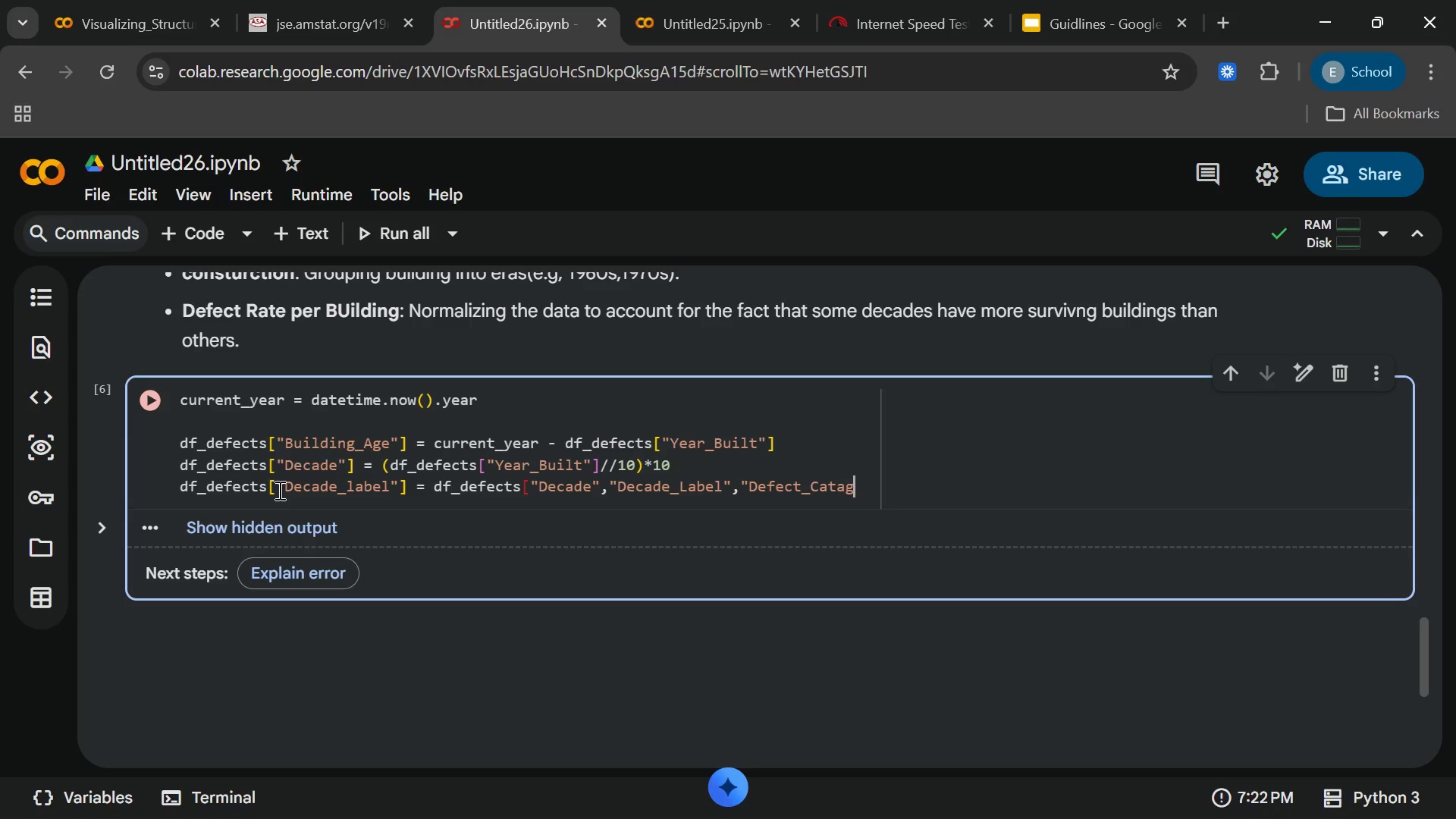 
key(Backspace)
 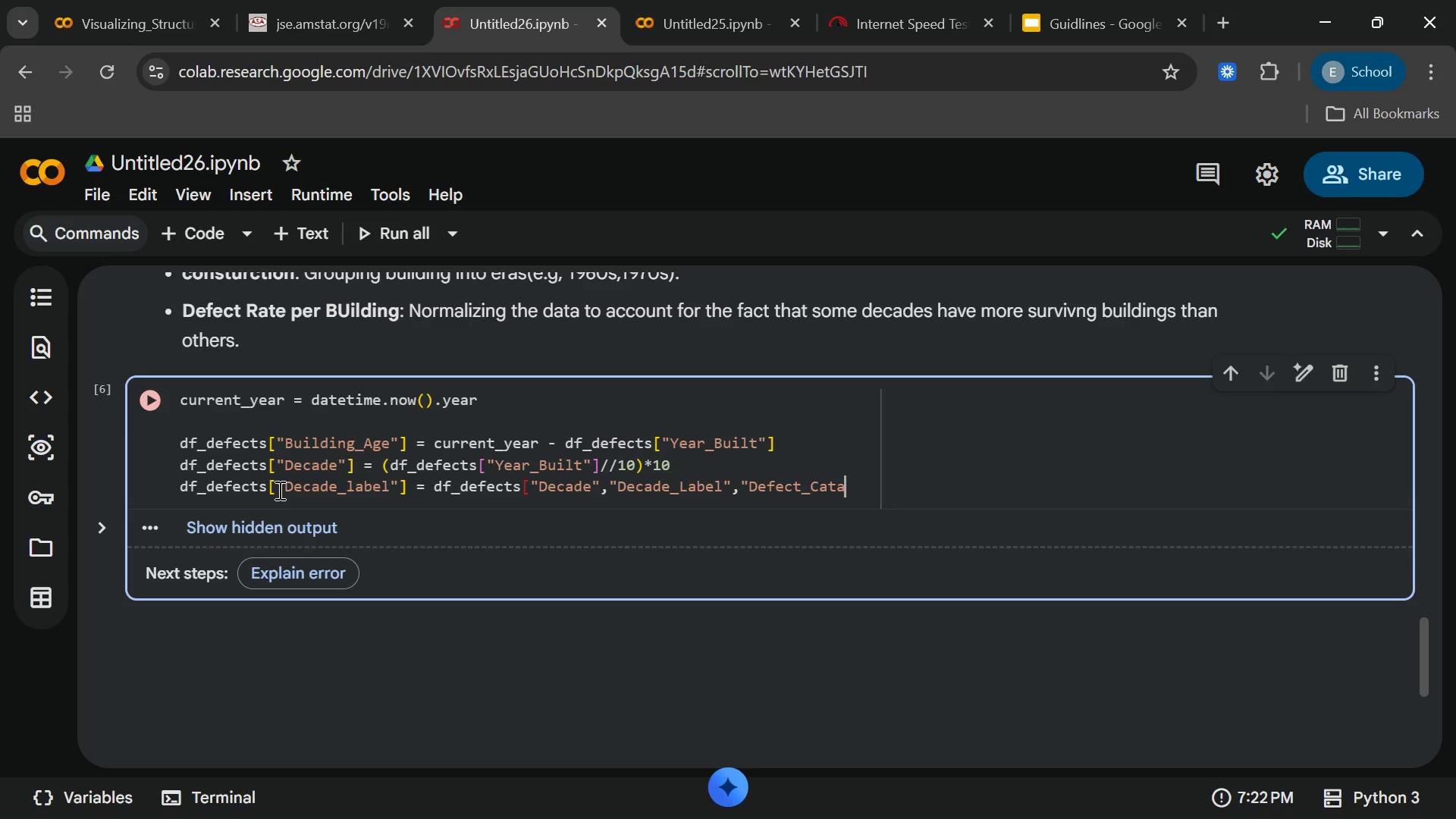 
key(Backspace)
 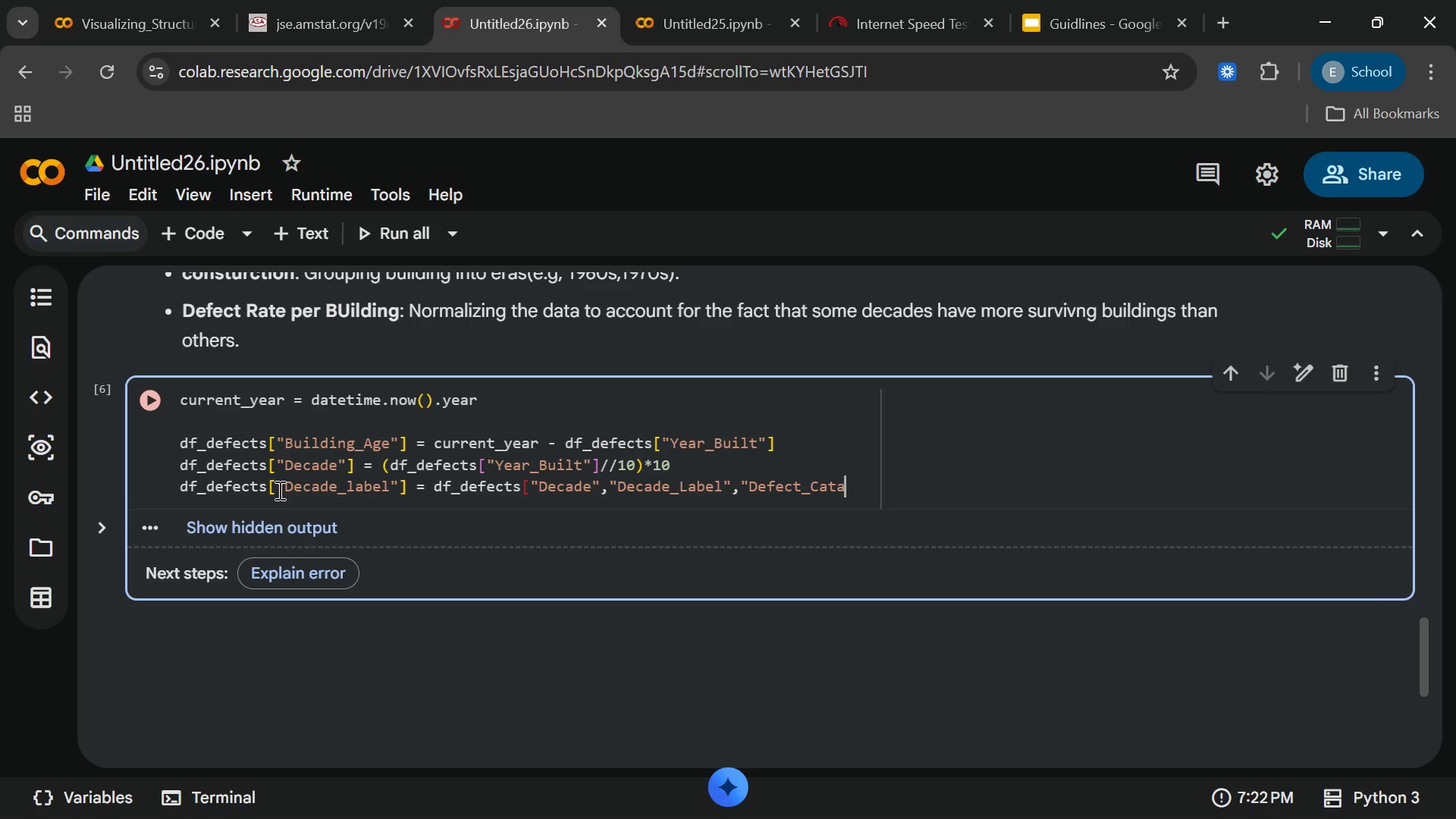 
key(Backspace)
 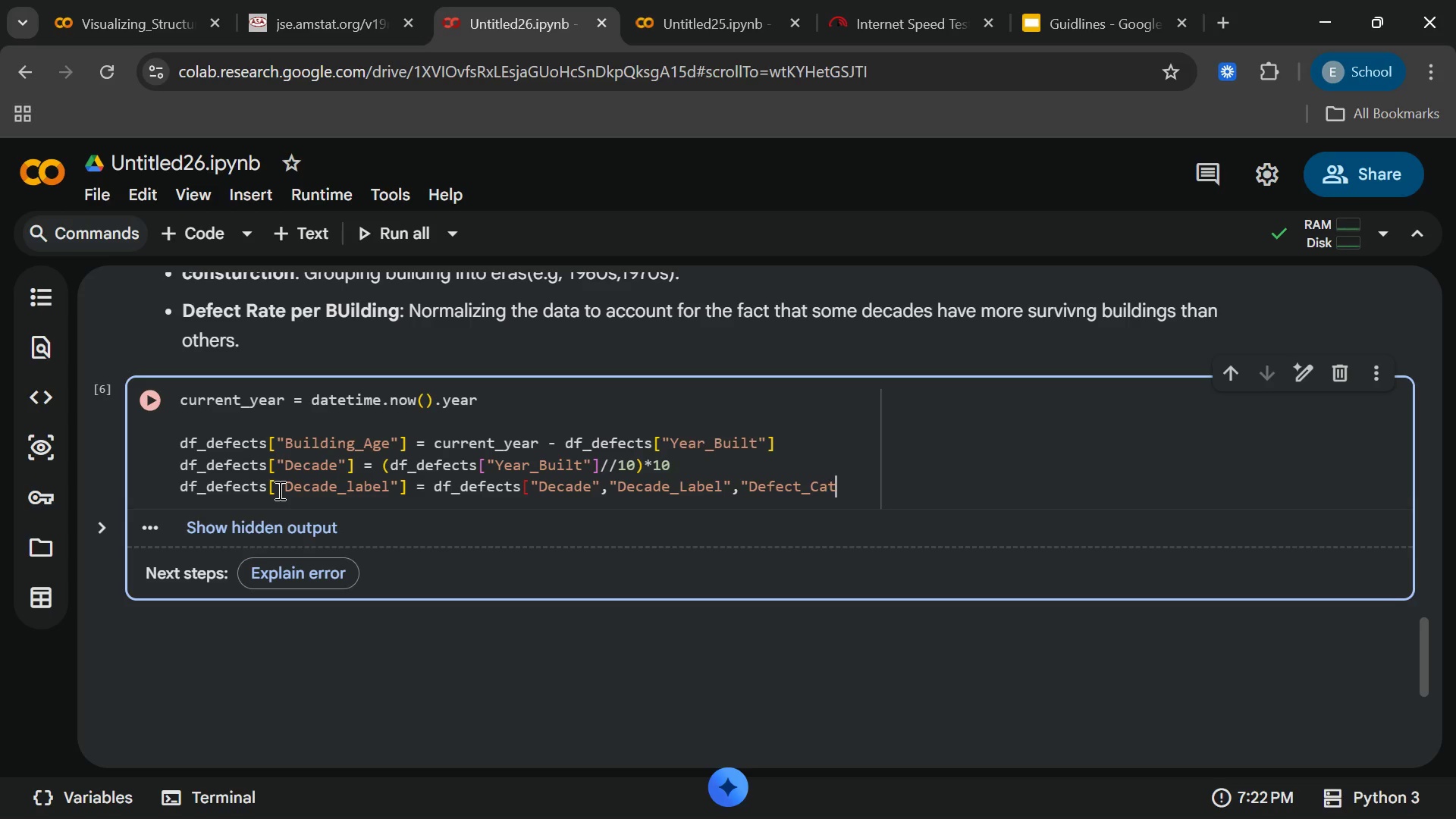 
key(Backspace)
 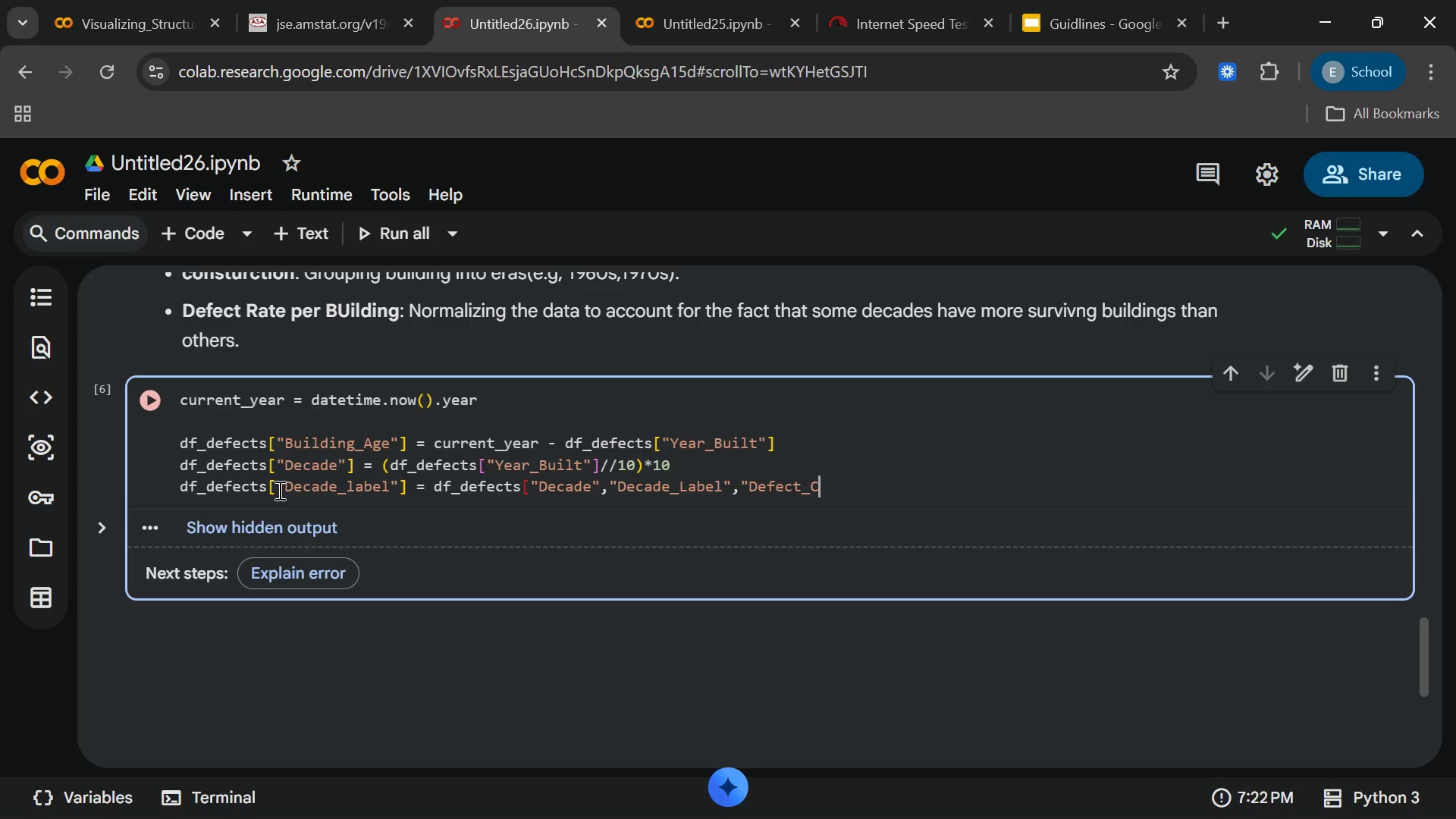 
key(Backspace)
 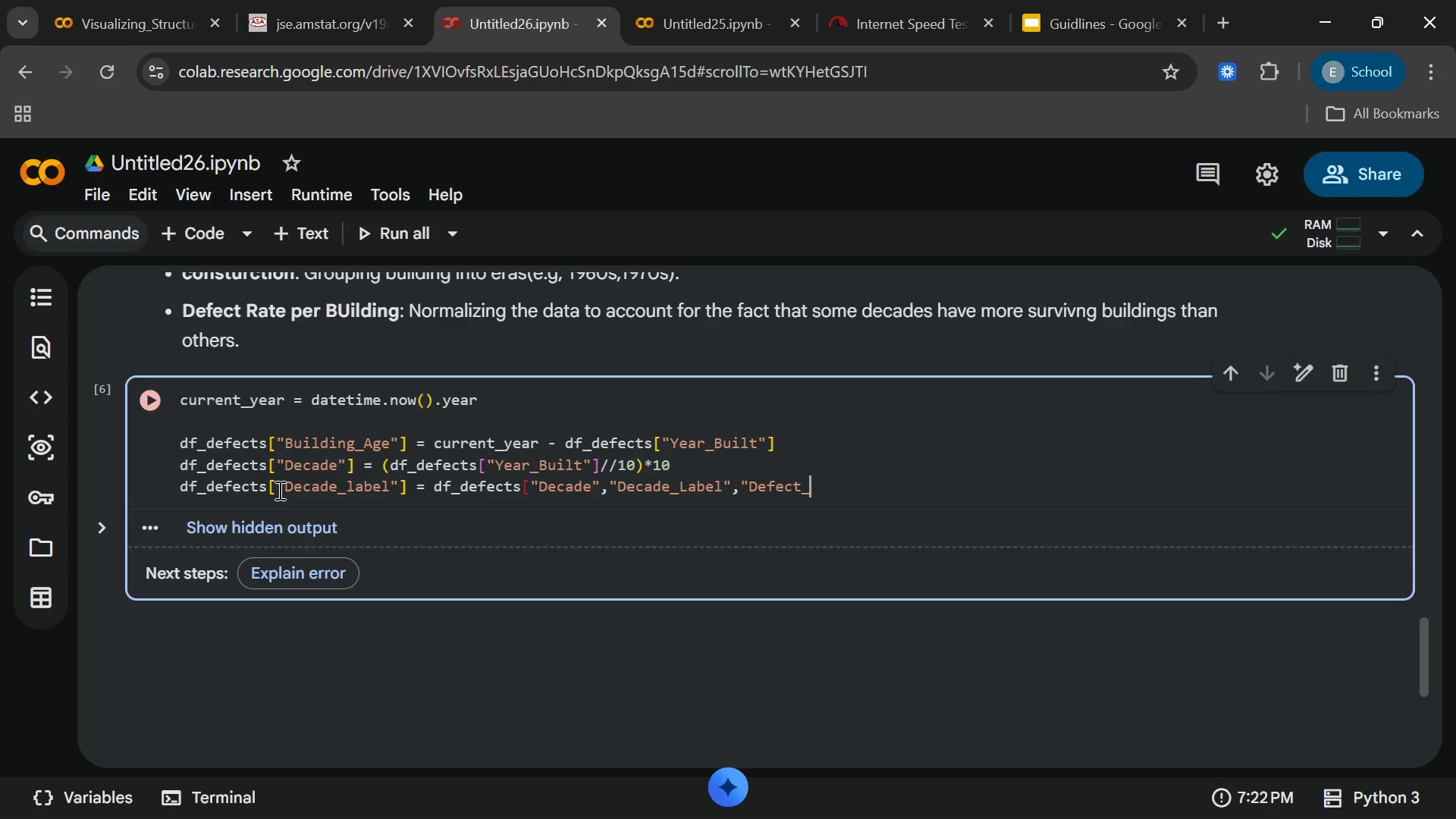 
key(Backspace)
 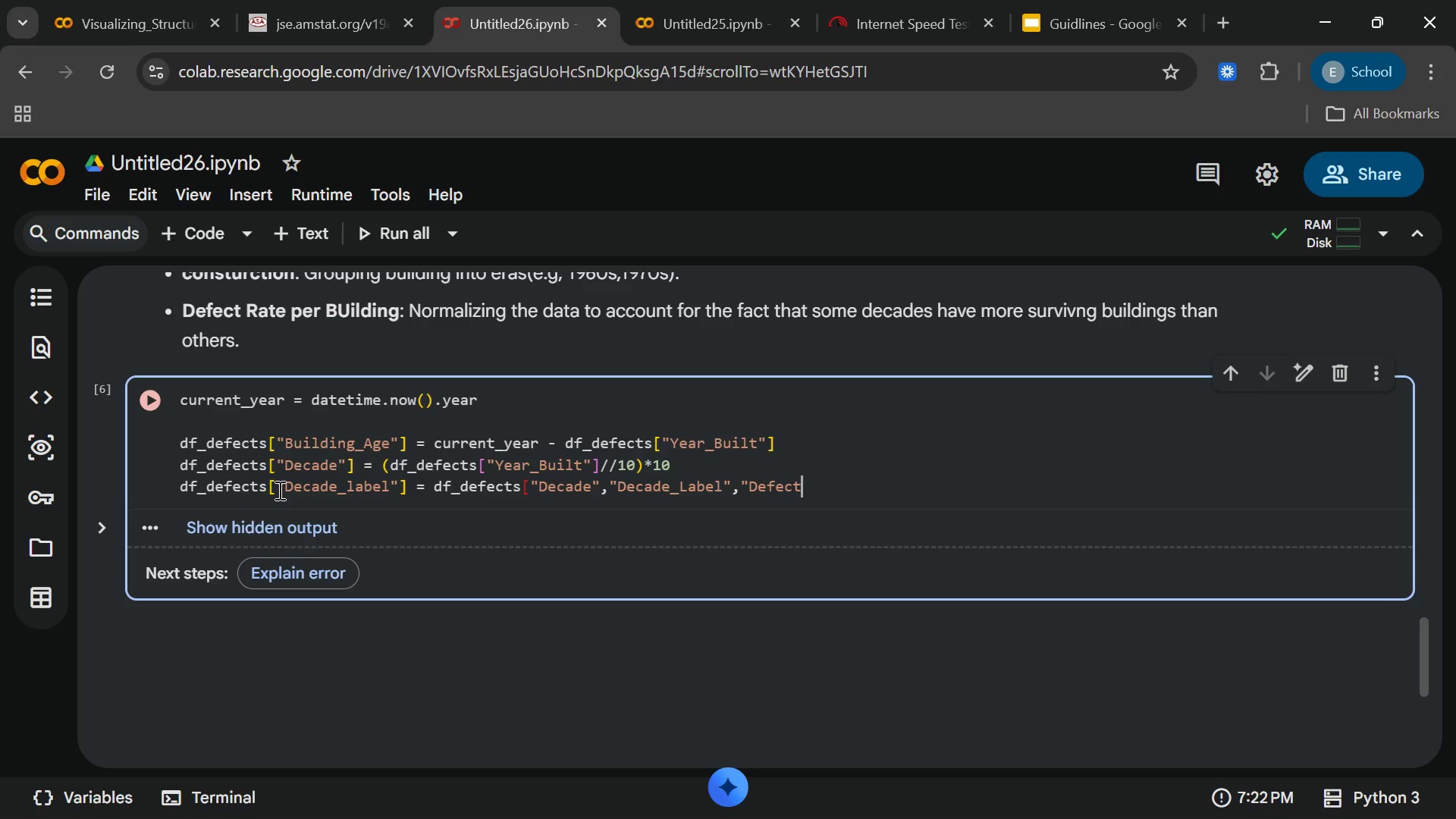 
key(Backspace)
 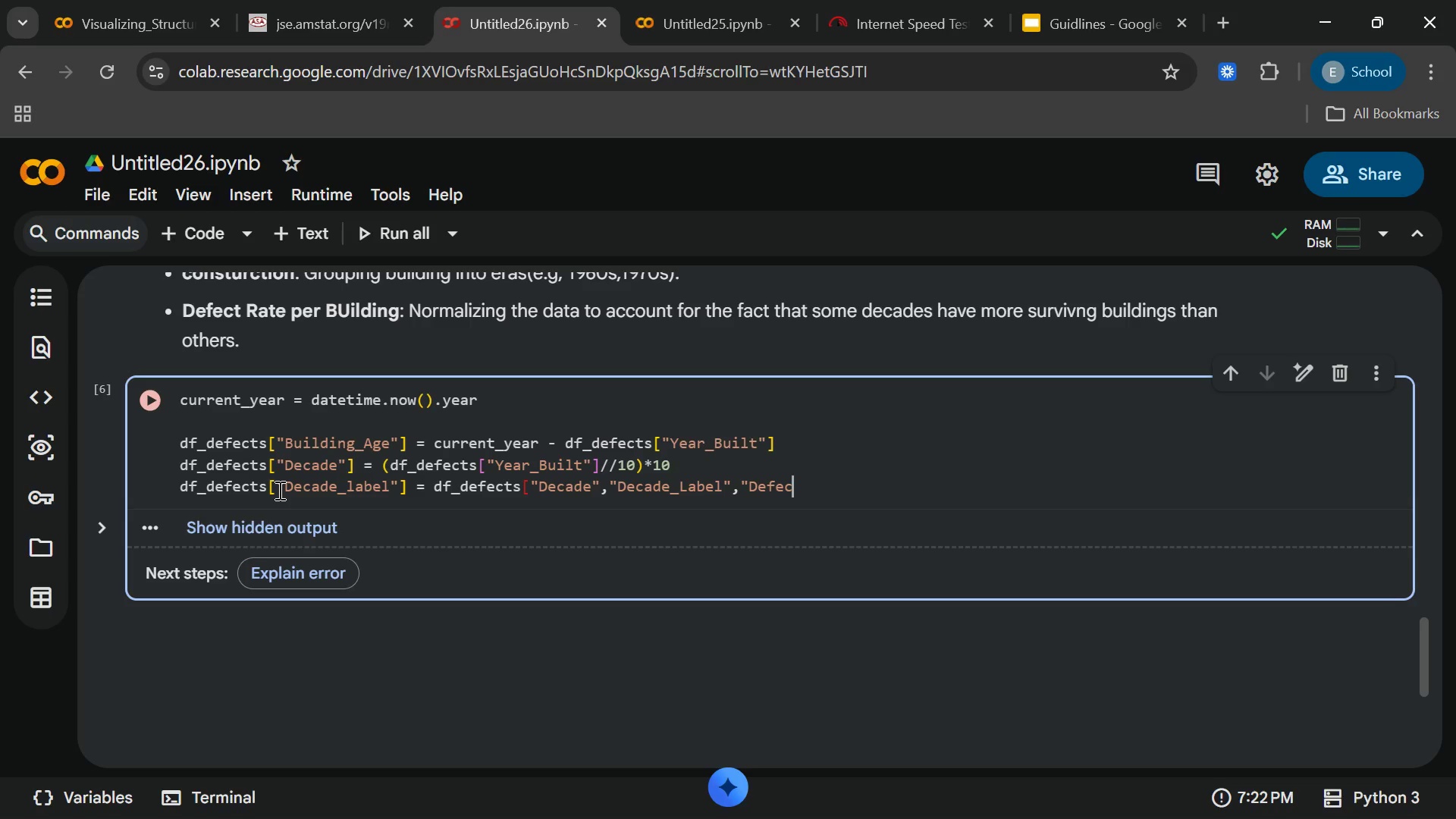 
key(Backspace)
 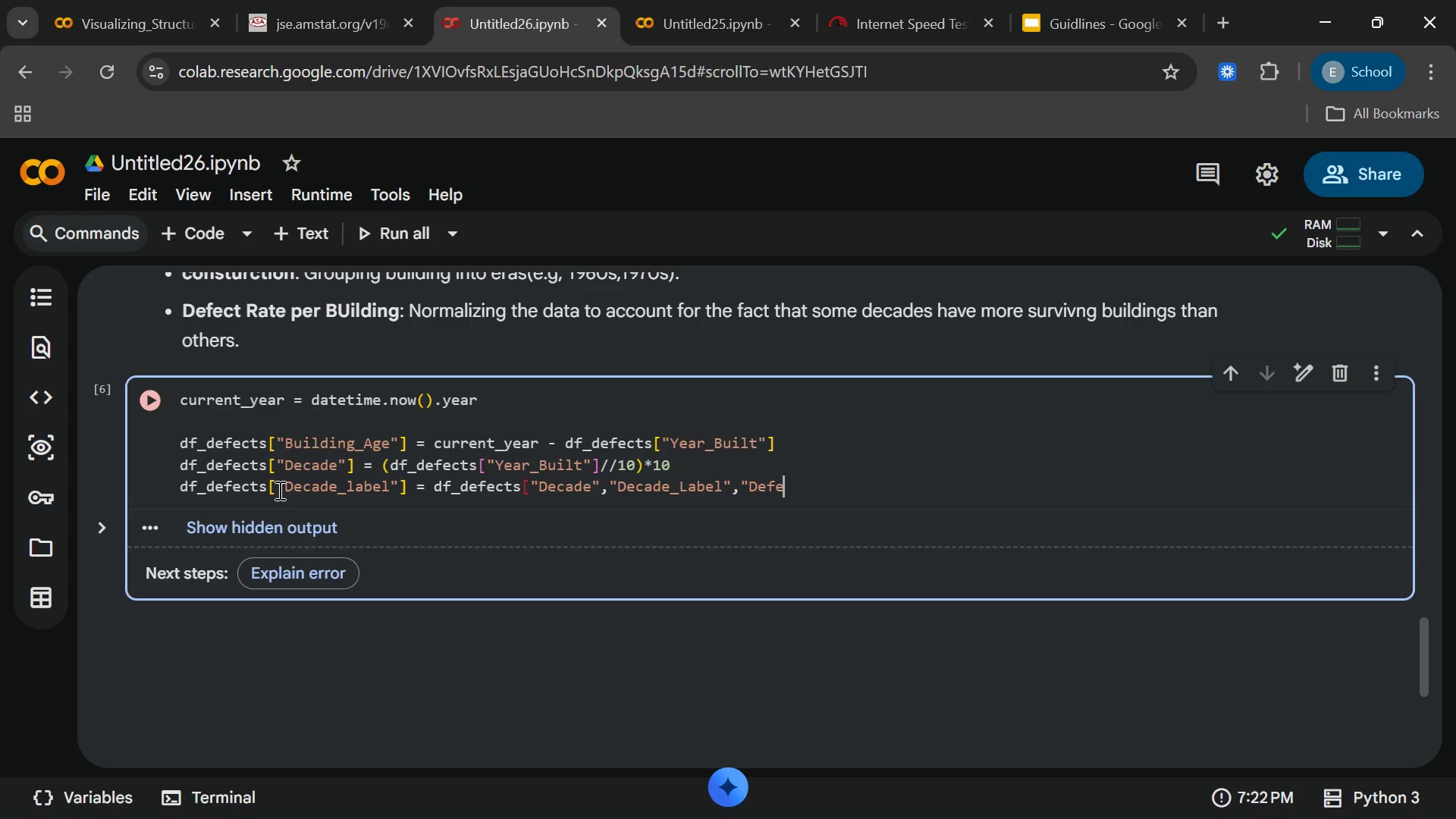 
key(Backspace)
 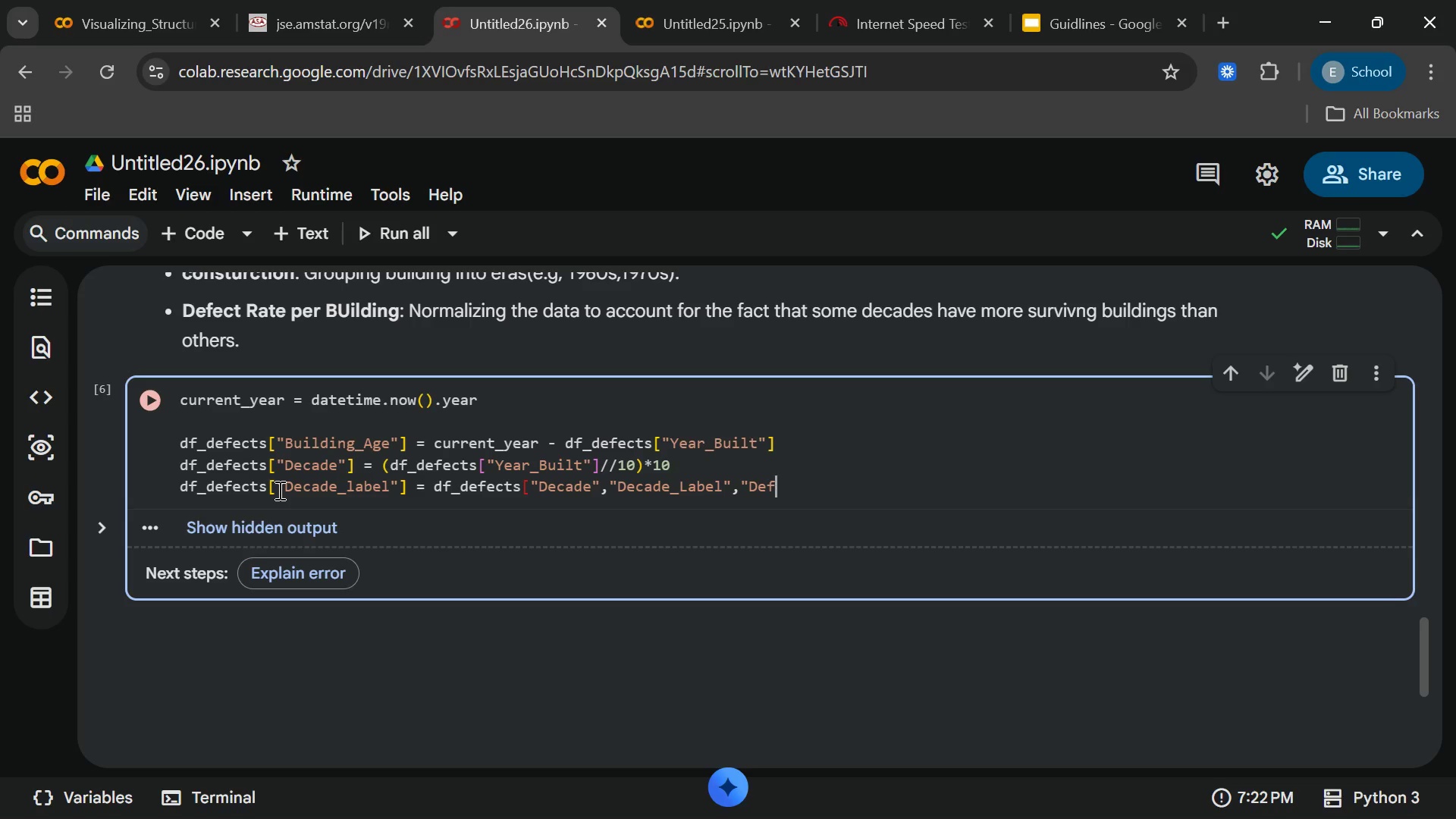 
key(Backspace)
 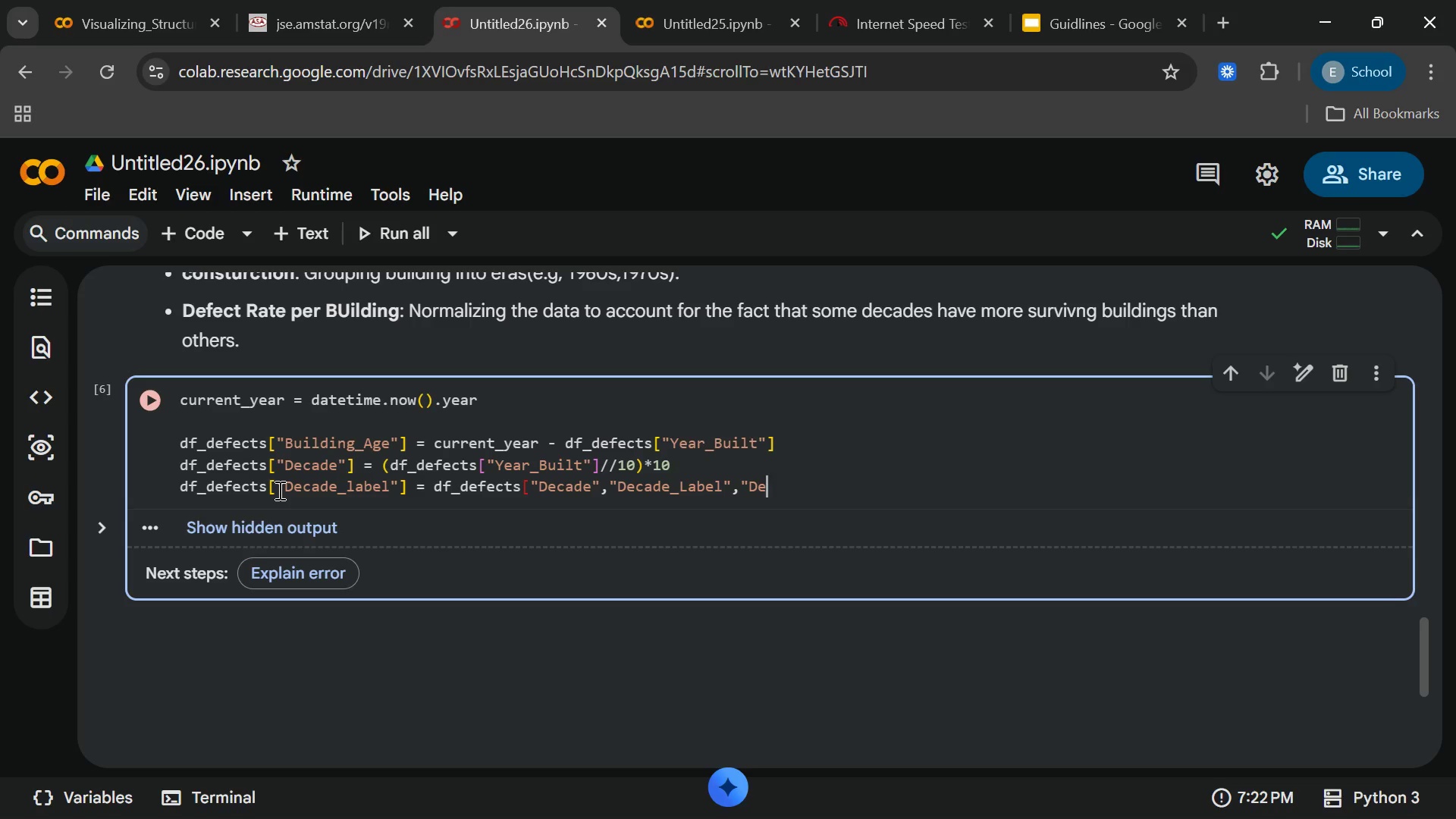 
key(Backspace)
 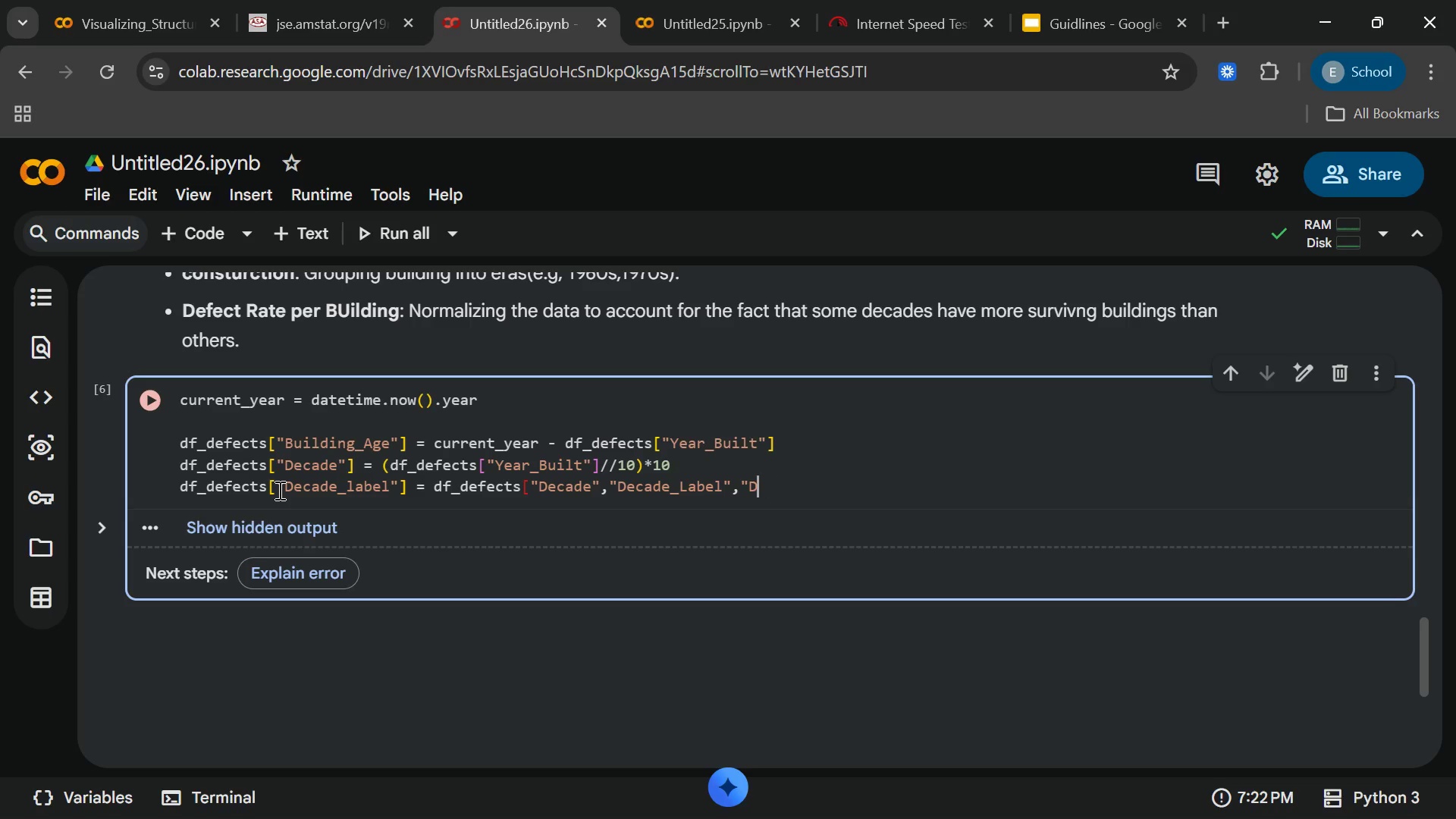 
key(Backspace)
 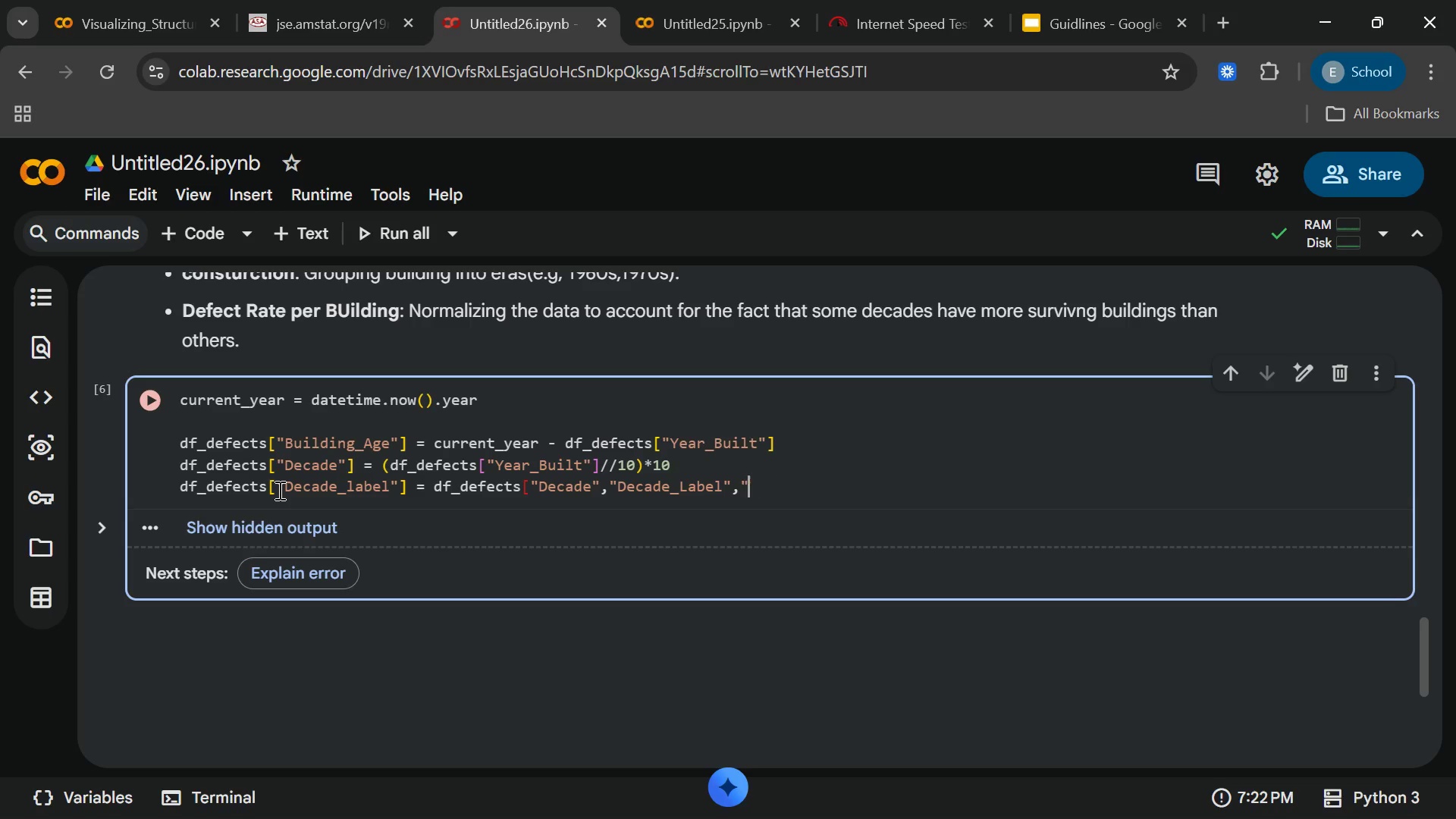 
key(Backspace)
 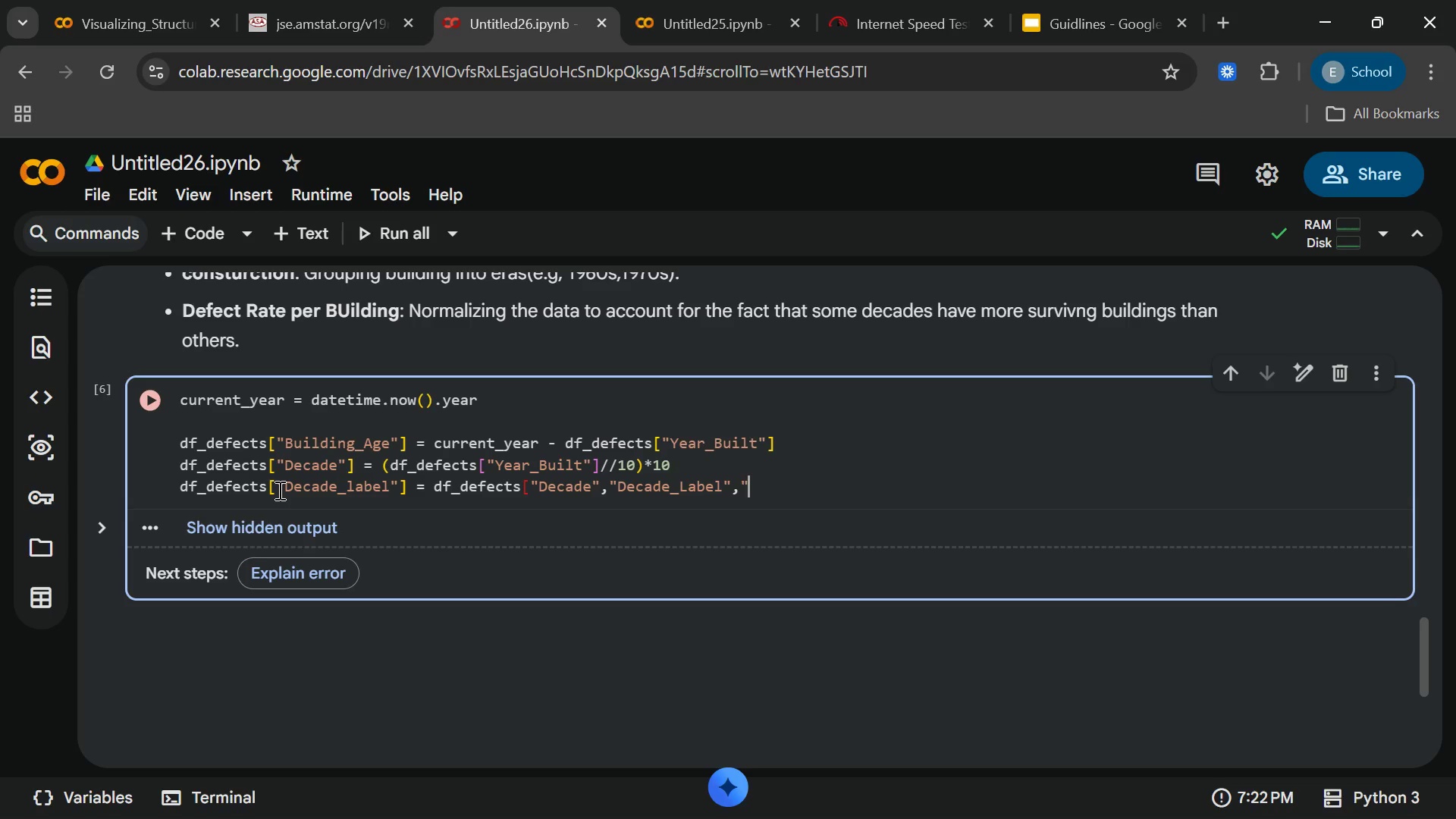 
key(Backspace)
 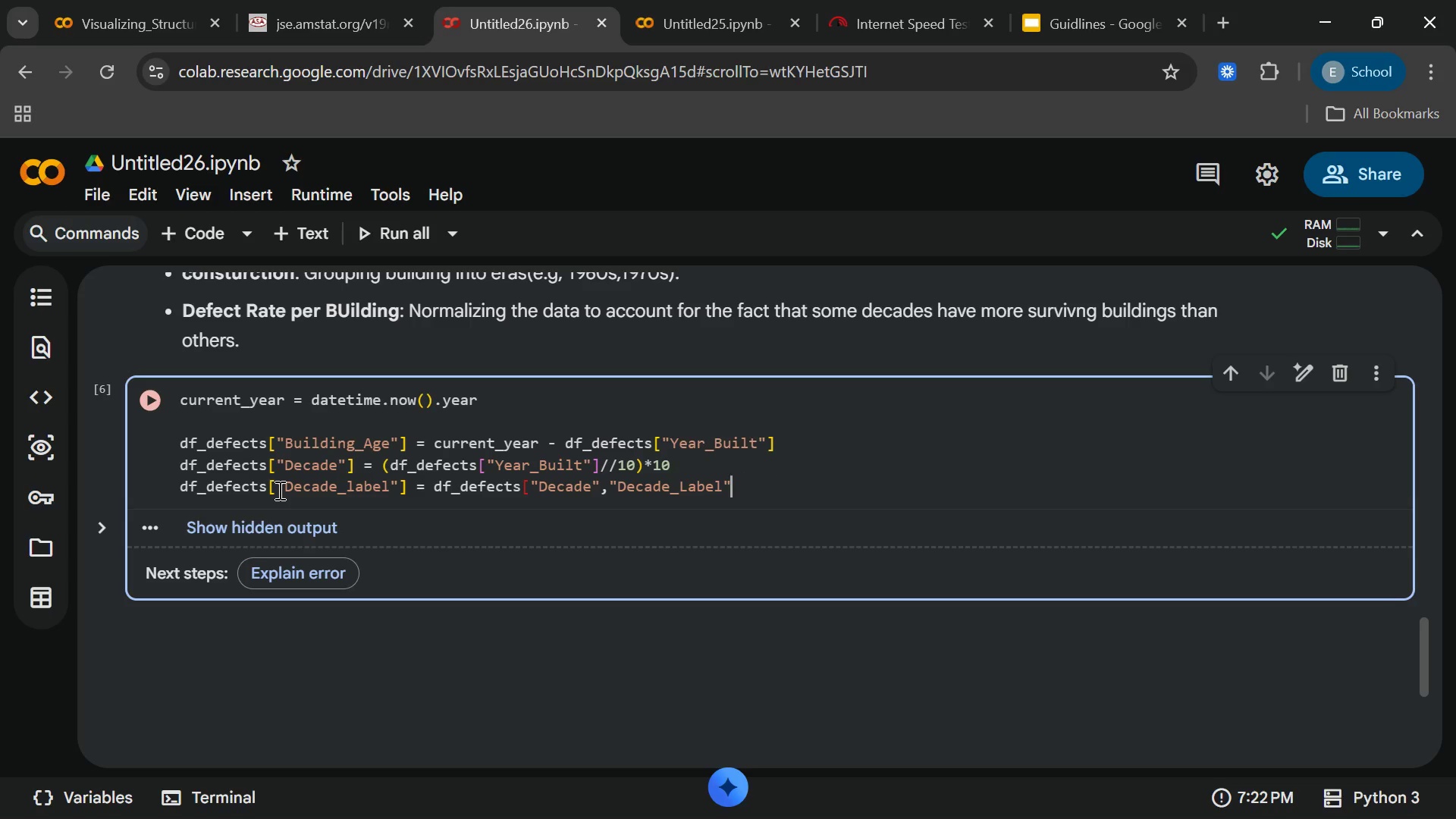 
key(Backspace)
 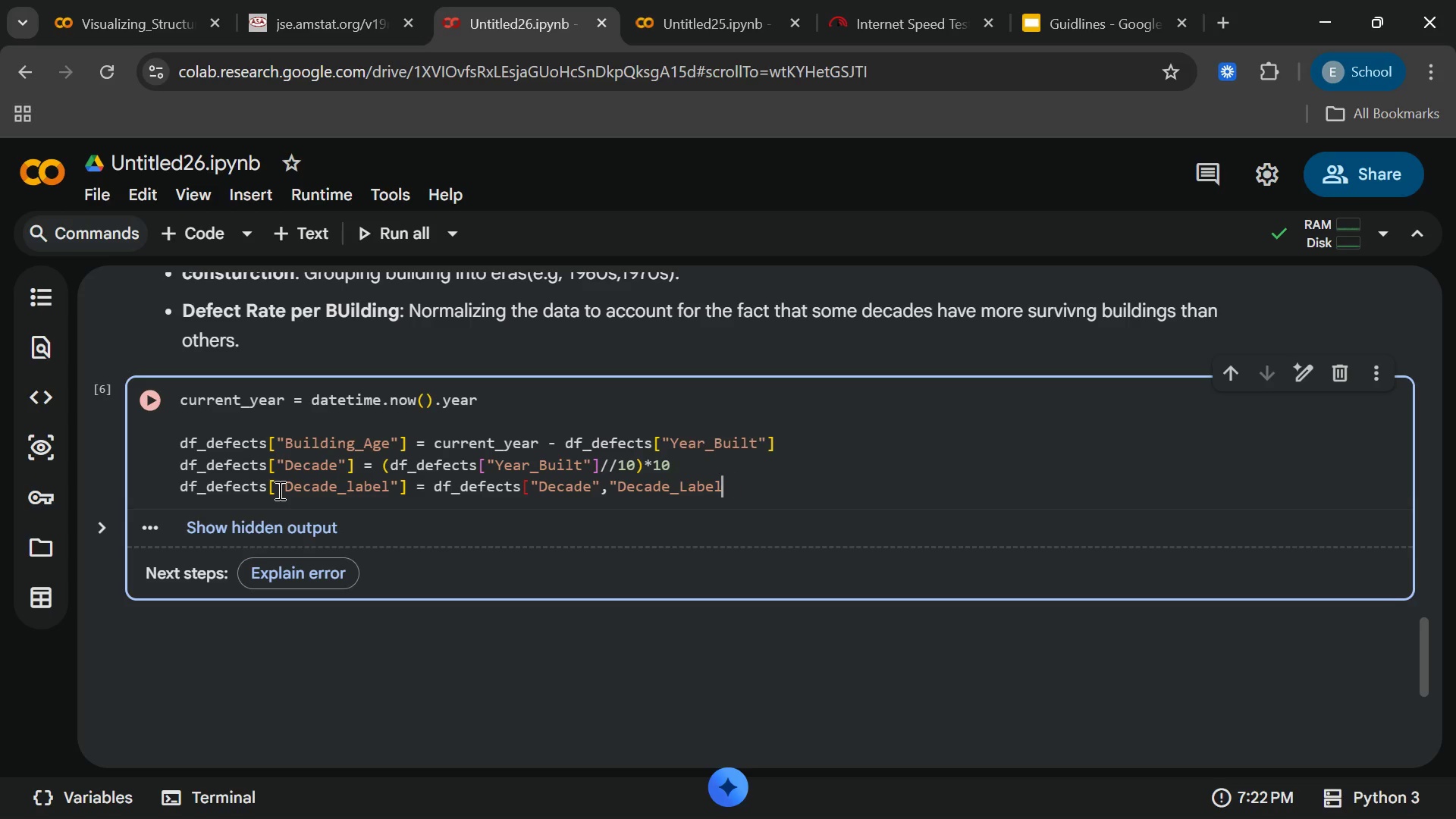 
key(Backspace)
 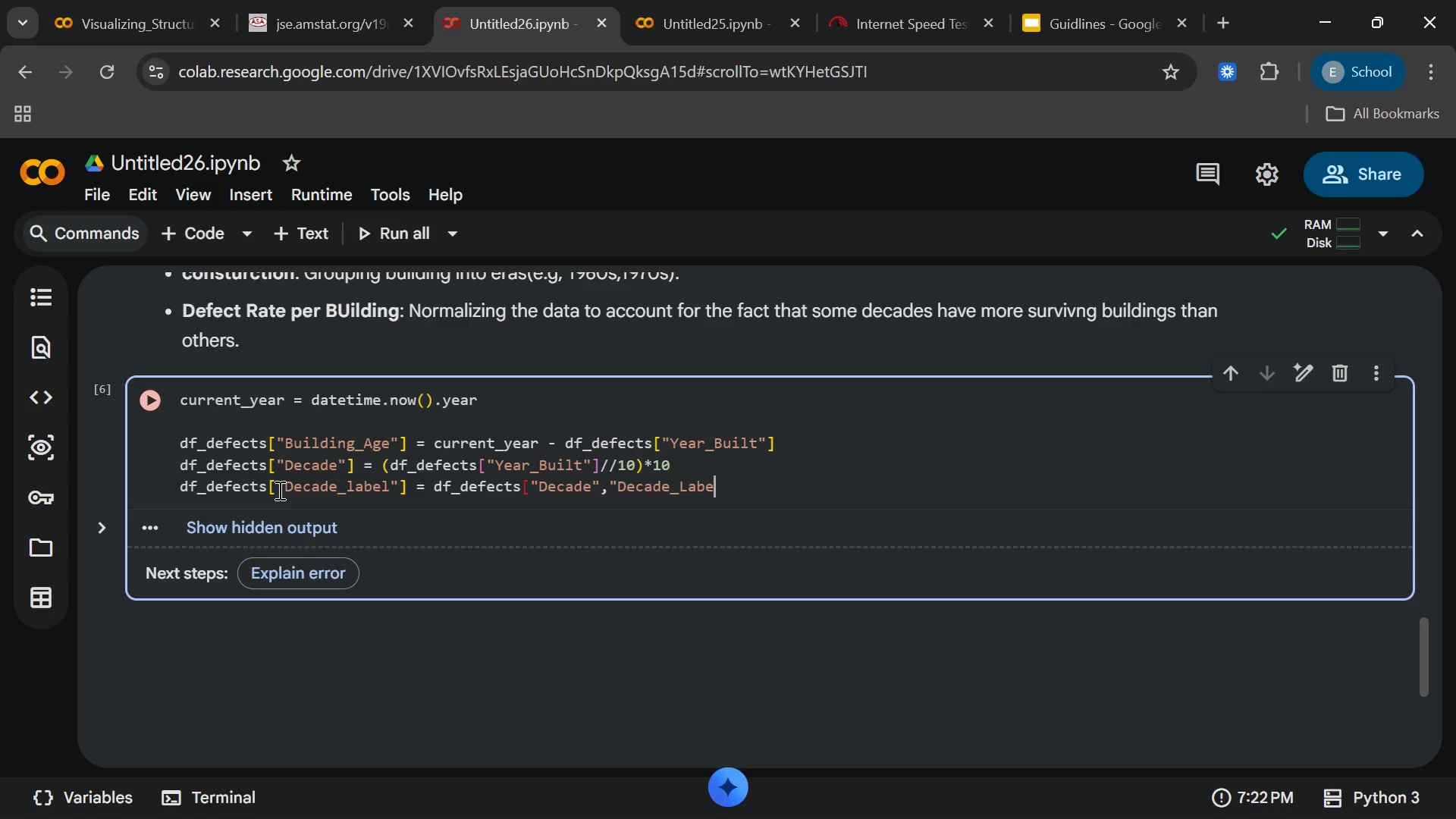 
key(Backspace)
 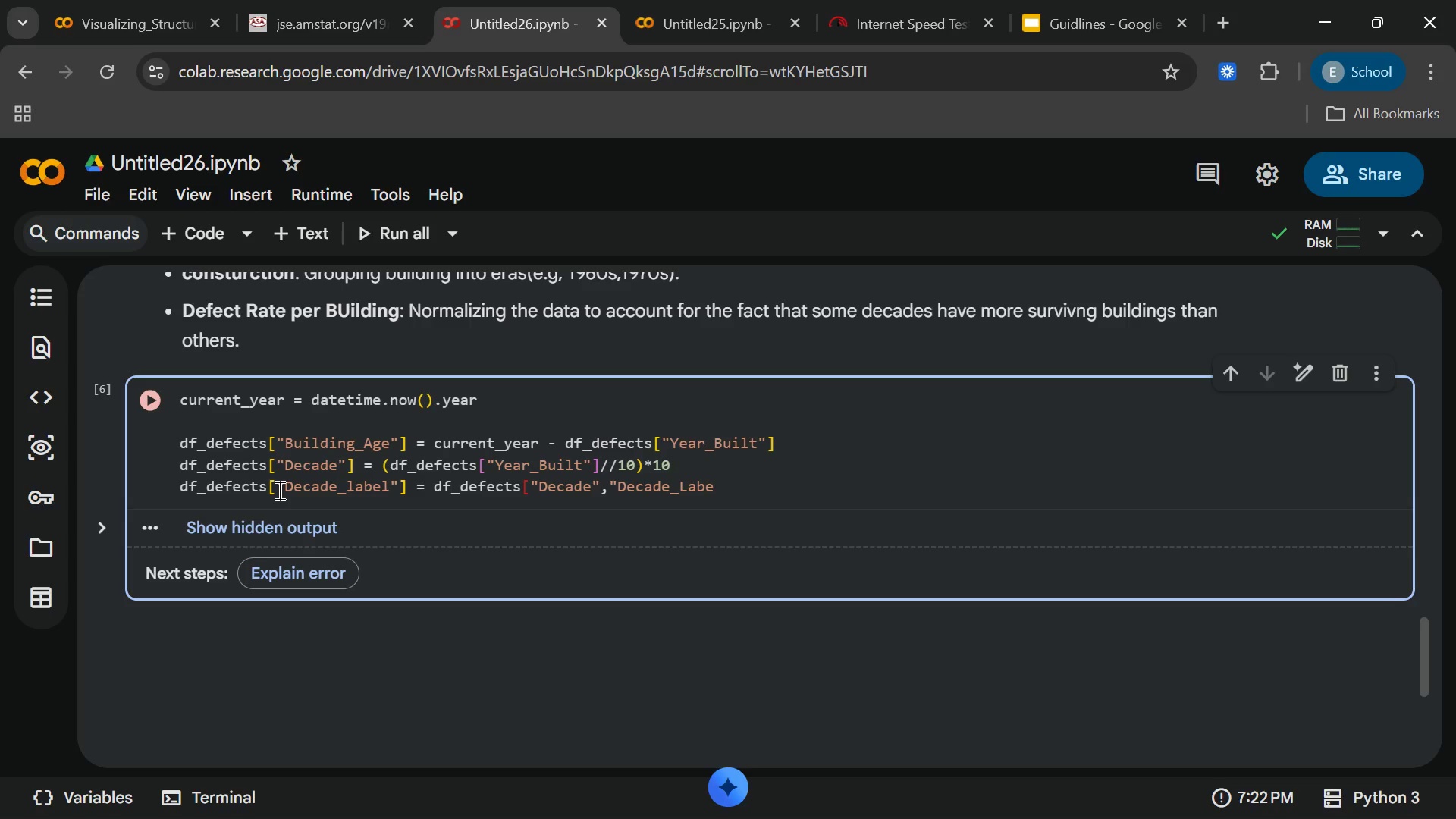 
key(Backspace)
 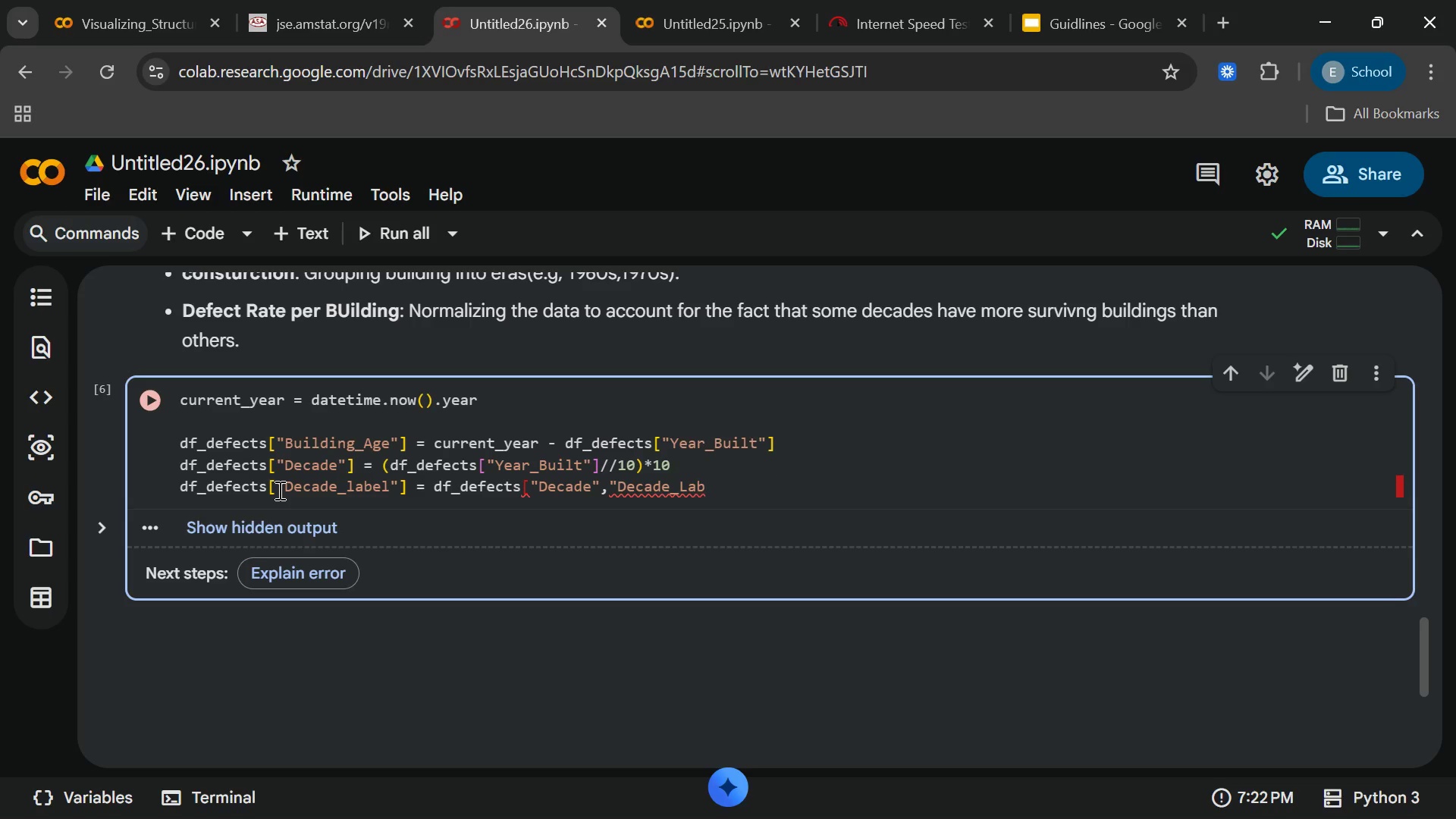 
key(Backspace)
 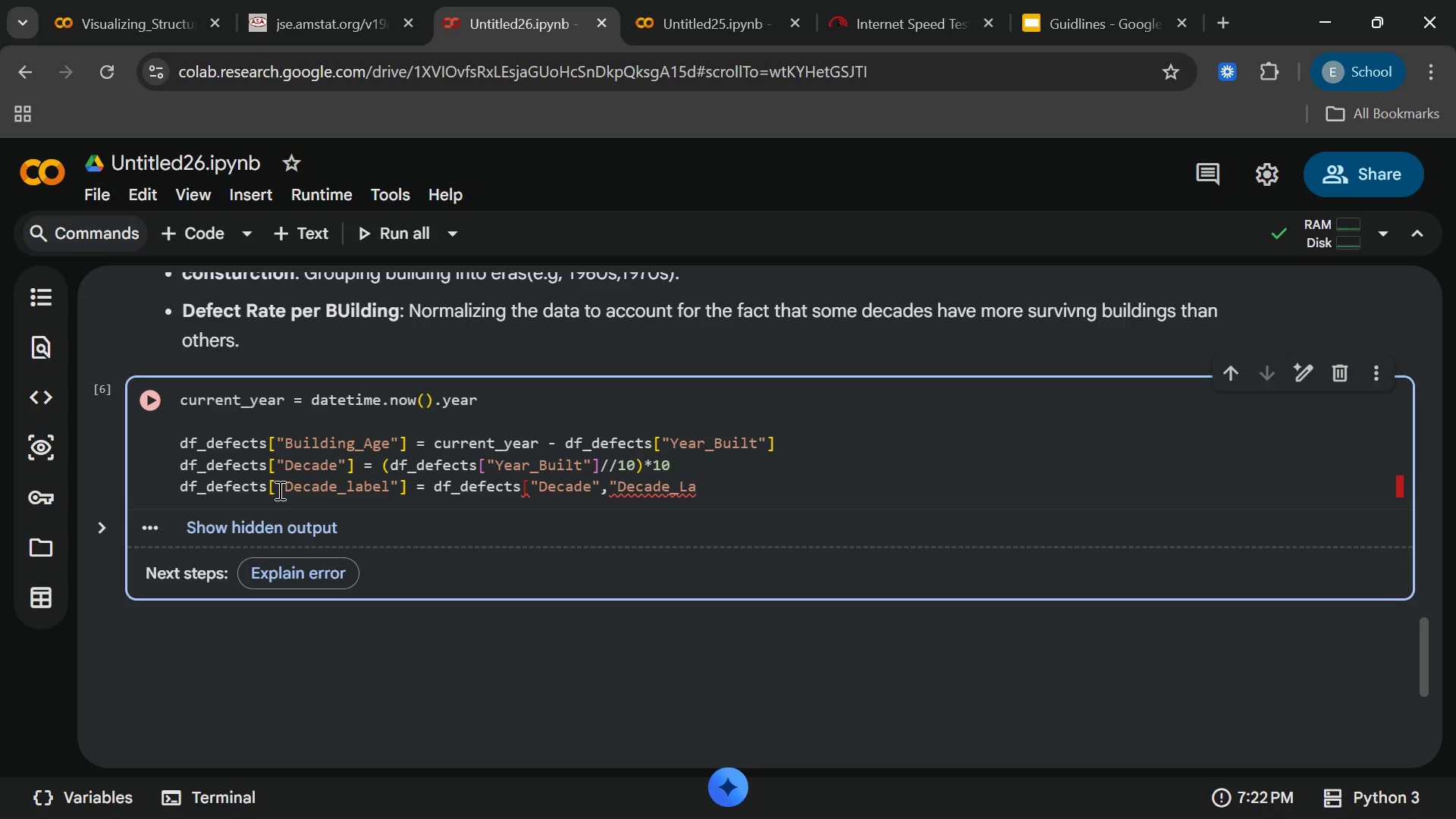 
key(Backspace)
 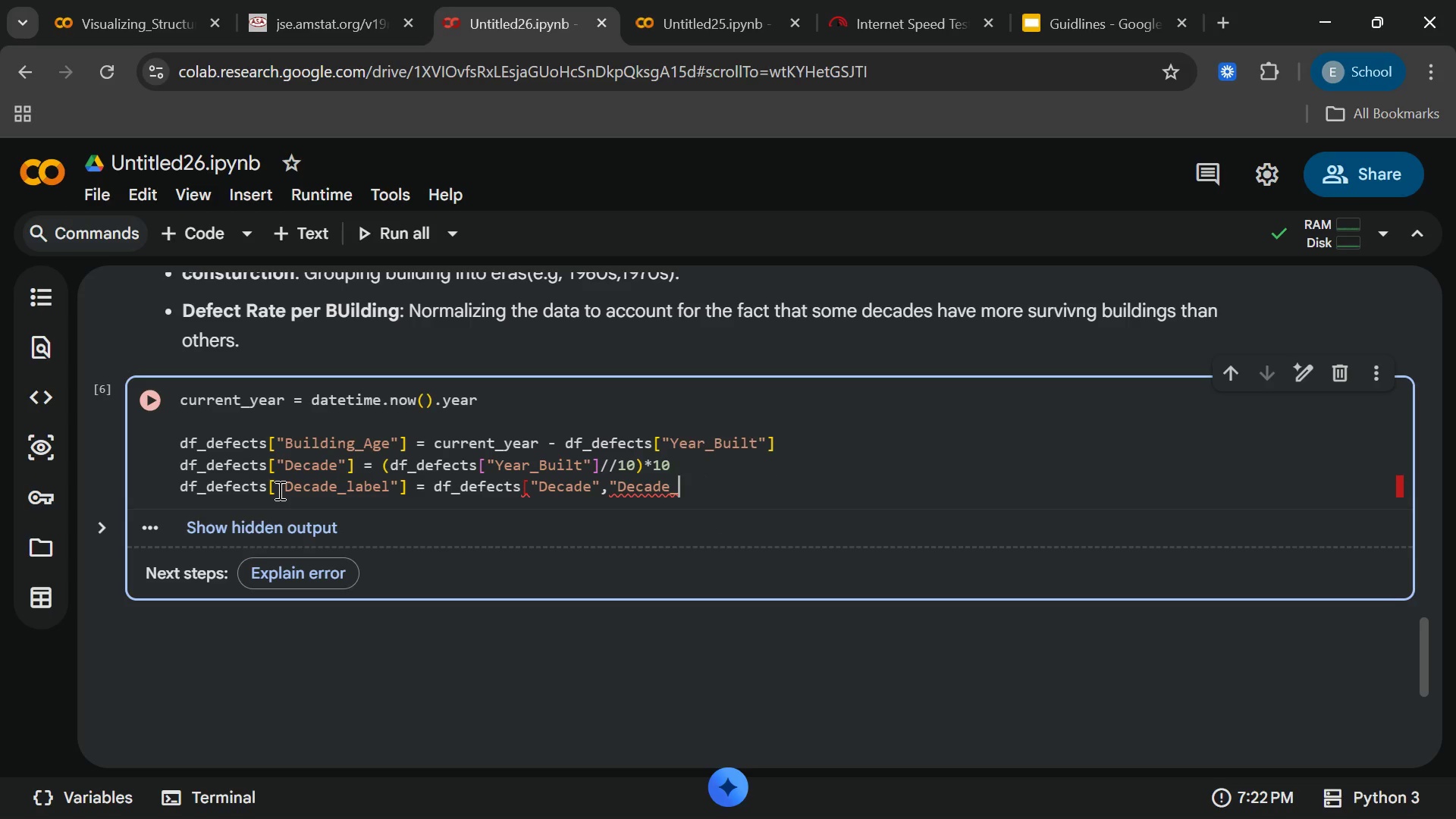 
key(Backspace)
 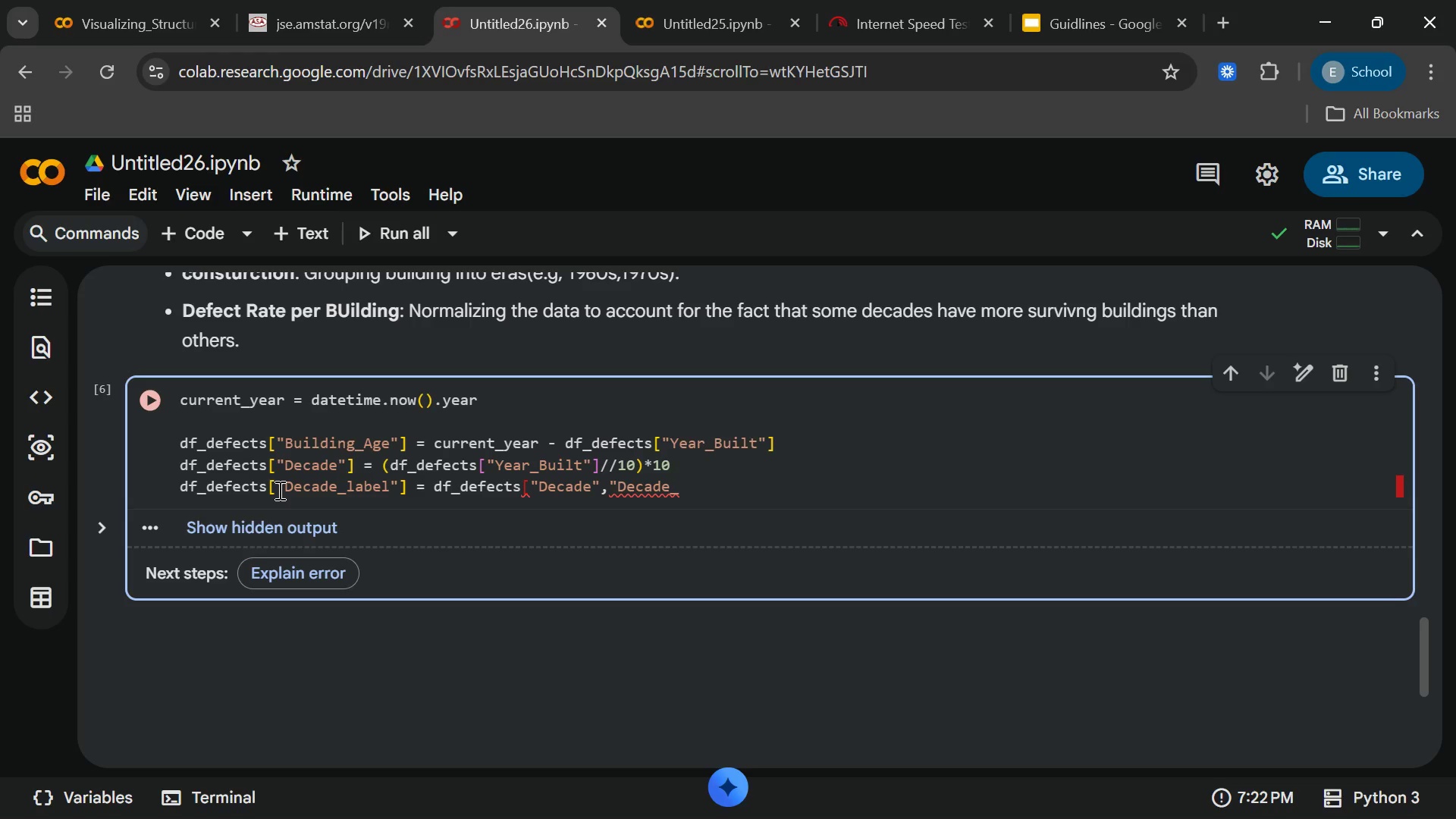 
wait(12.59)
 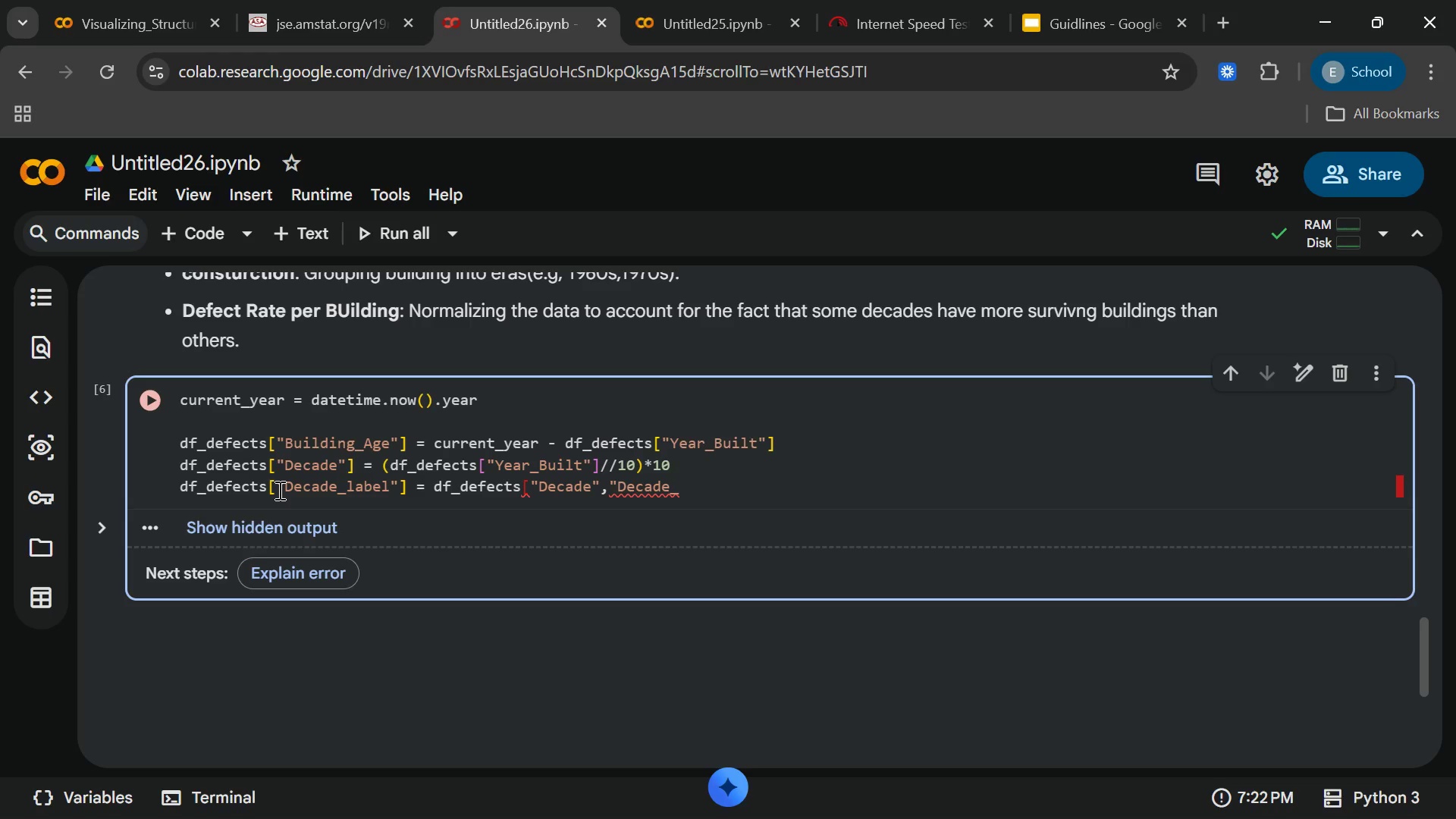 
key(Backspace)
 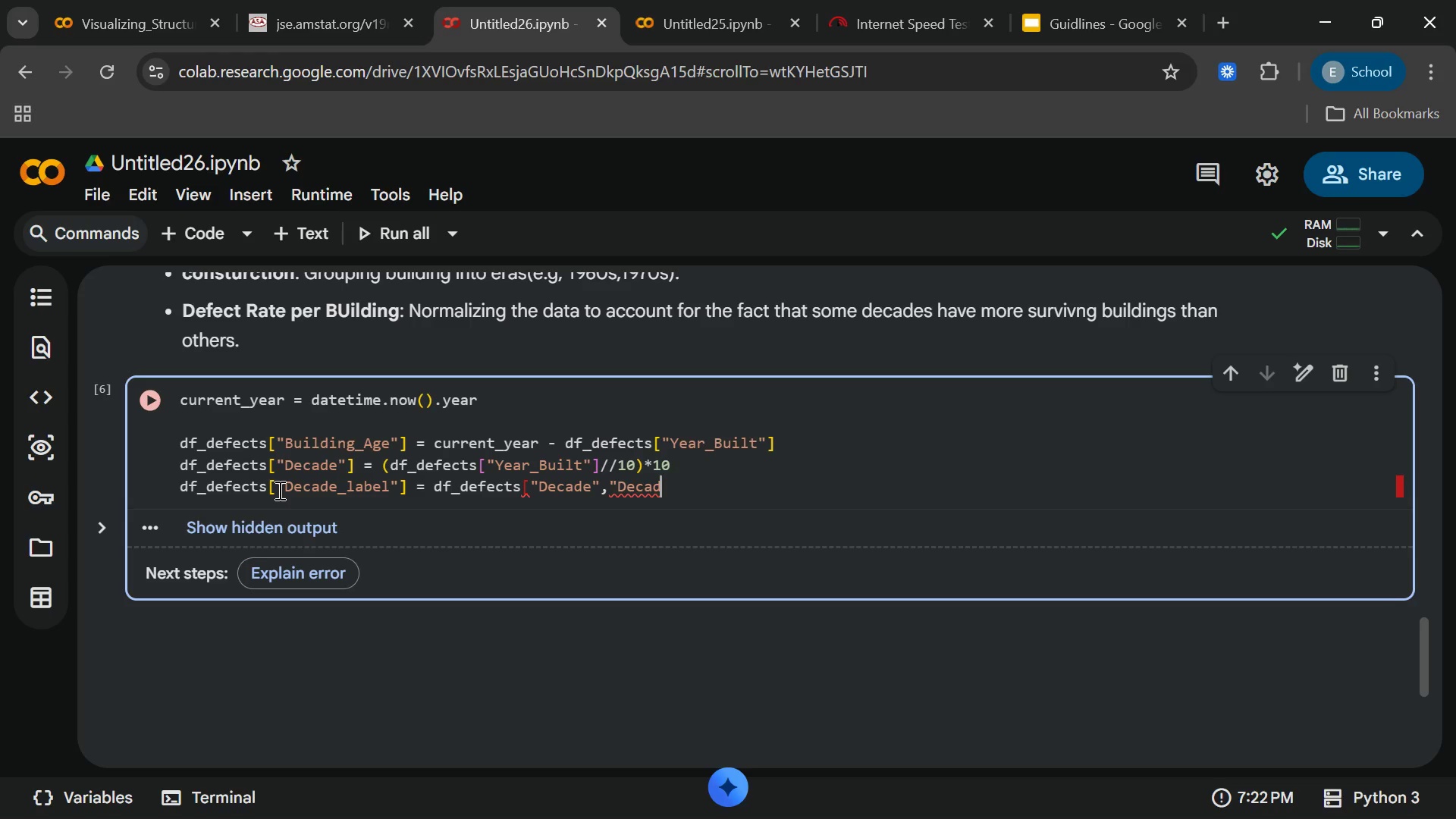 
key(Backspace)
 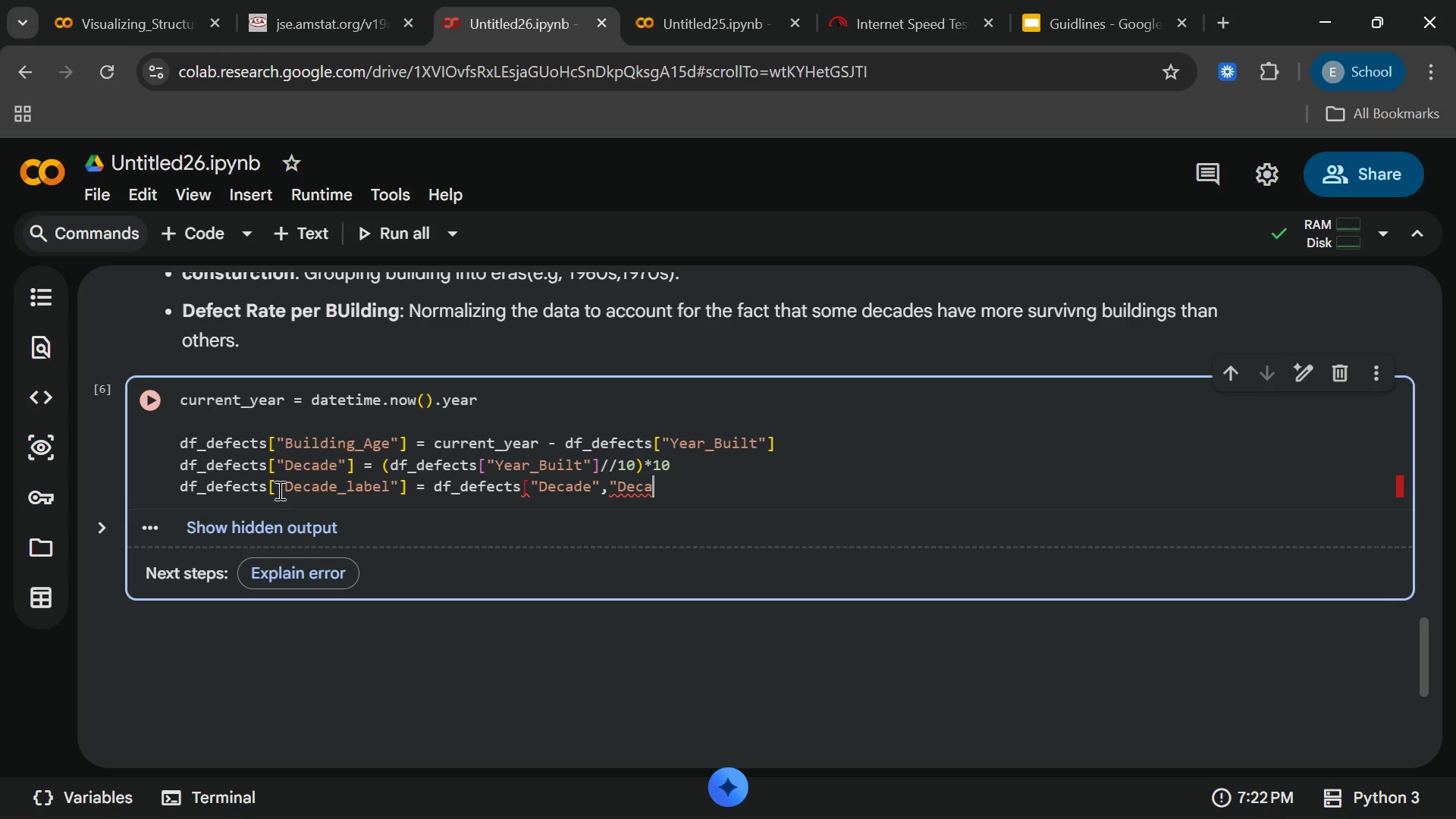 
key(Backspace)
 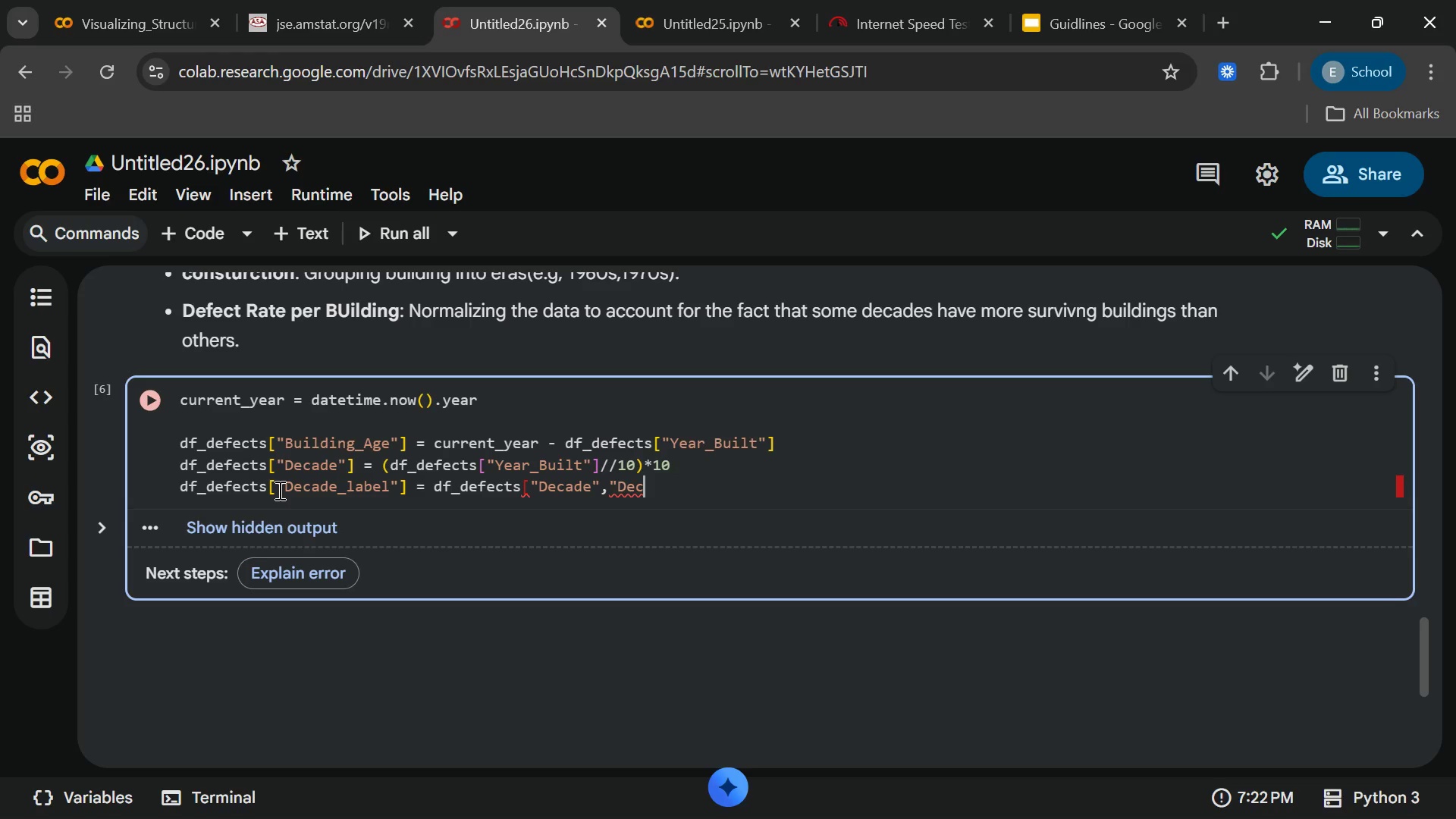 
key(Backspace)
 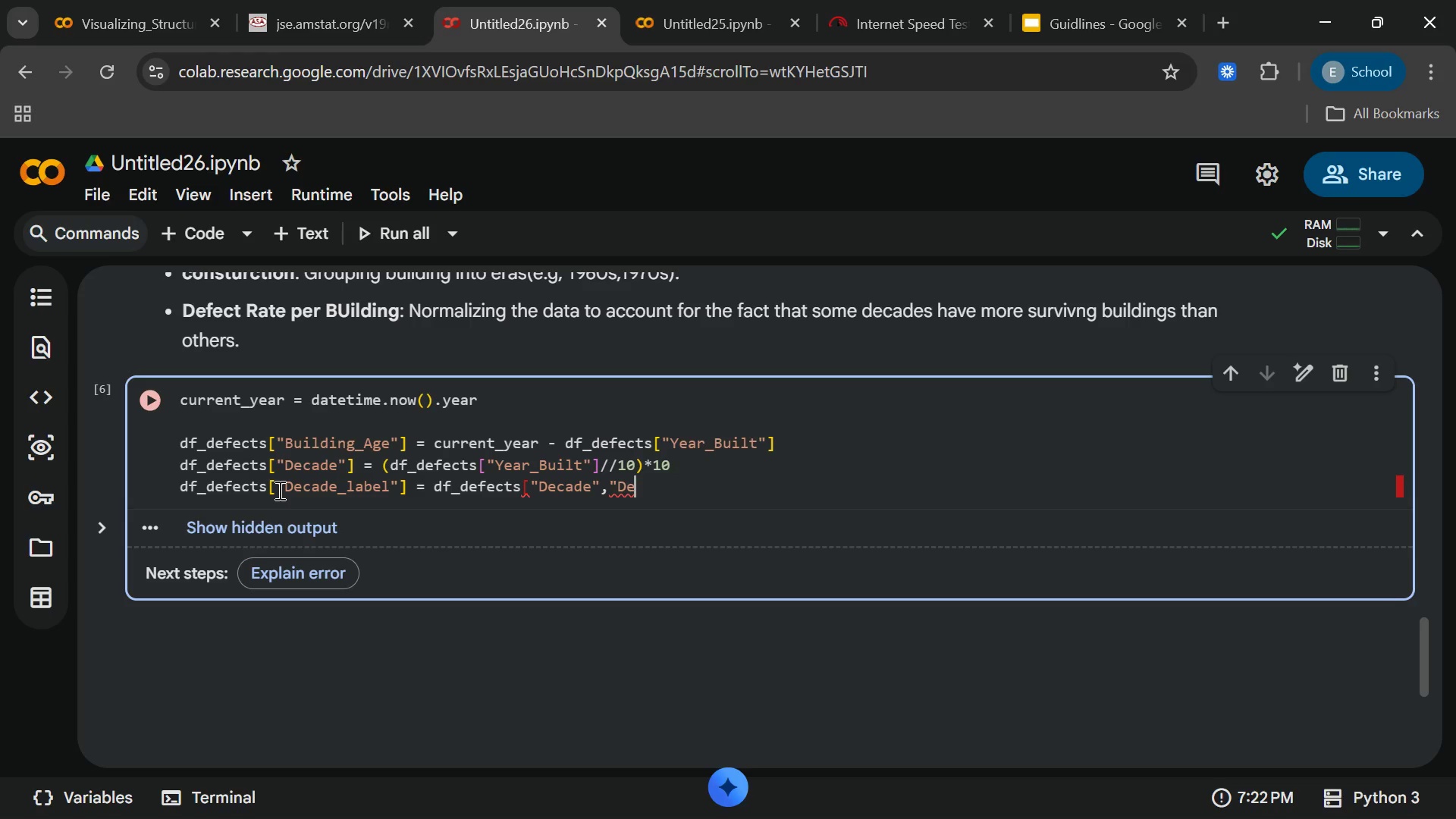 
key(Backspace)
 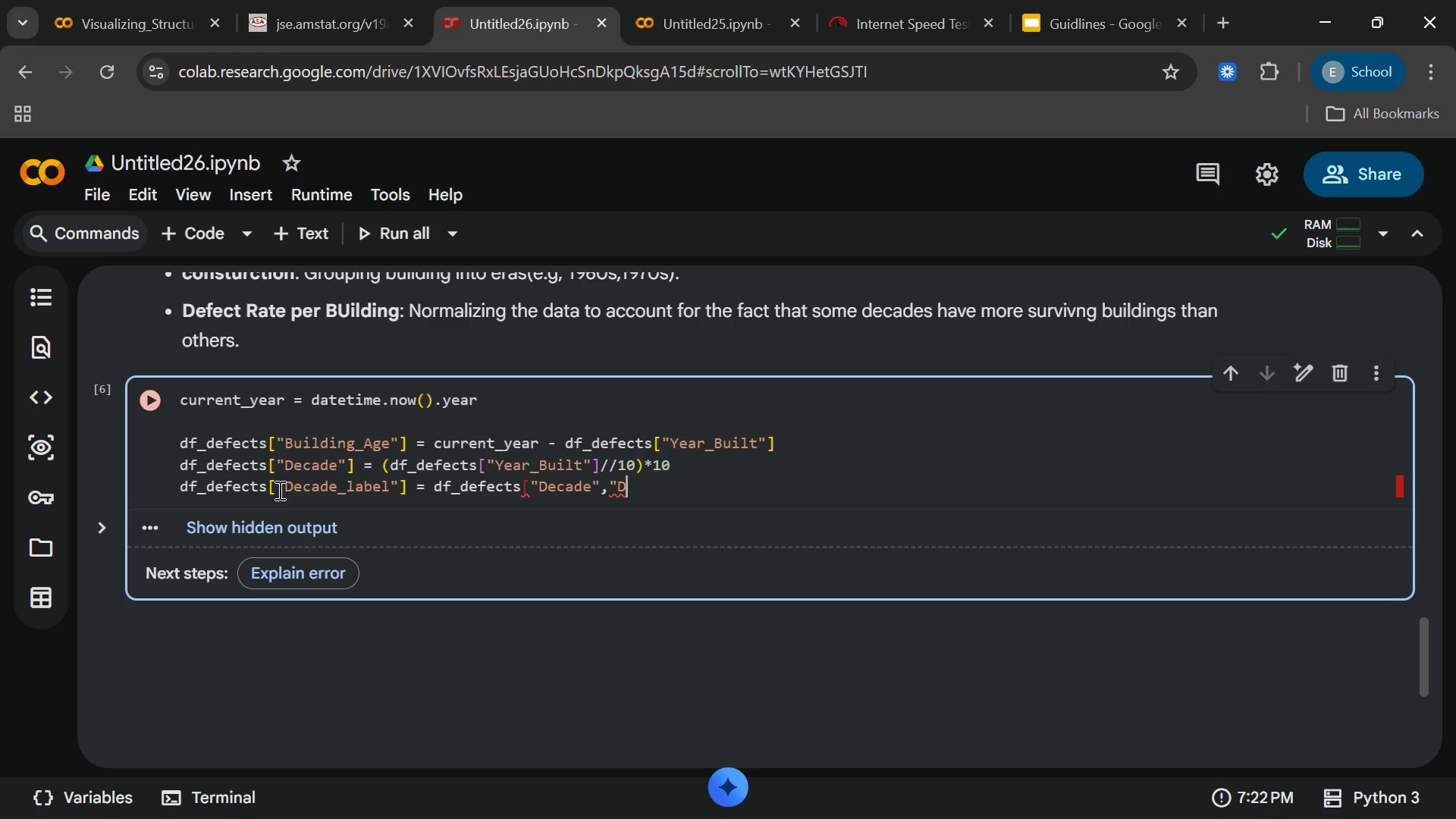 
key(Backspace)
 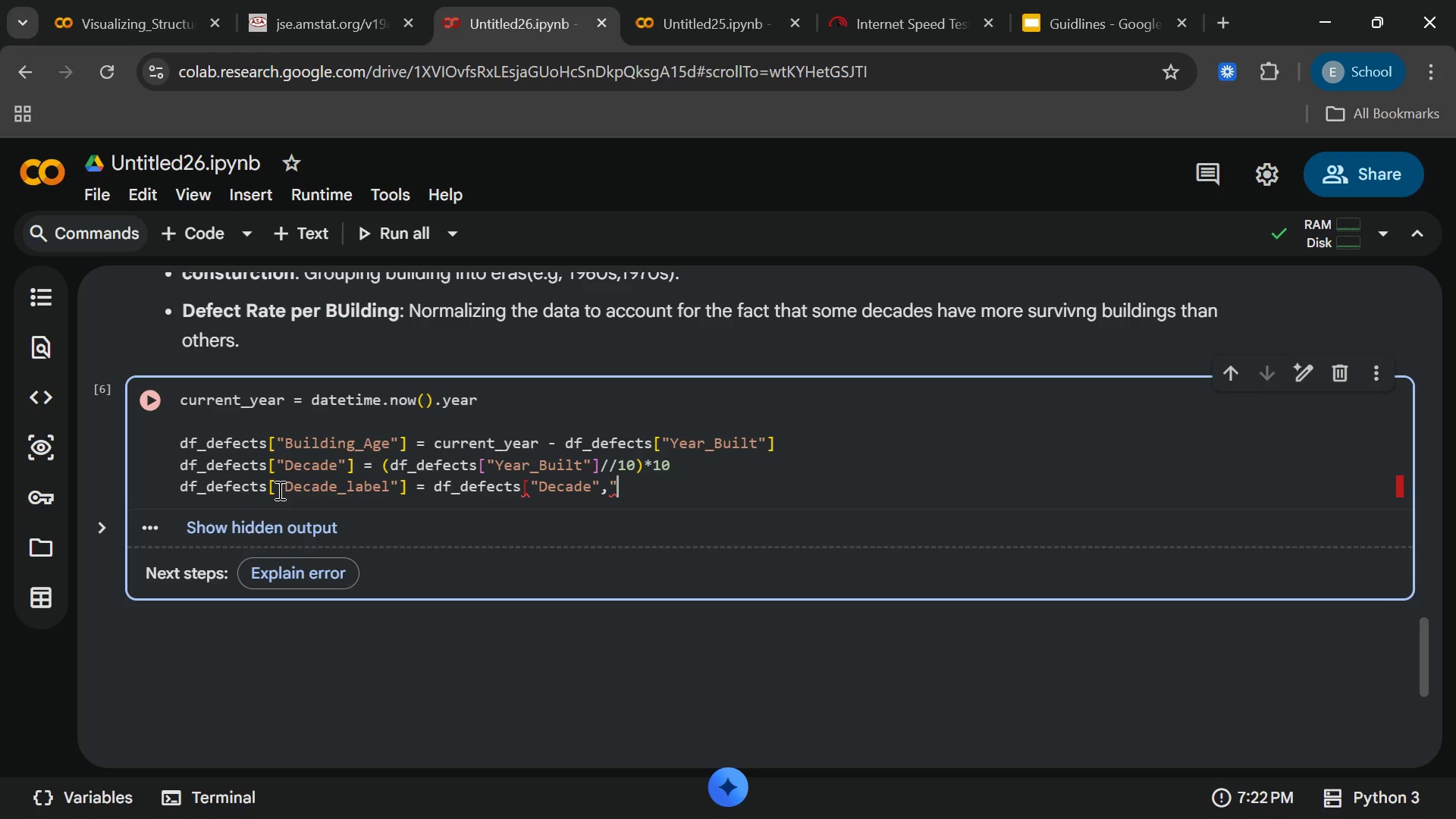 
key(Backspace)
 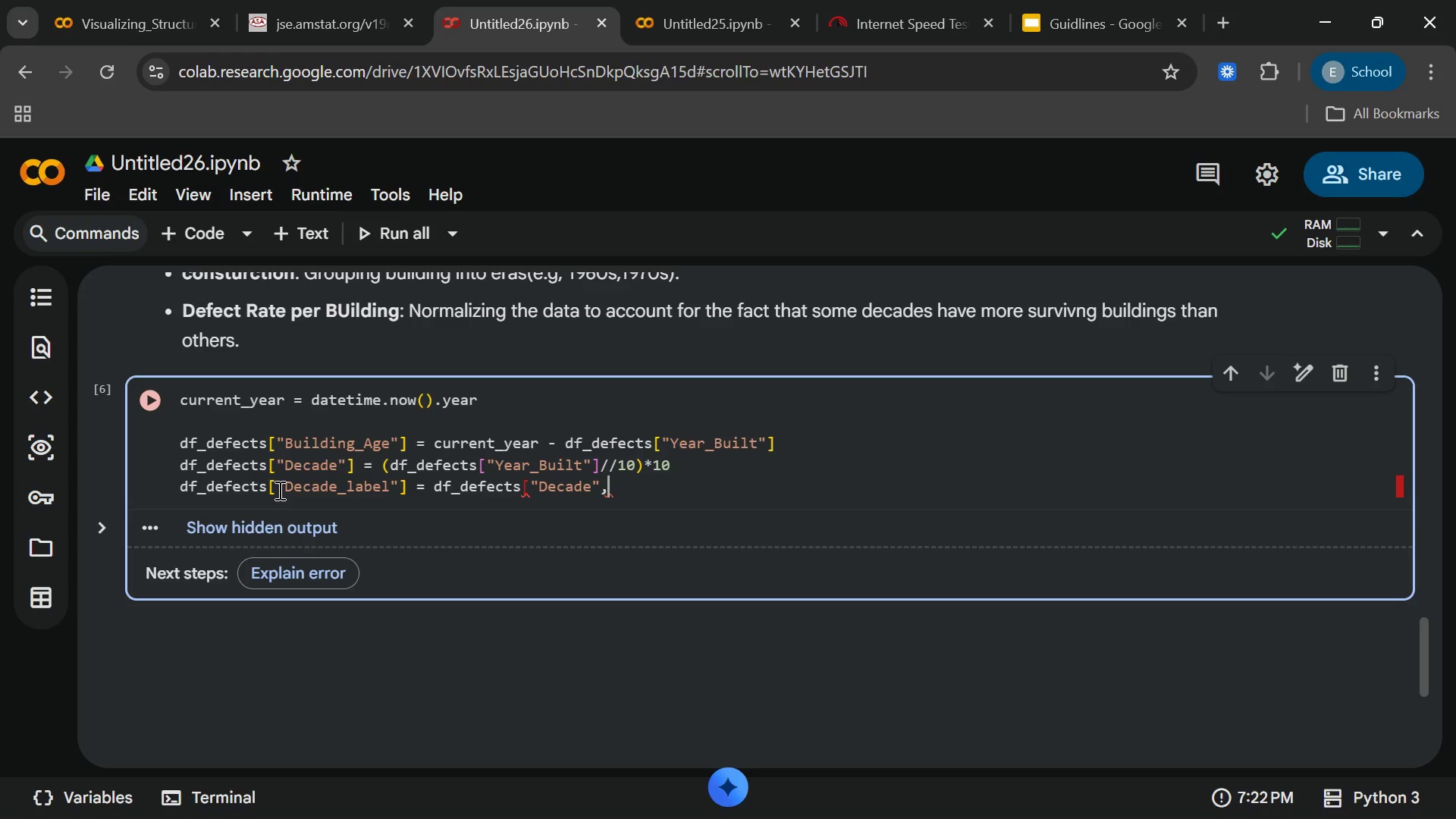 
key(Backspace)
 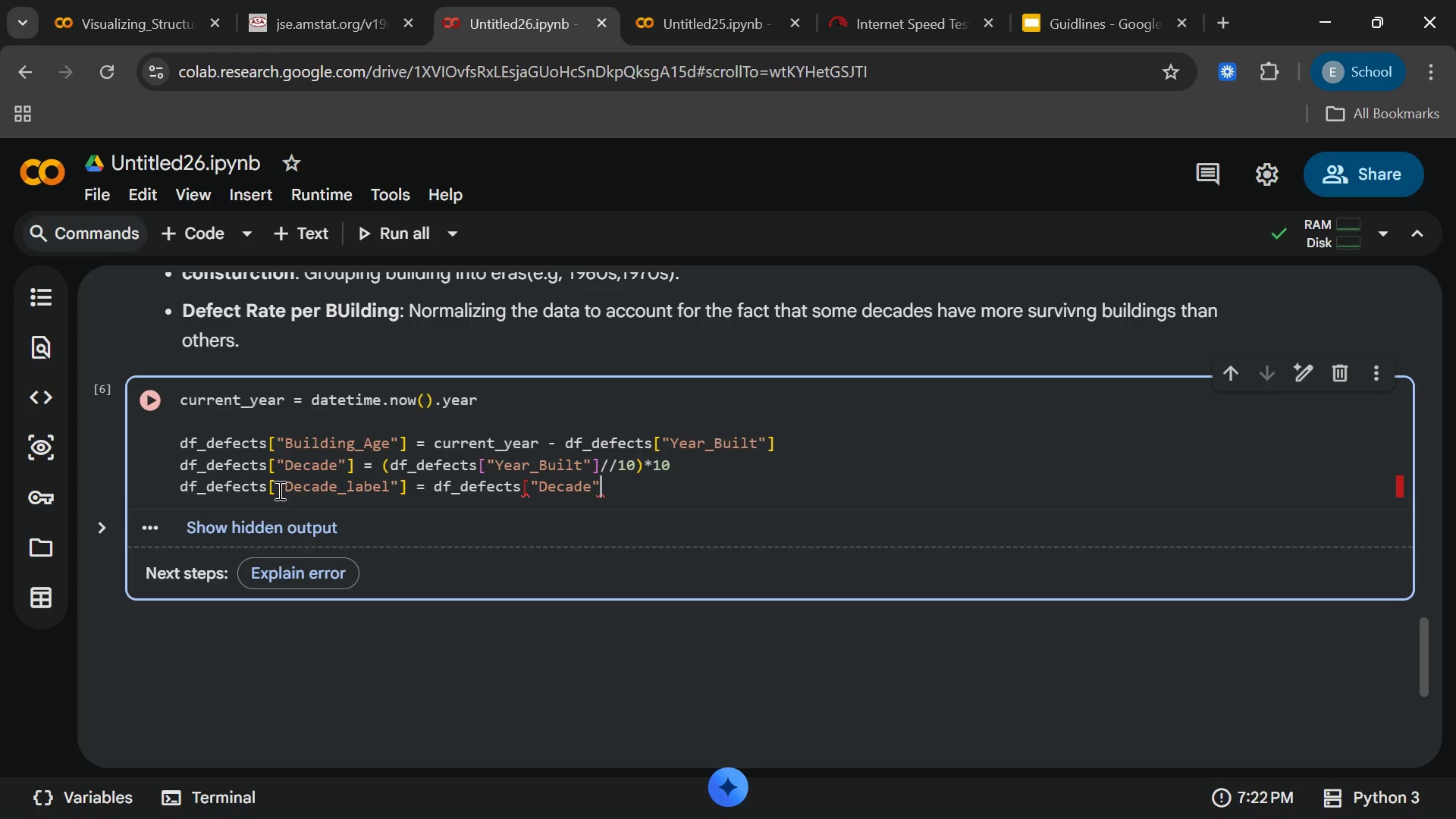 
key(Backspace)
 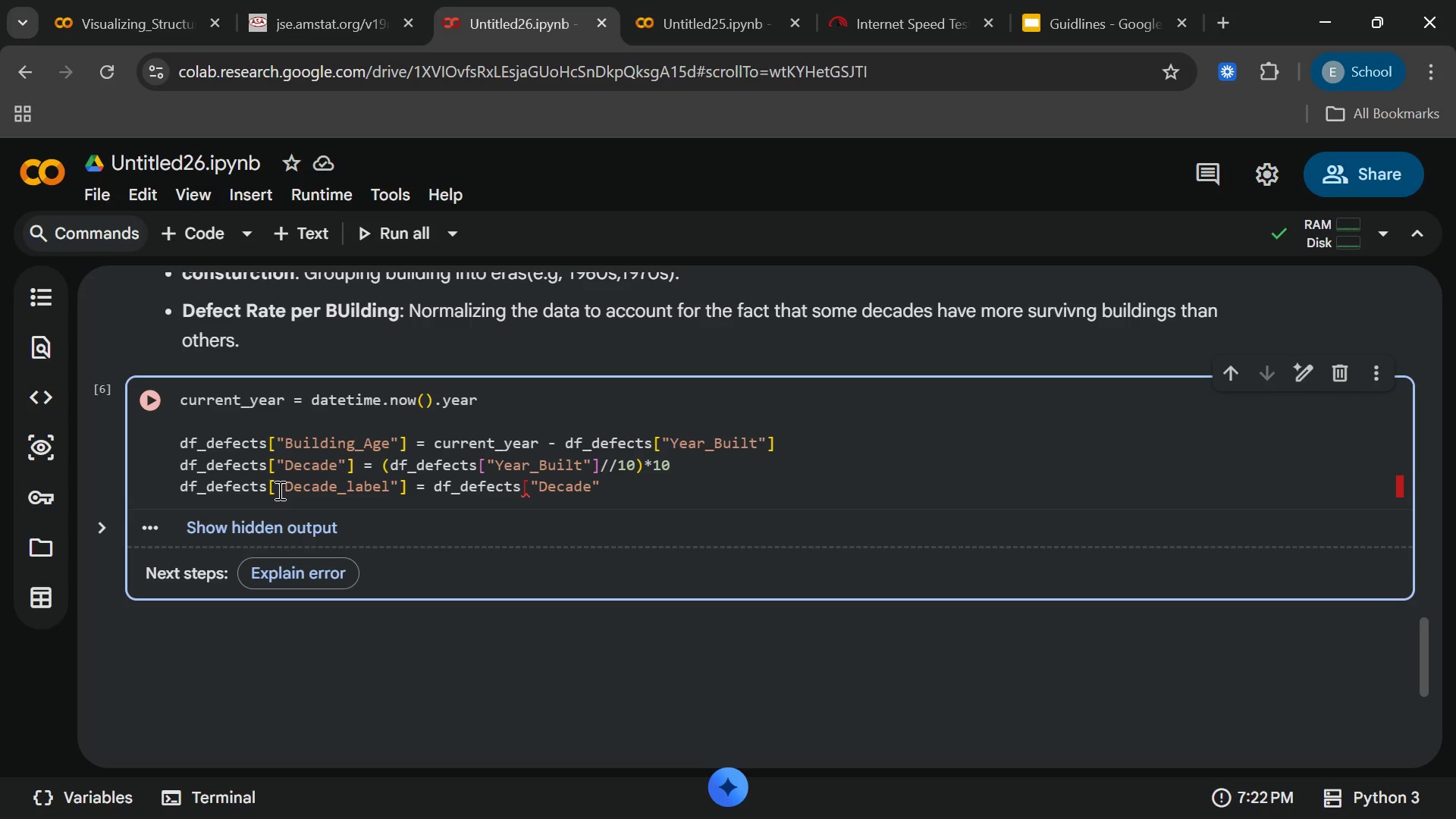 
wait(5.95)
 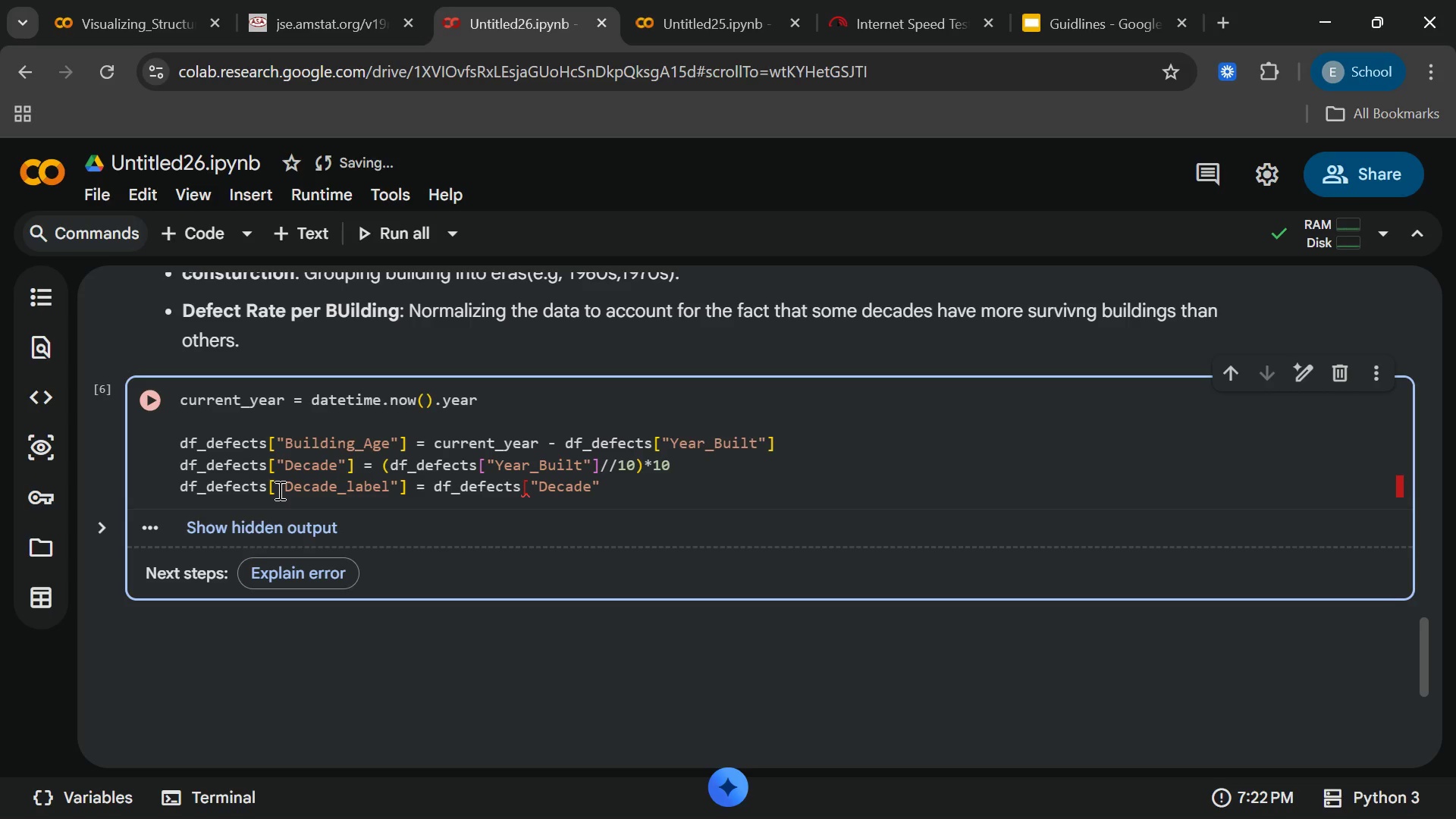 
key(BracketRight)
 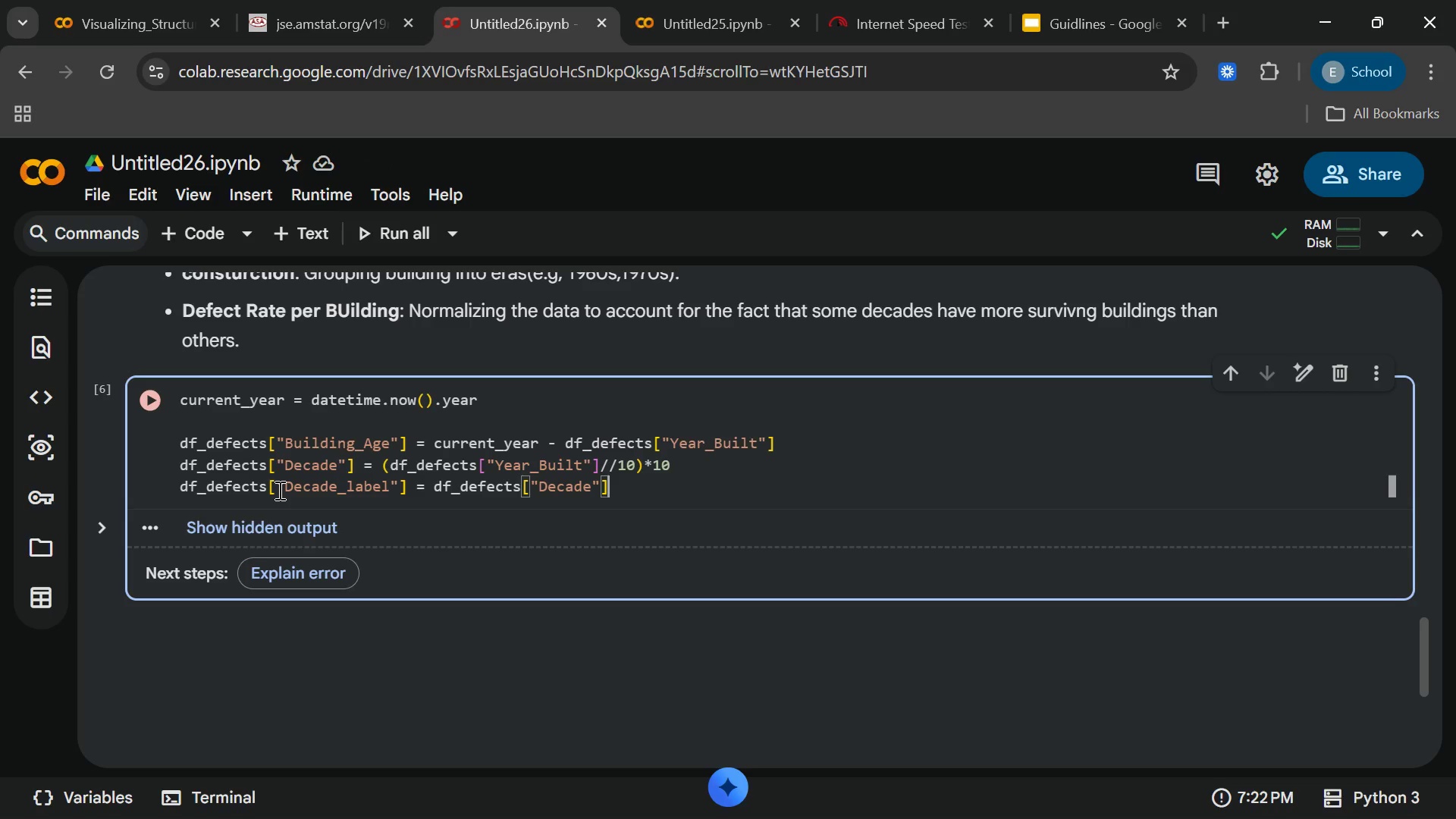 
type(.s)
key(Backspace)
type(astype)
 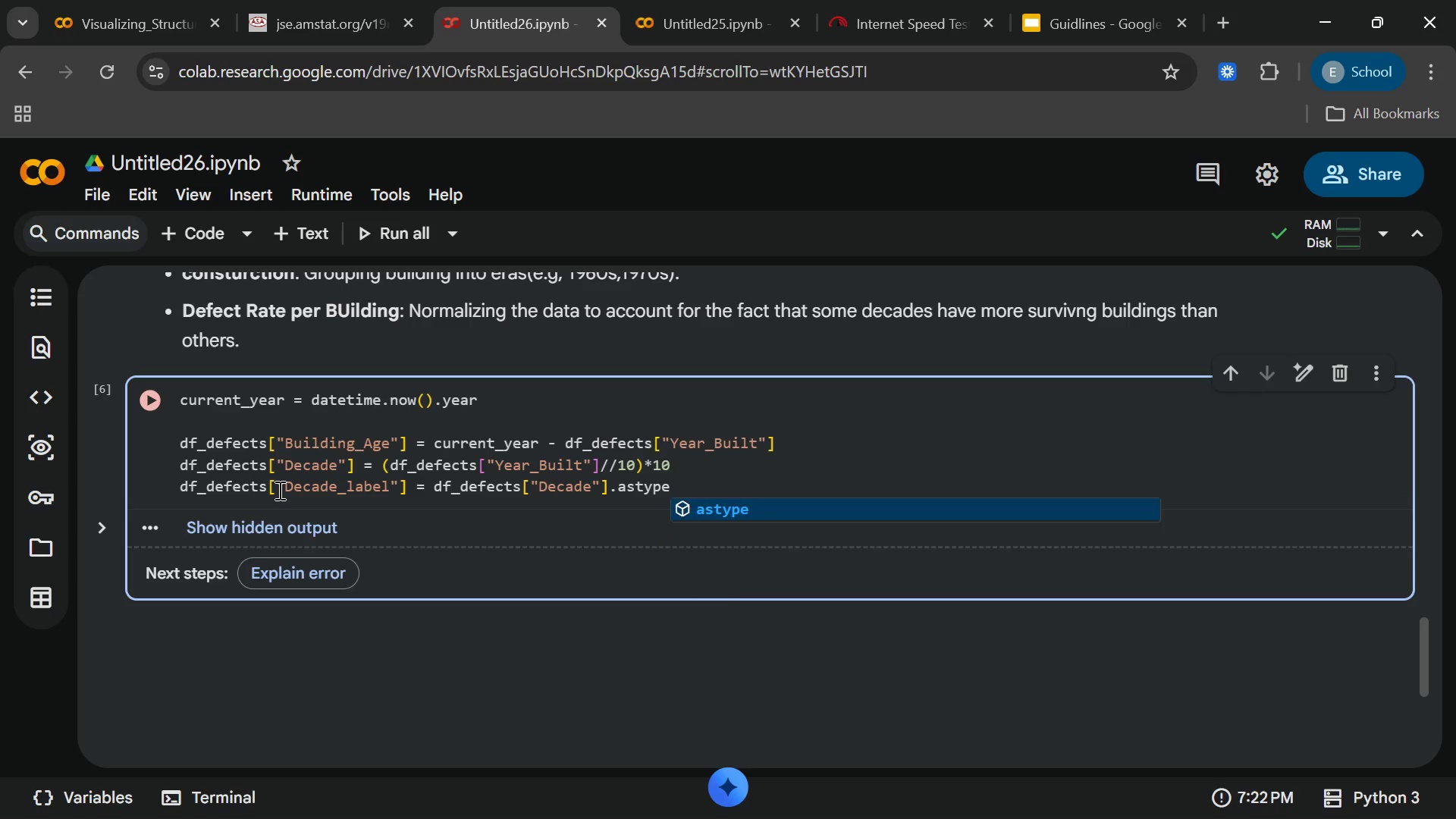 
key(Enter)
 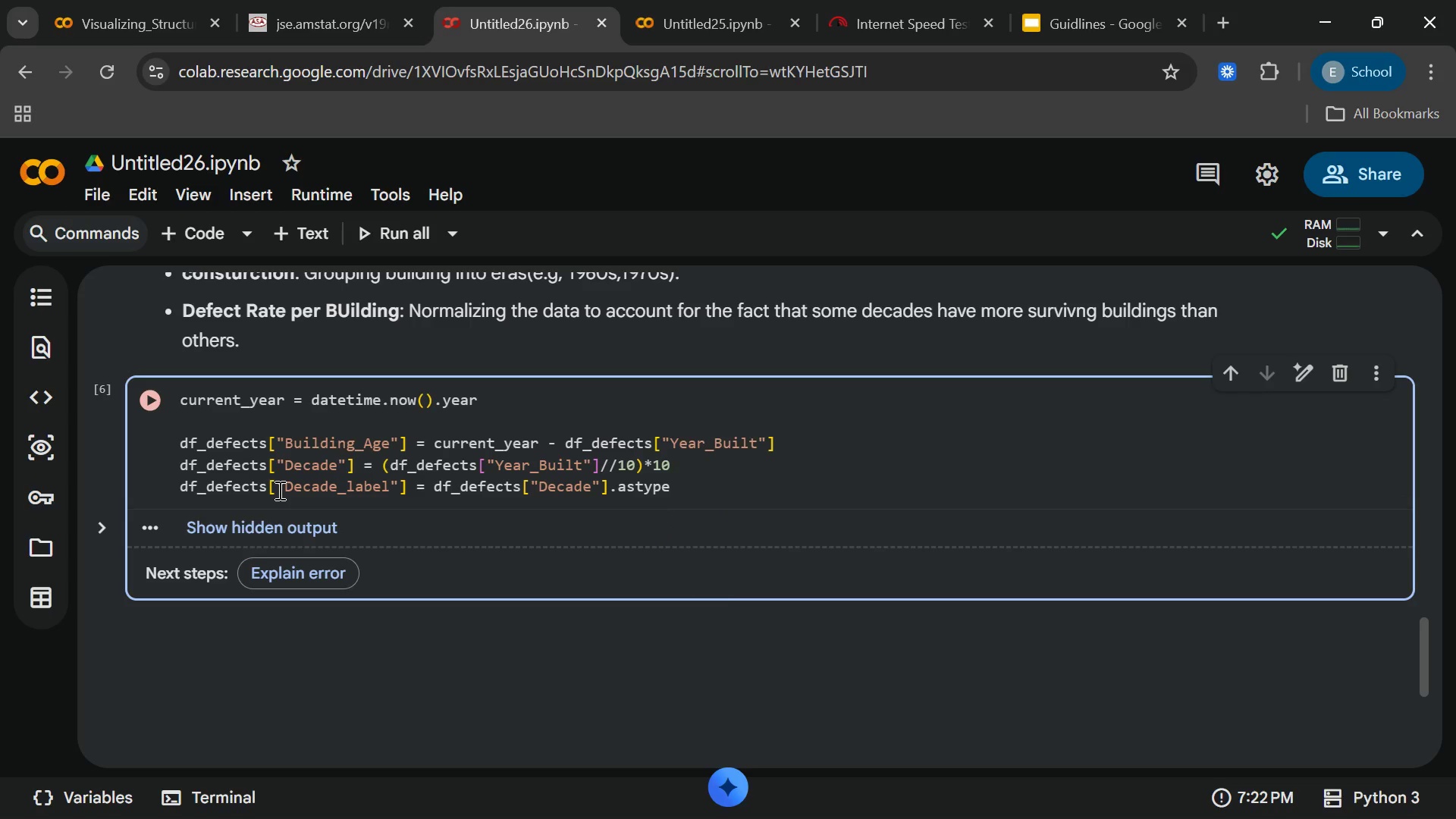 
type((int)
 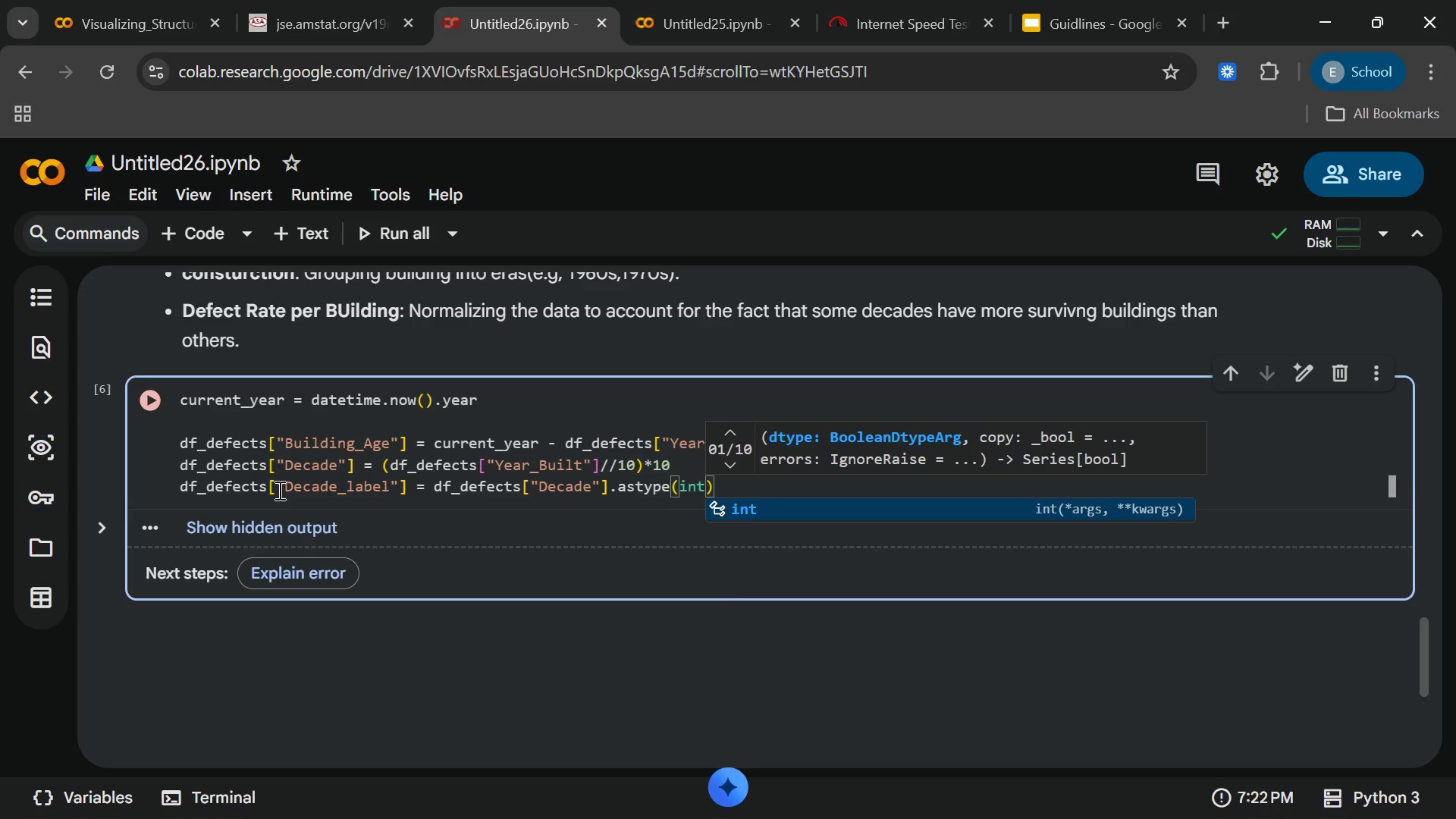 
key(ArrowRight)
 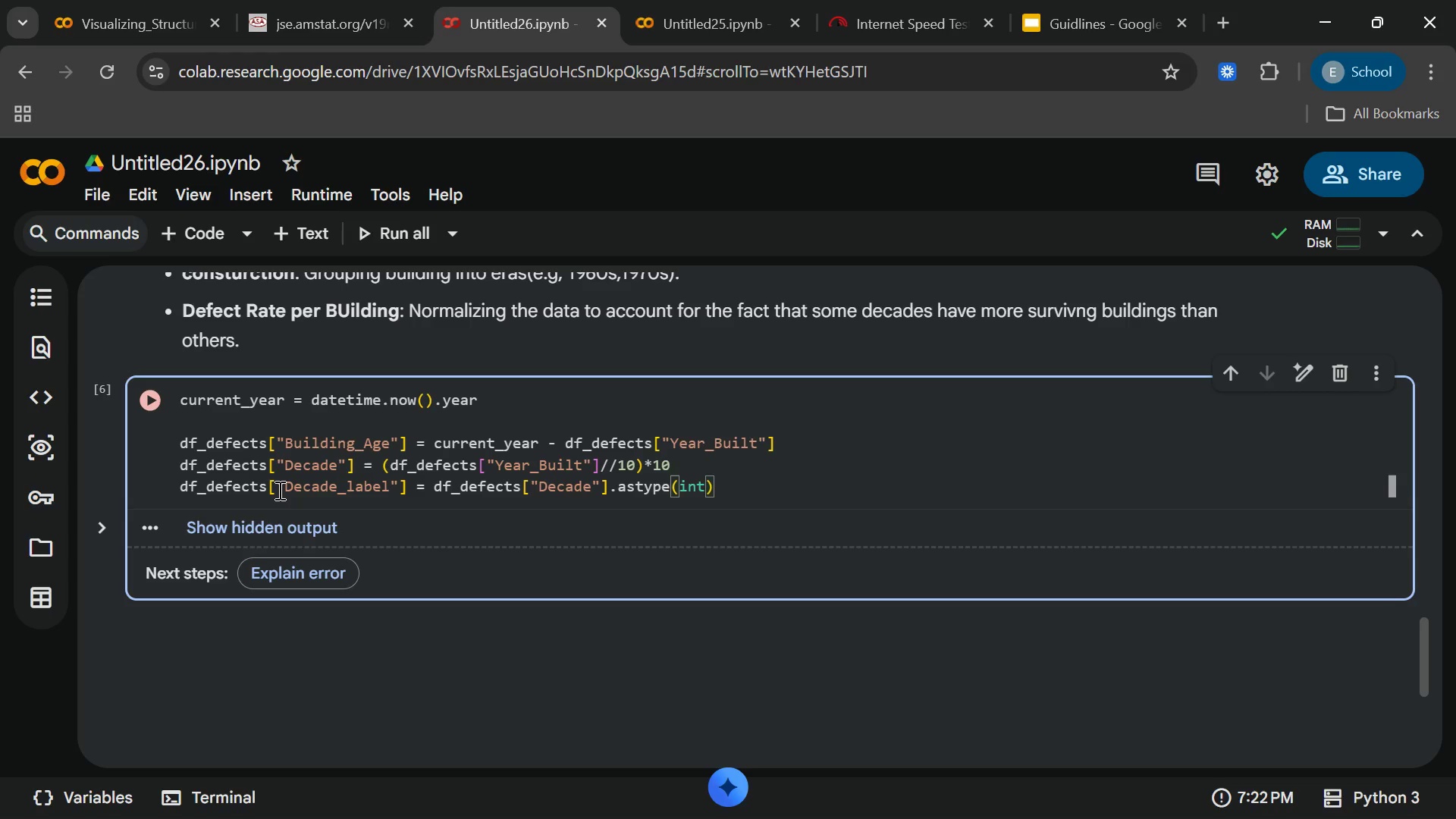 
type(,as)
key(Backspace)
key(Backspace)
key(Backspace)
type(.astyp)
 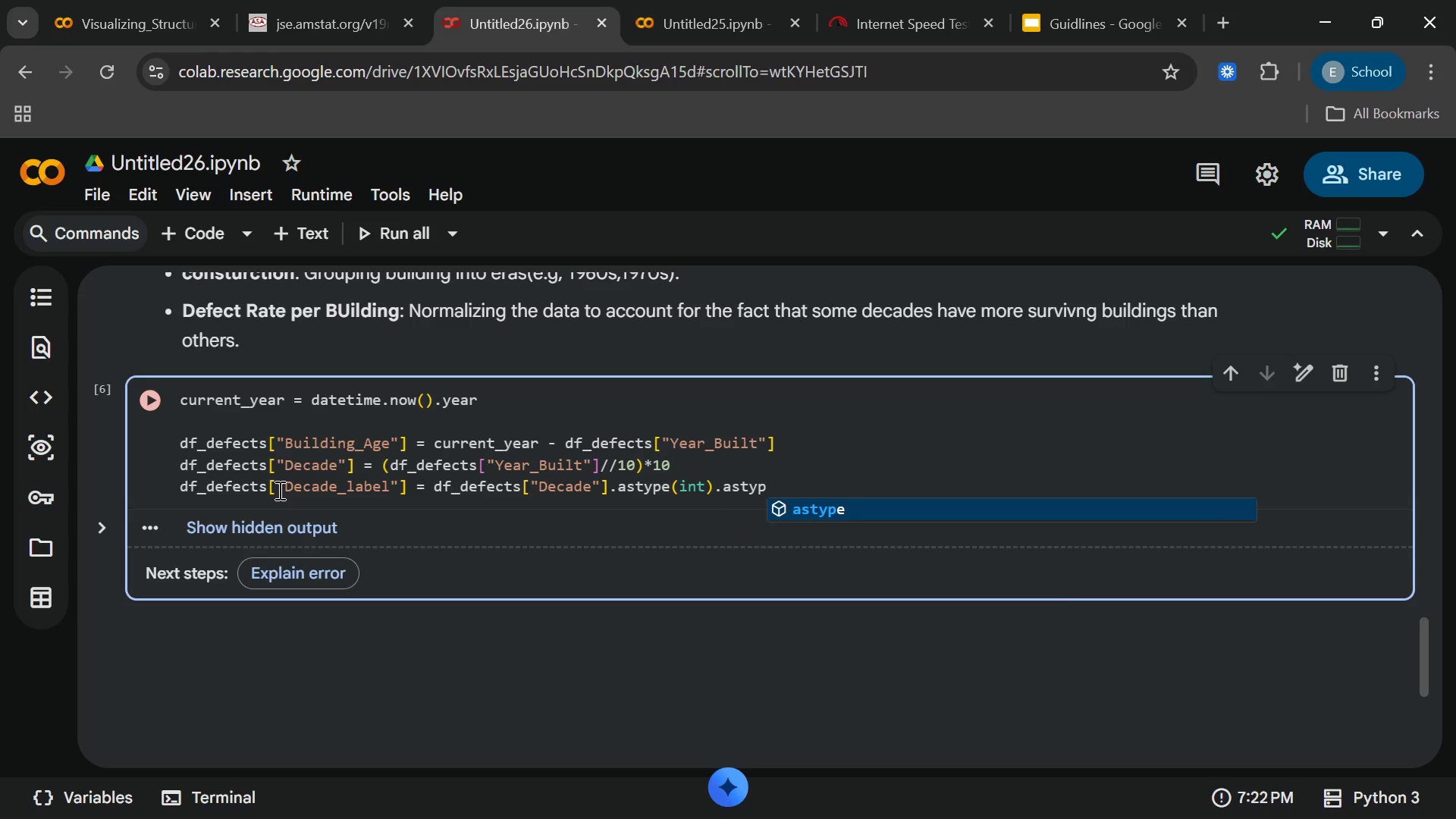 
key(Enter)
 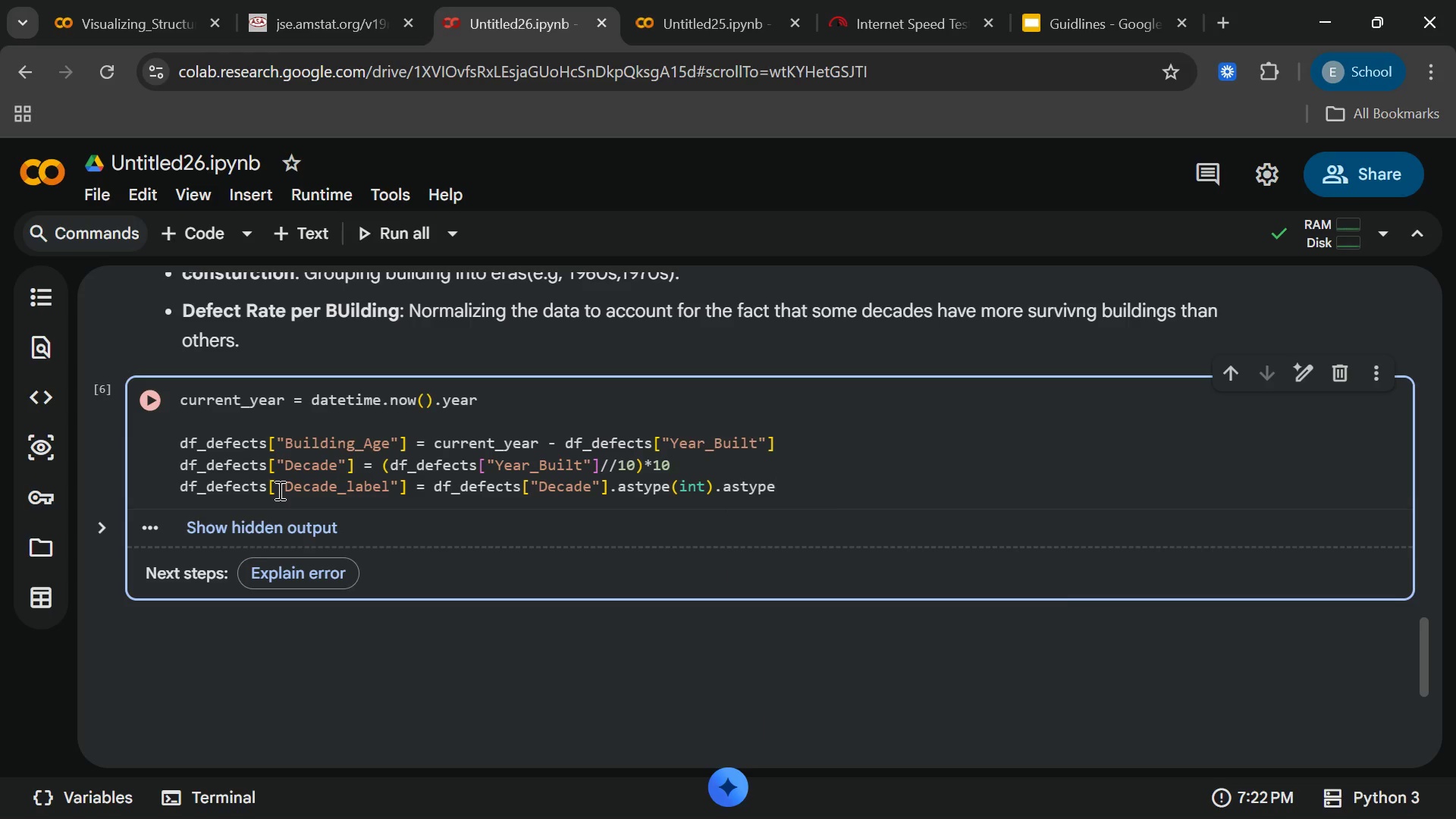 
key(Enter)
 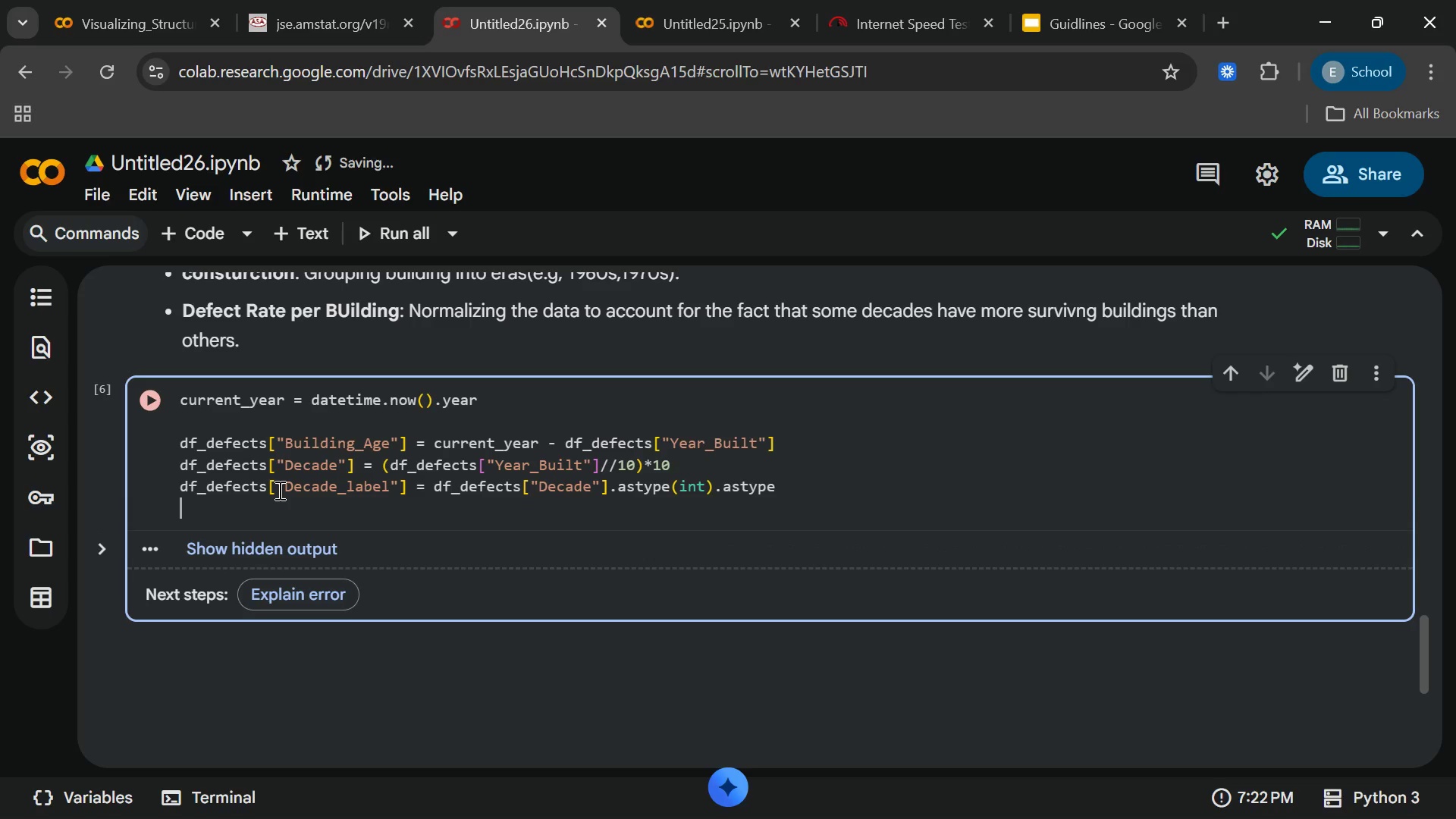 
key(Backspace)
type((int)
 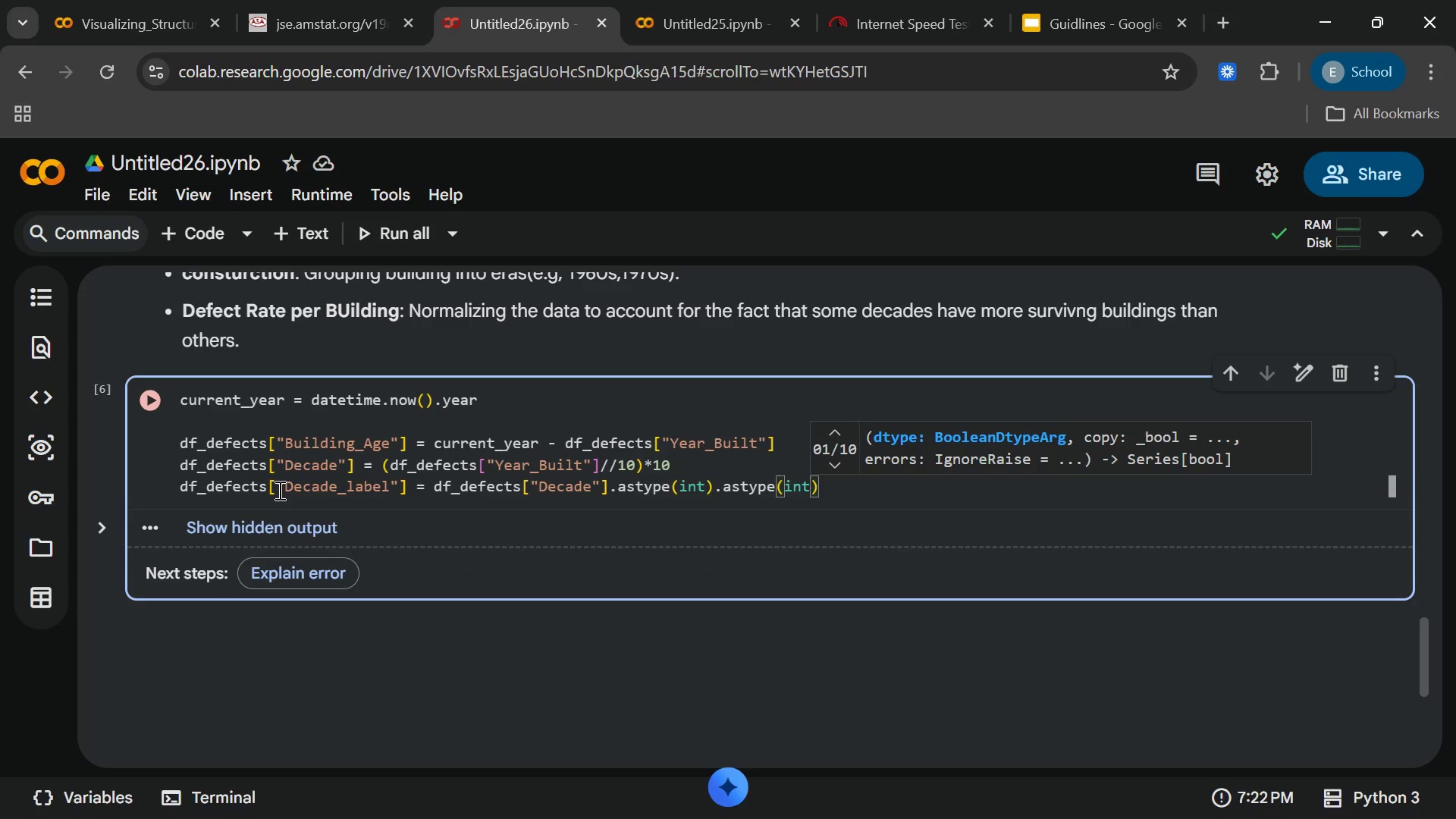 
wait(5.2)
 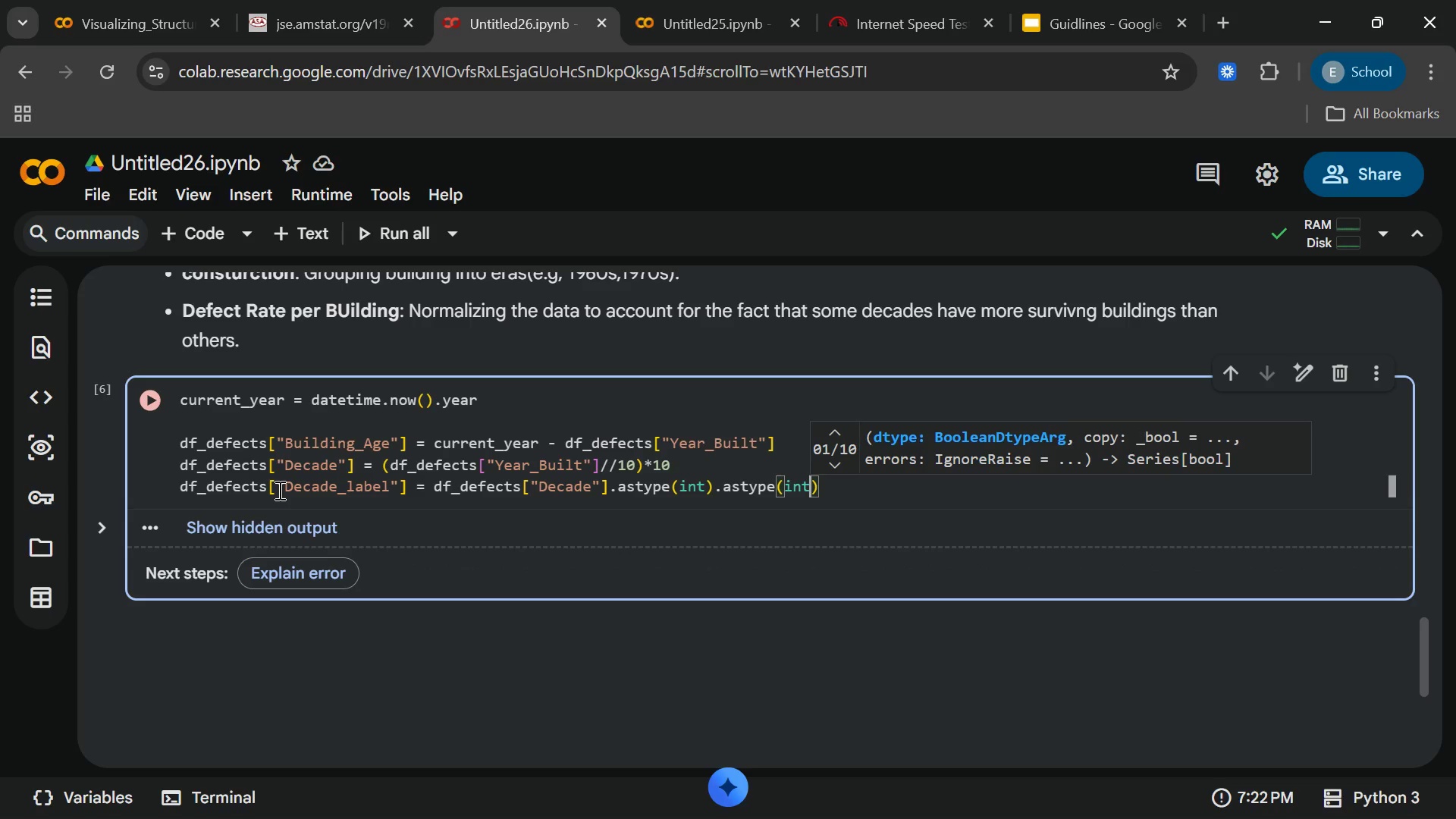 
key(ArrowRight)
 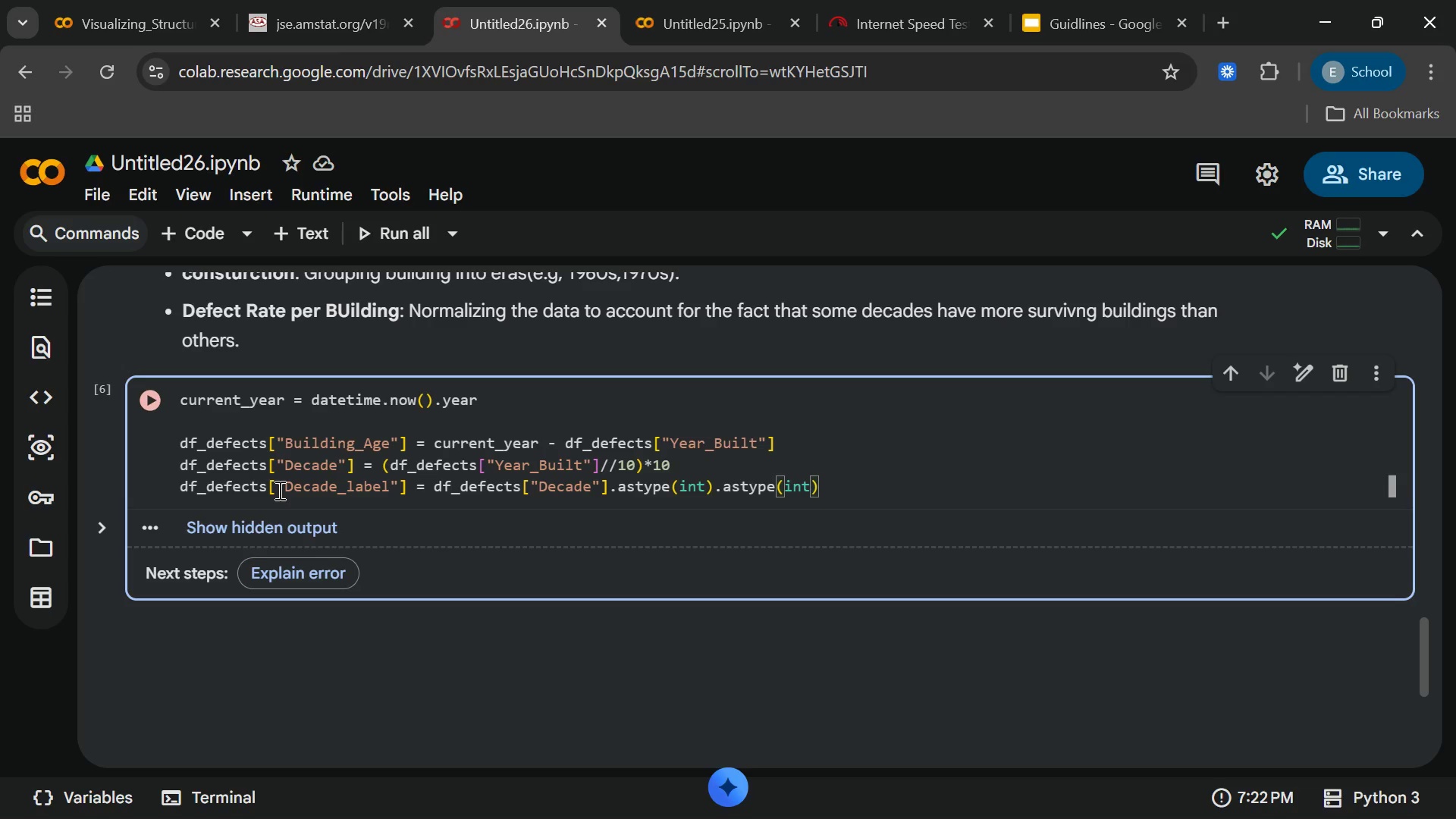 
key(Backspace)
 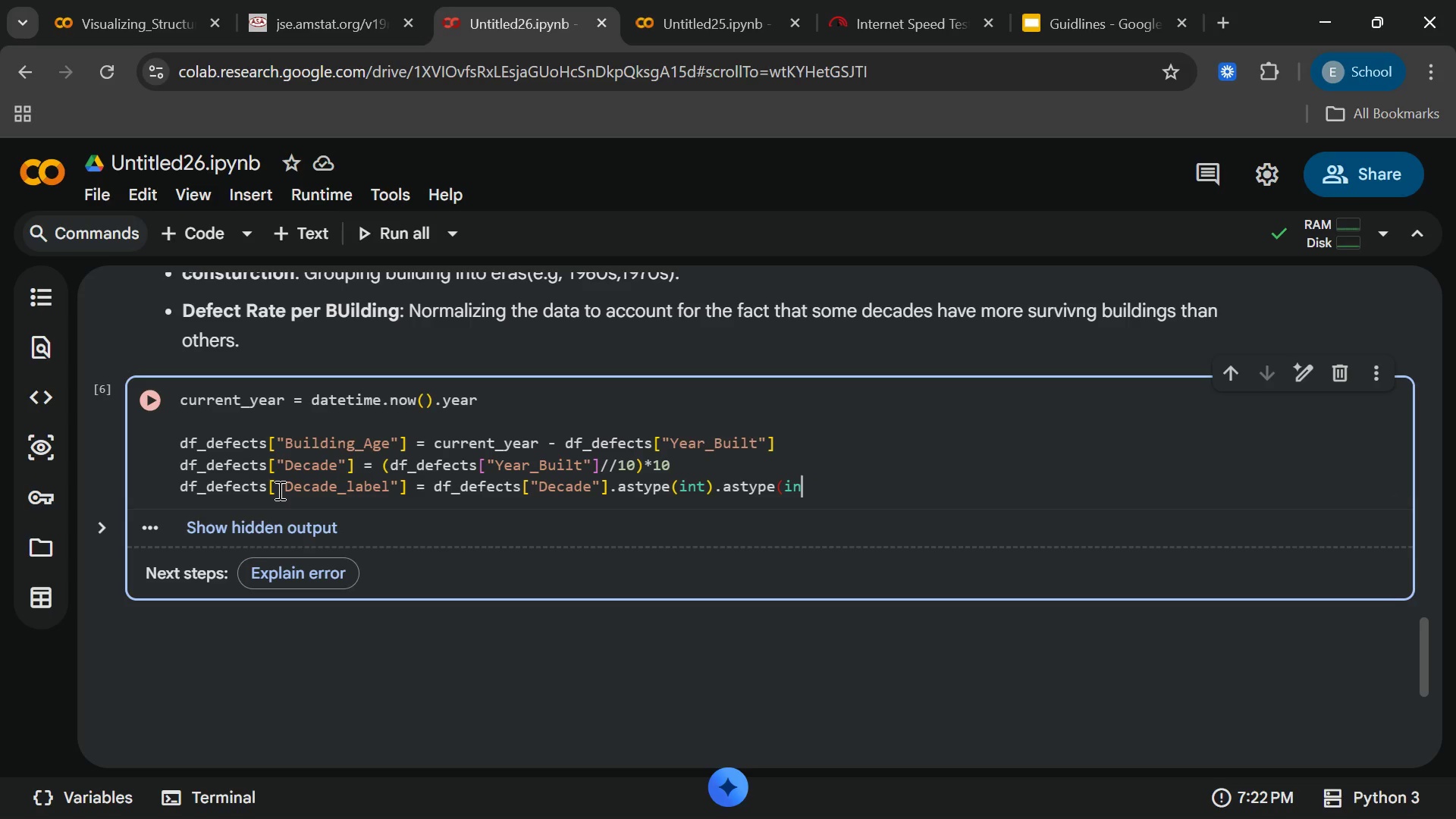 
key(Backspace)
 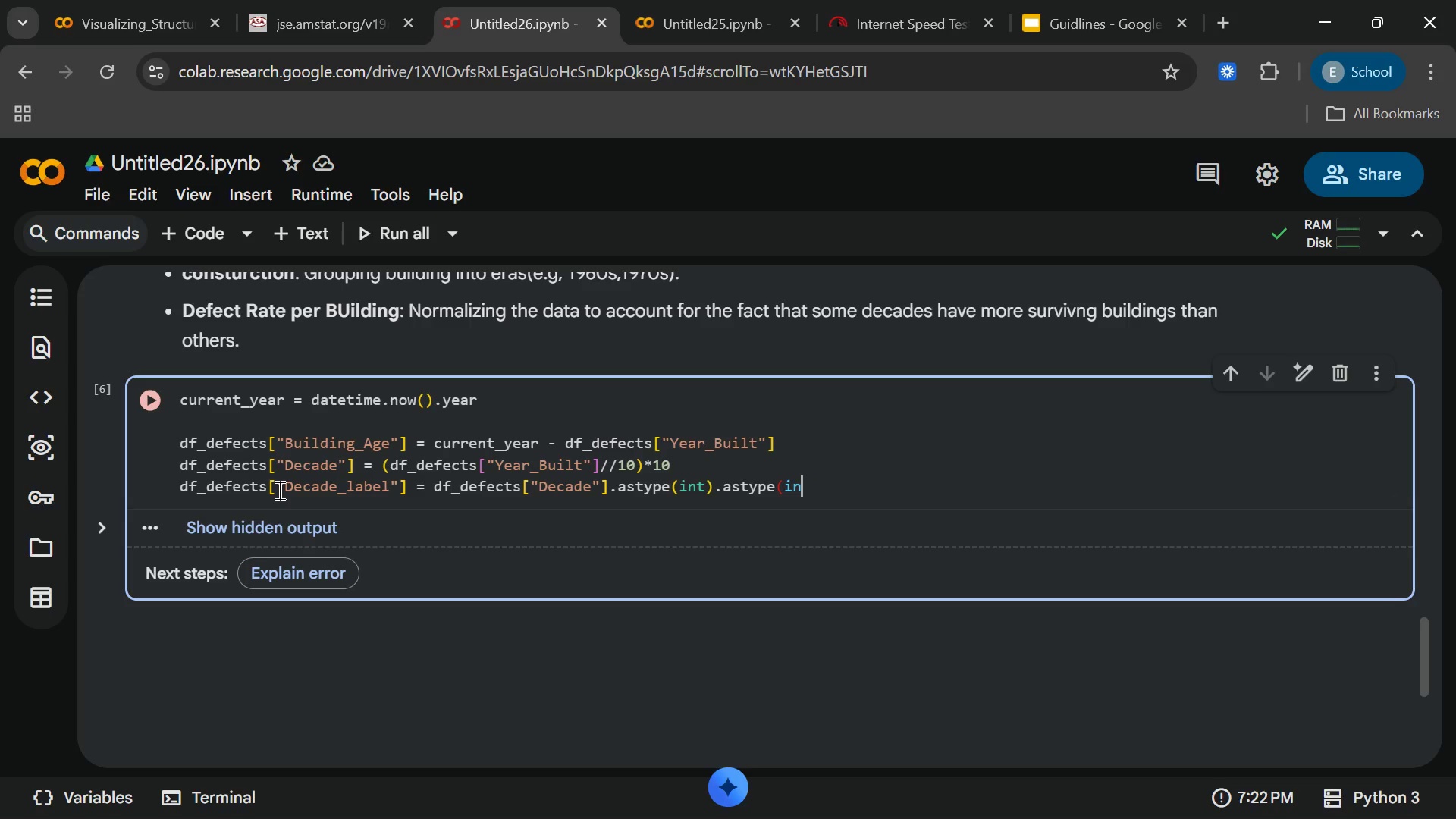 
key(Backspace)
 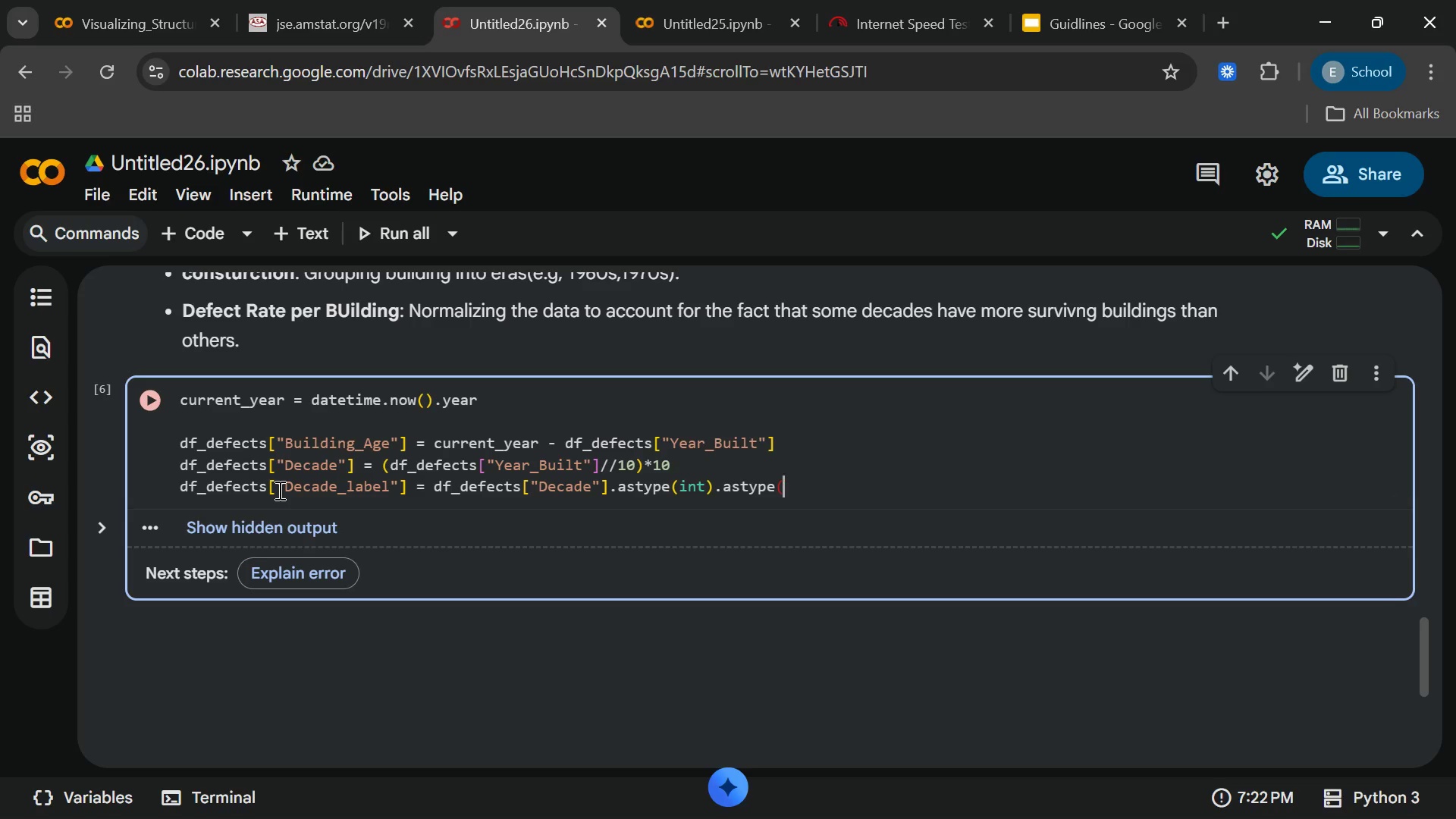 
key(Backspace)
 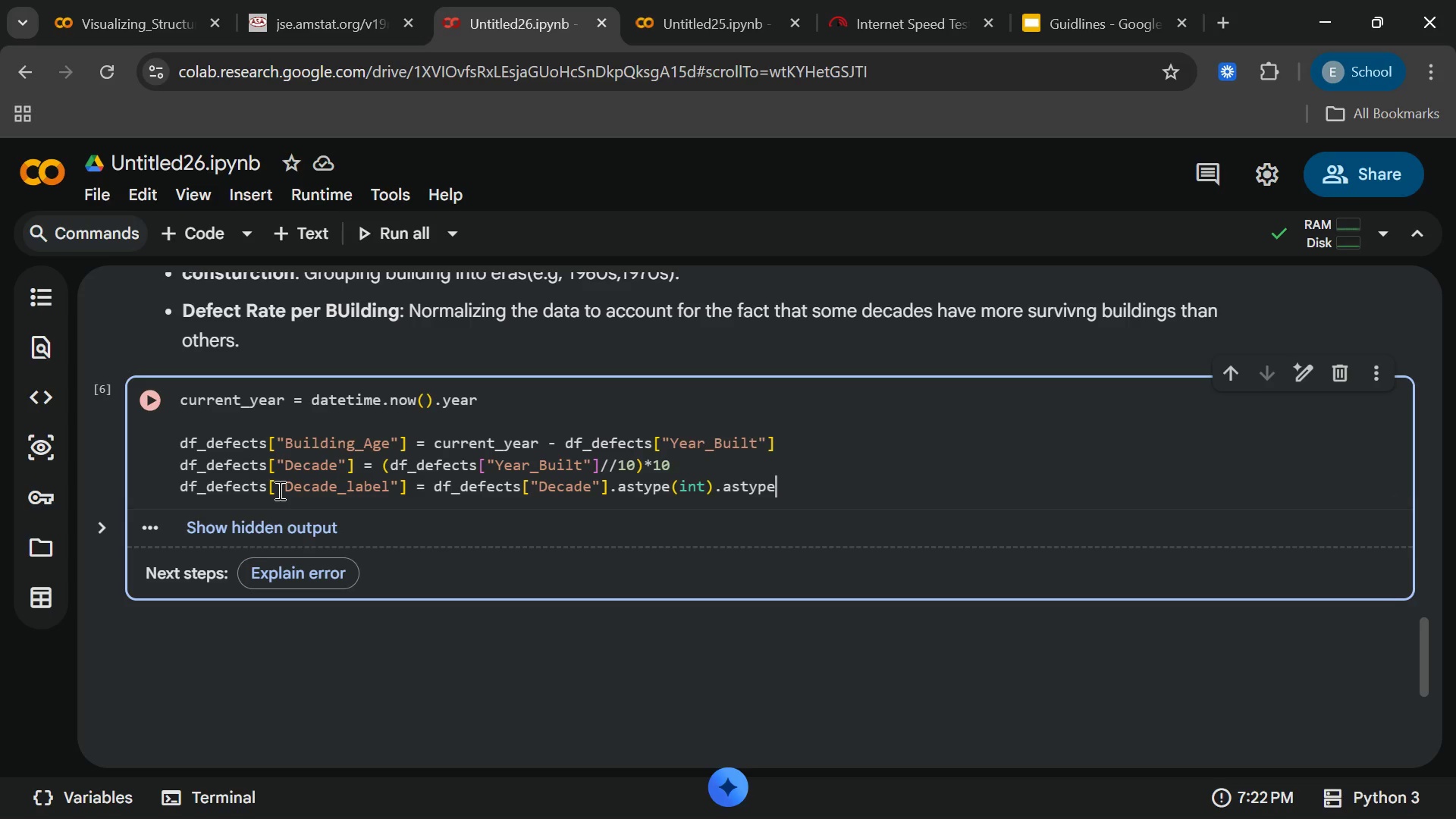 
key(Backspace)
 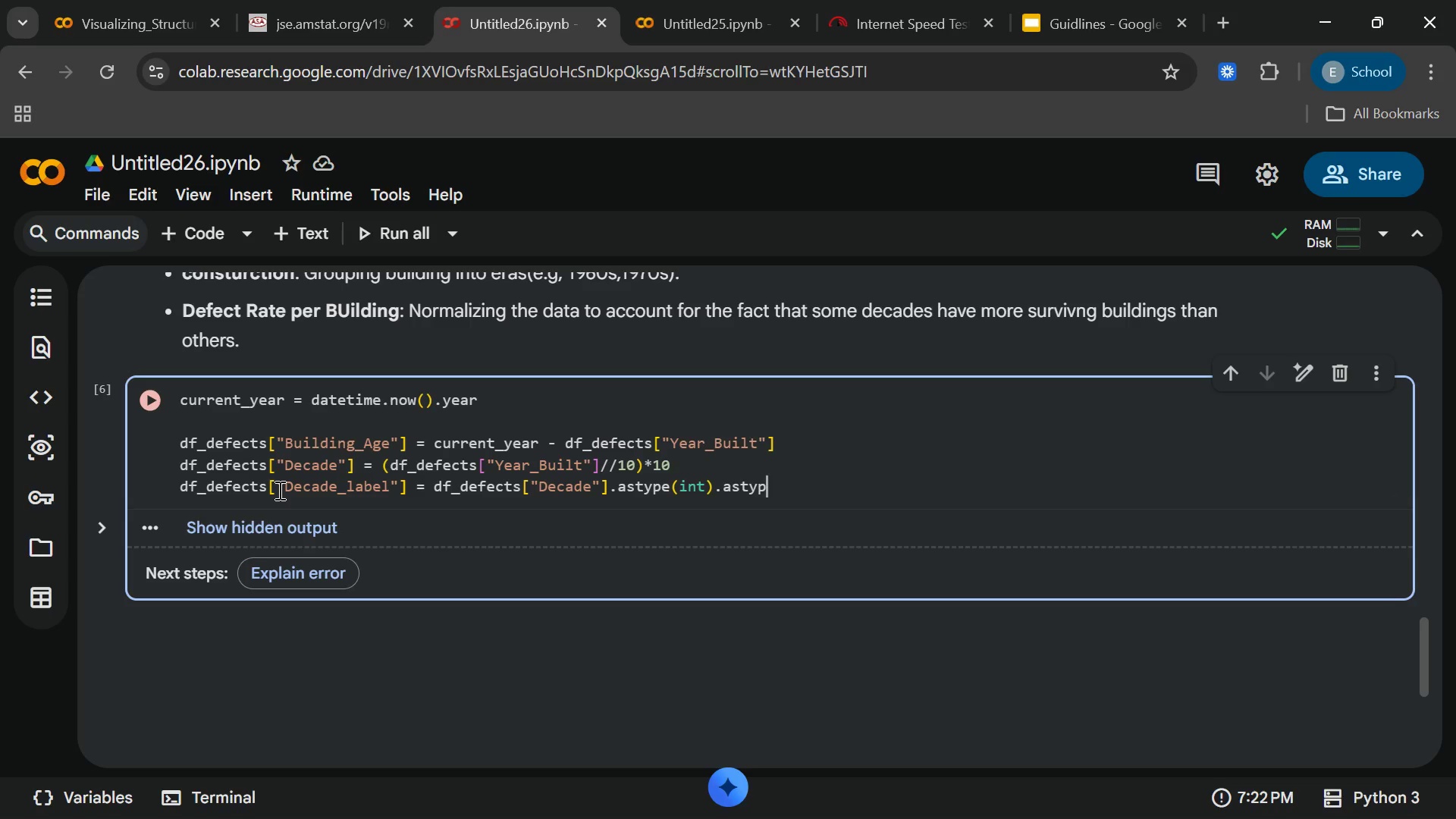 
key(Backspace)
 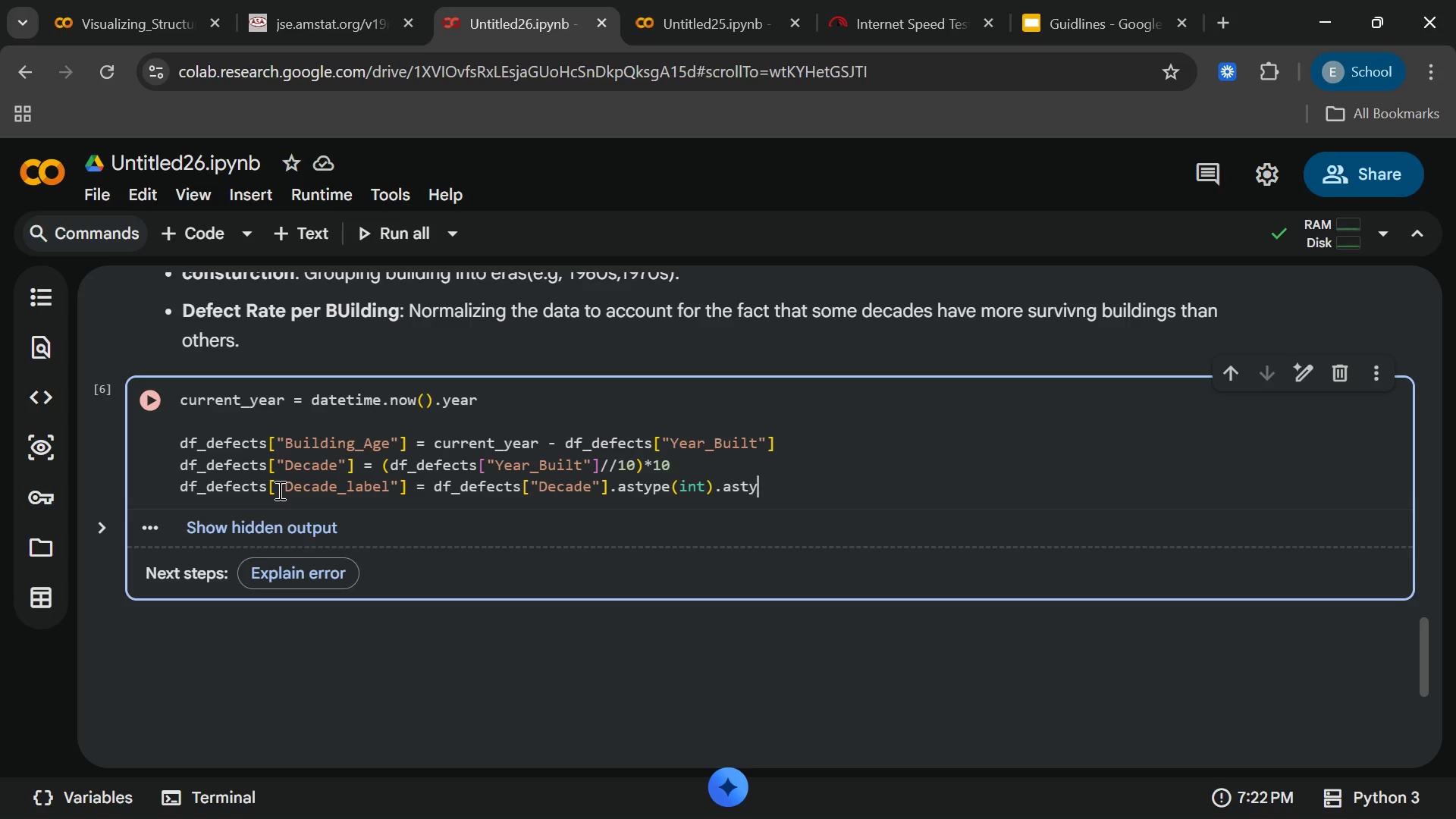 
key(Backspace)
 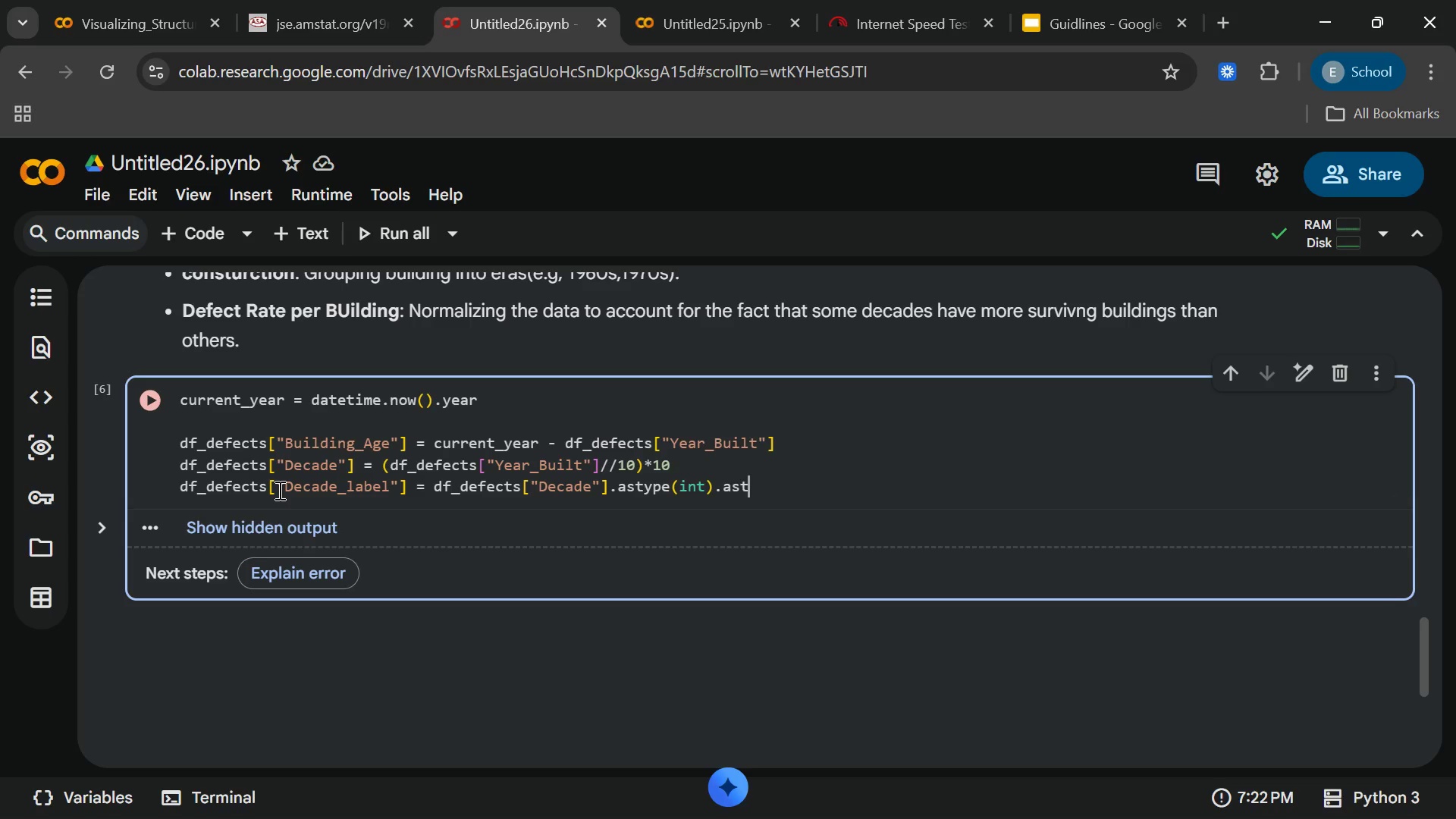 
key(Backspace)
 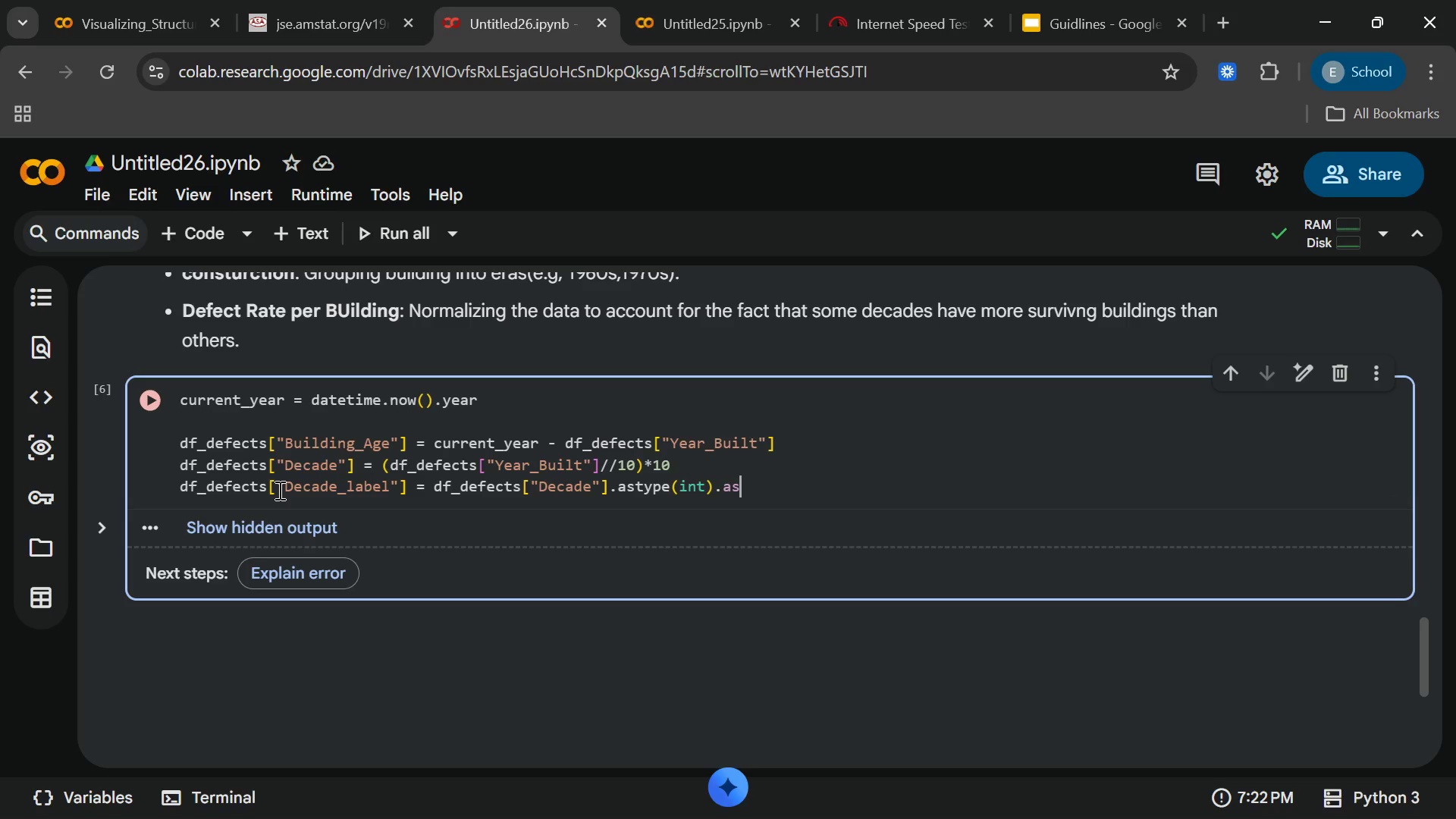 
key(Backspace)
 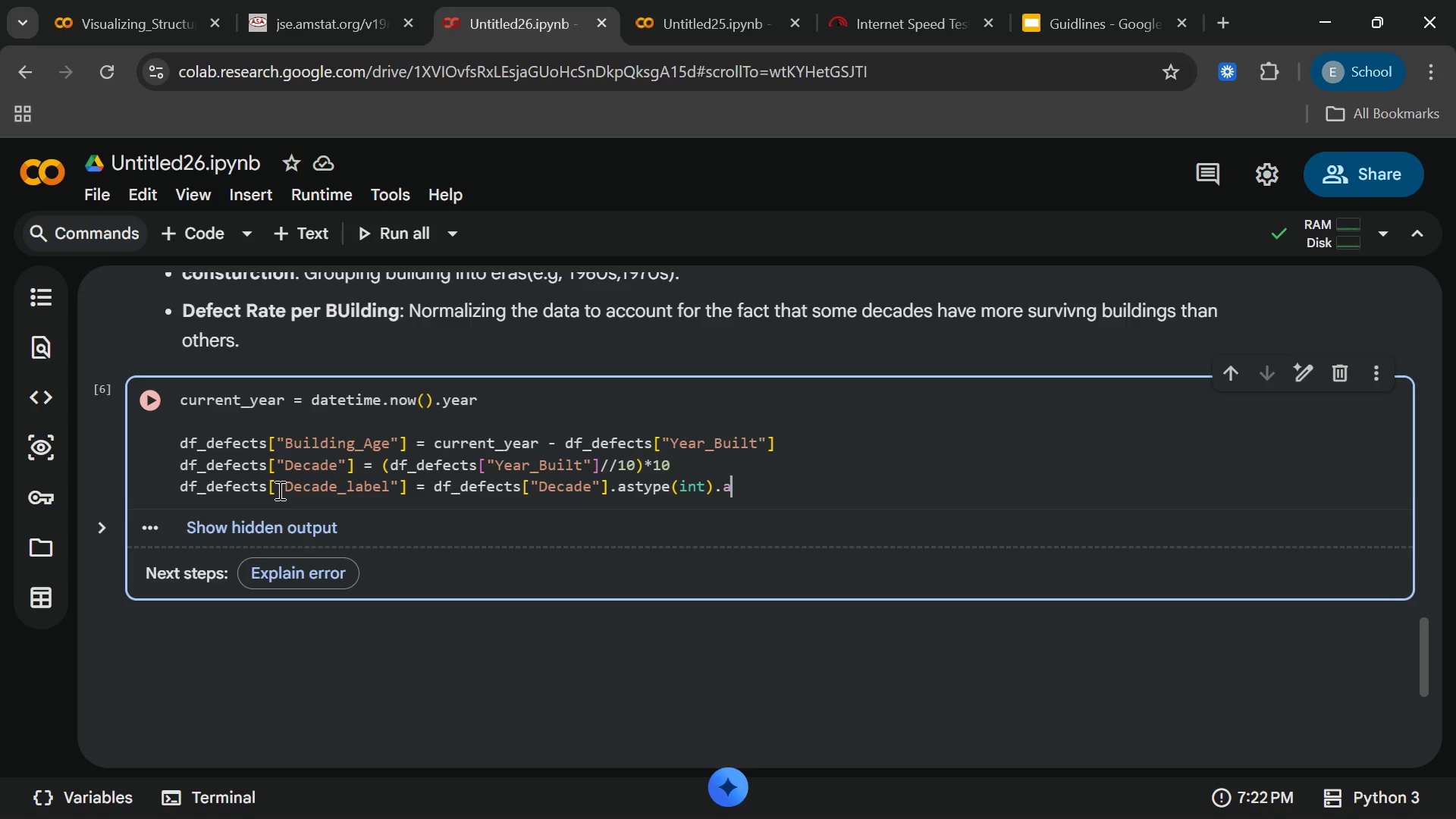 
key(Backspace)
 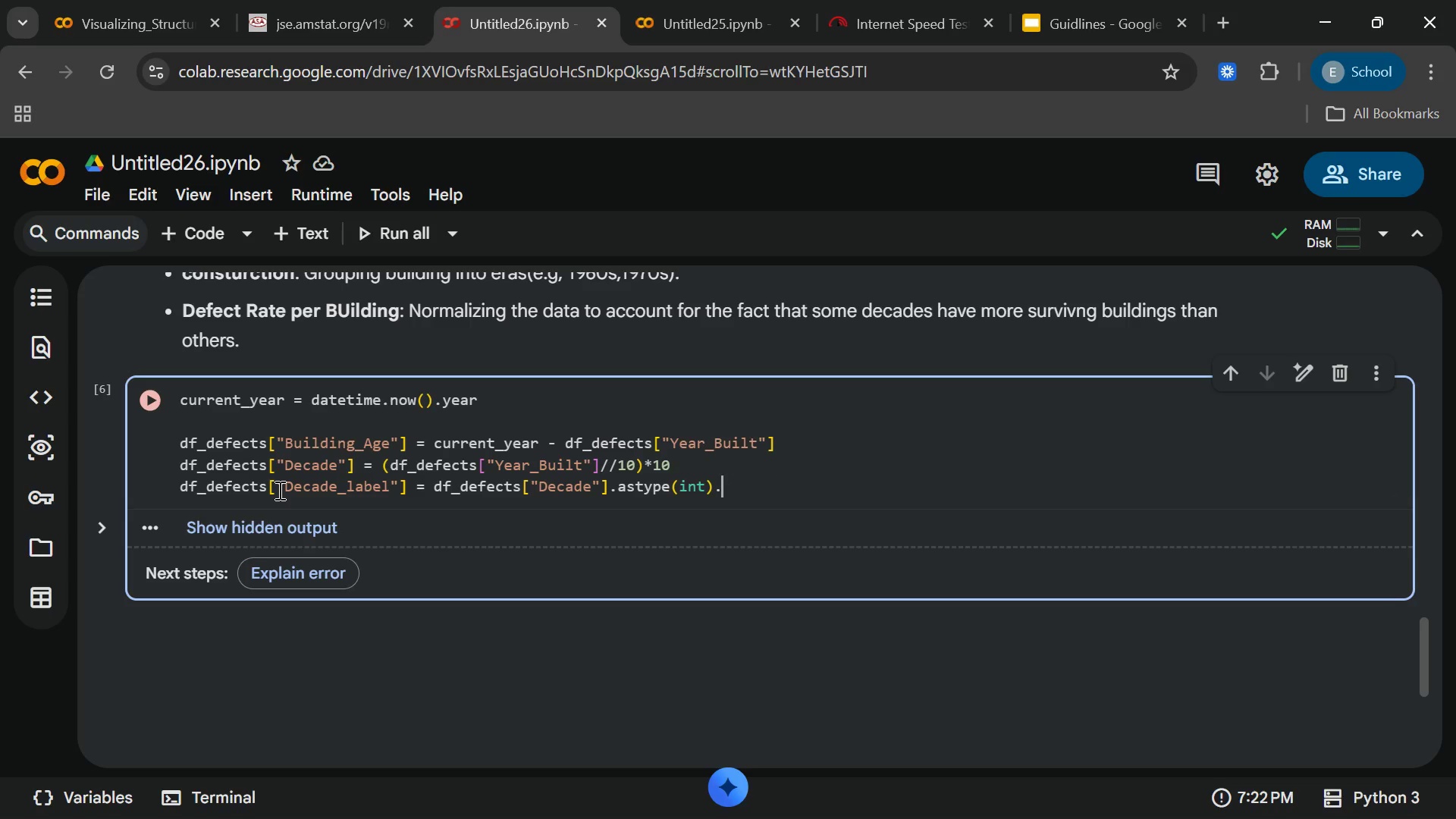 
key(Backspace)
 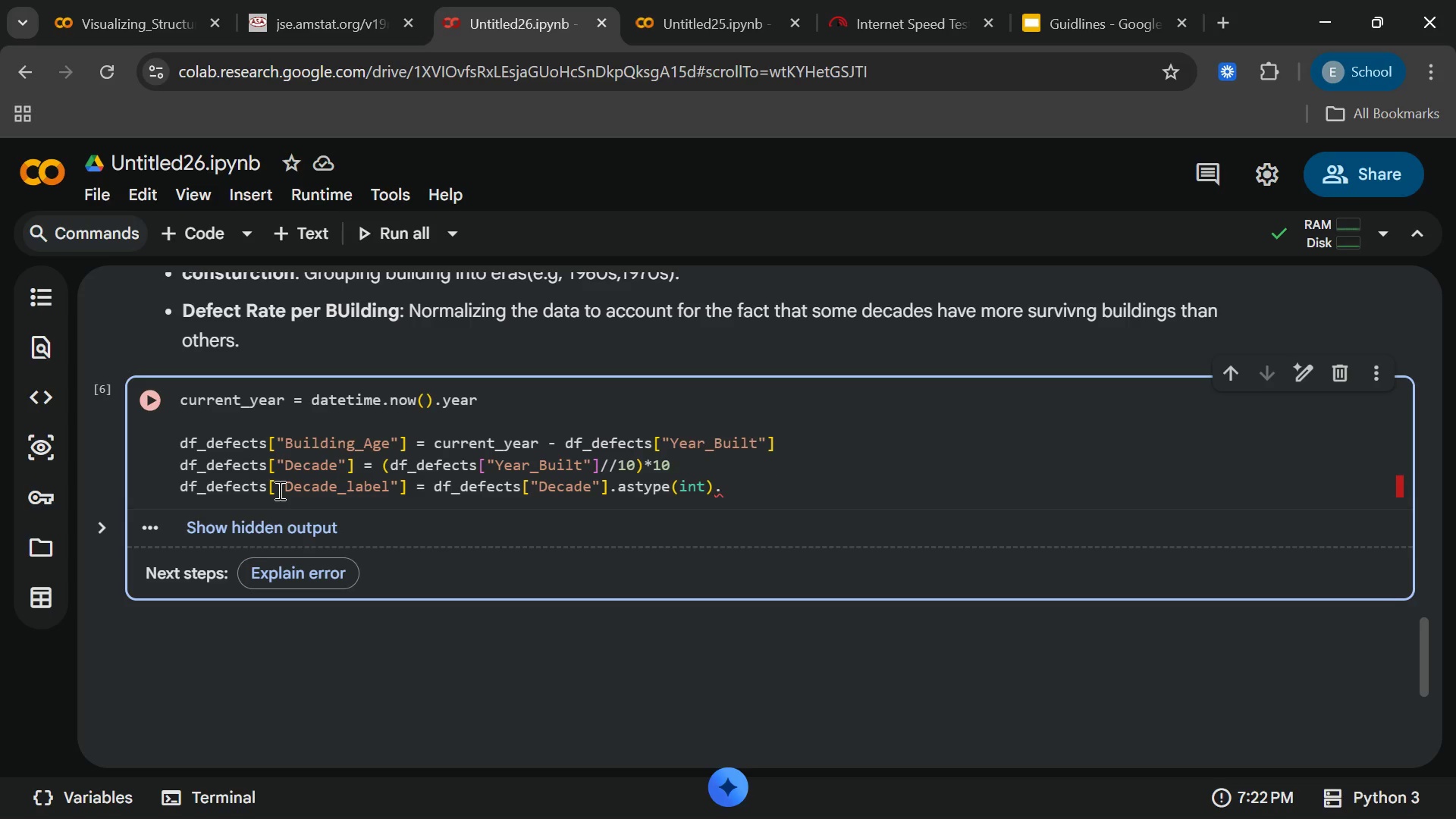 
wait(5.41)
 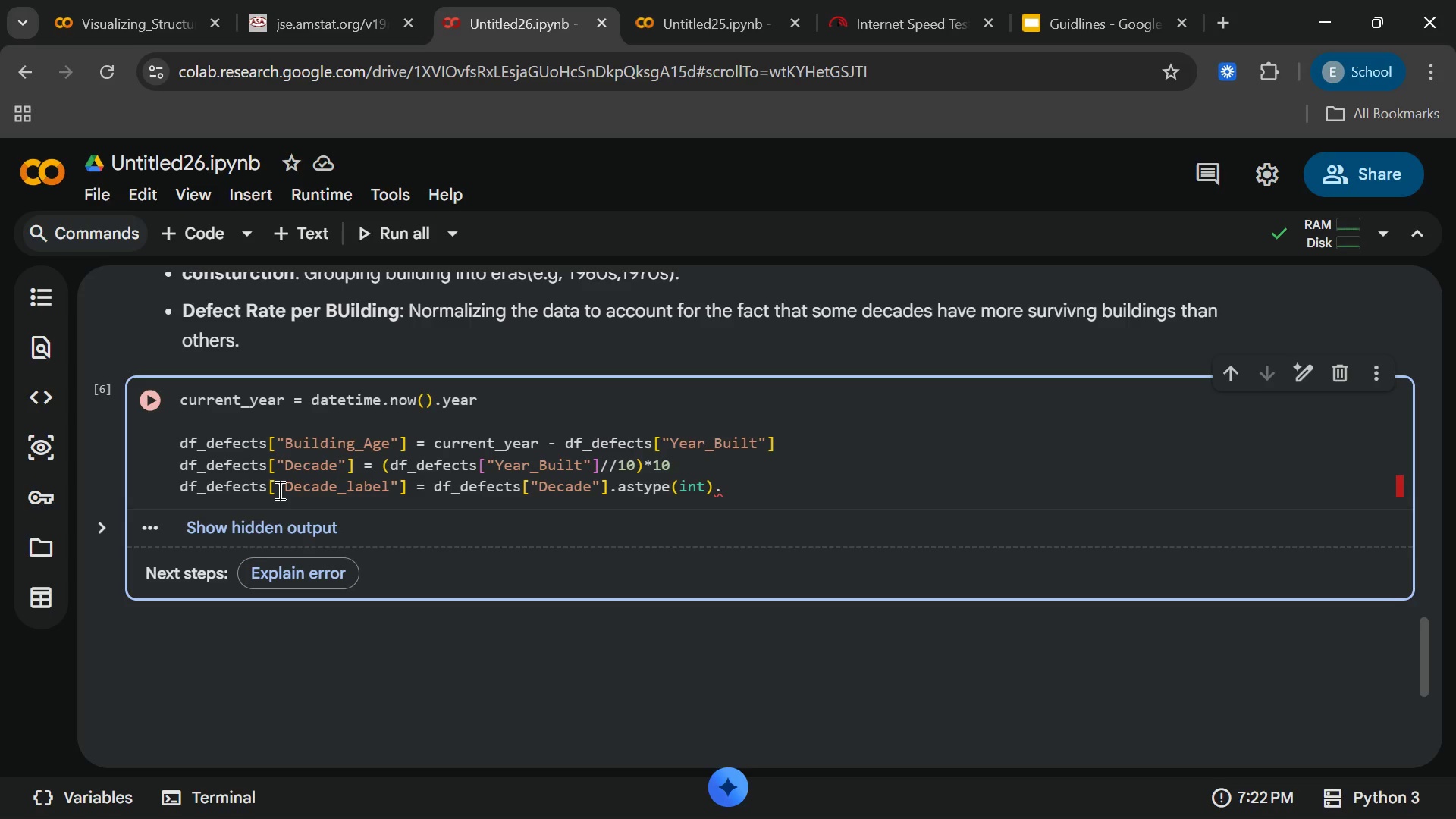 
key(Control+Z)
 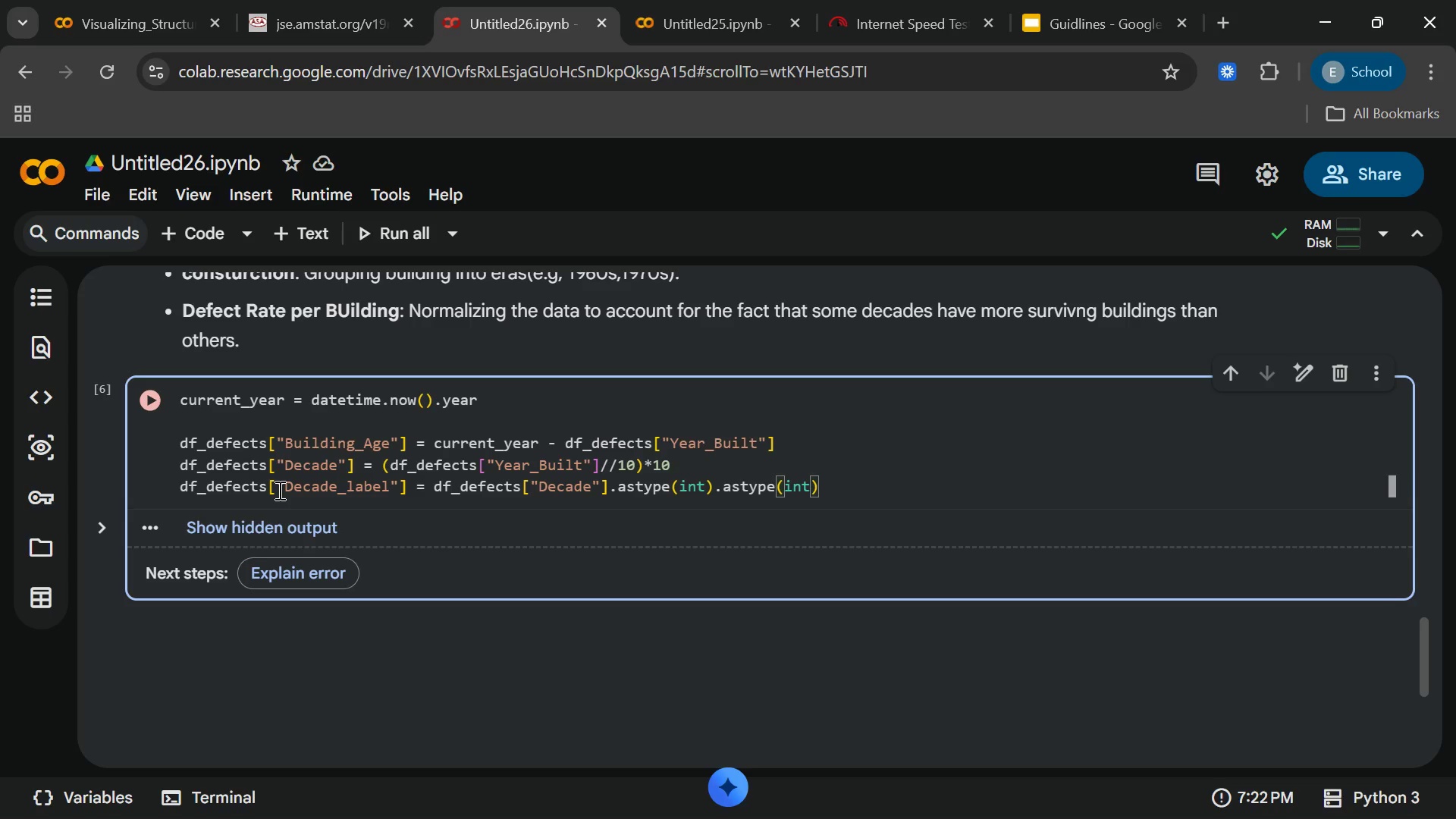 
key(Space)
 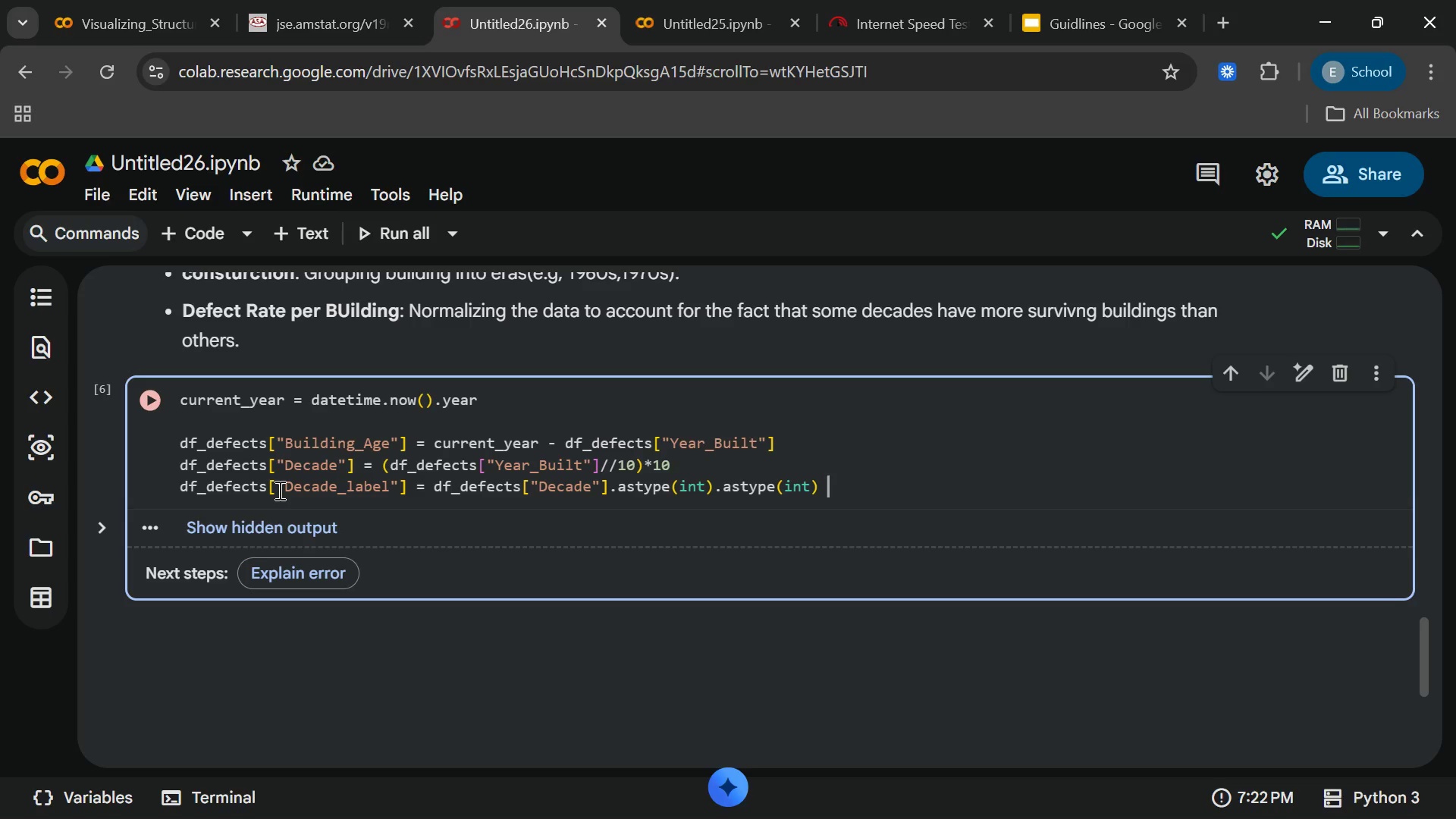 
key(Shift+Equal)
 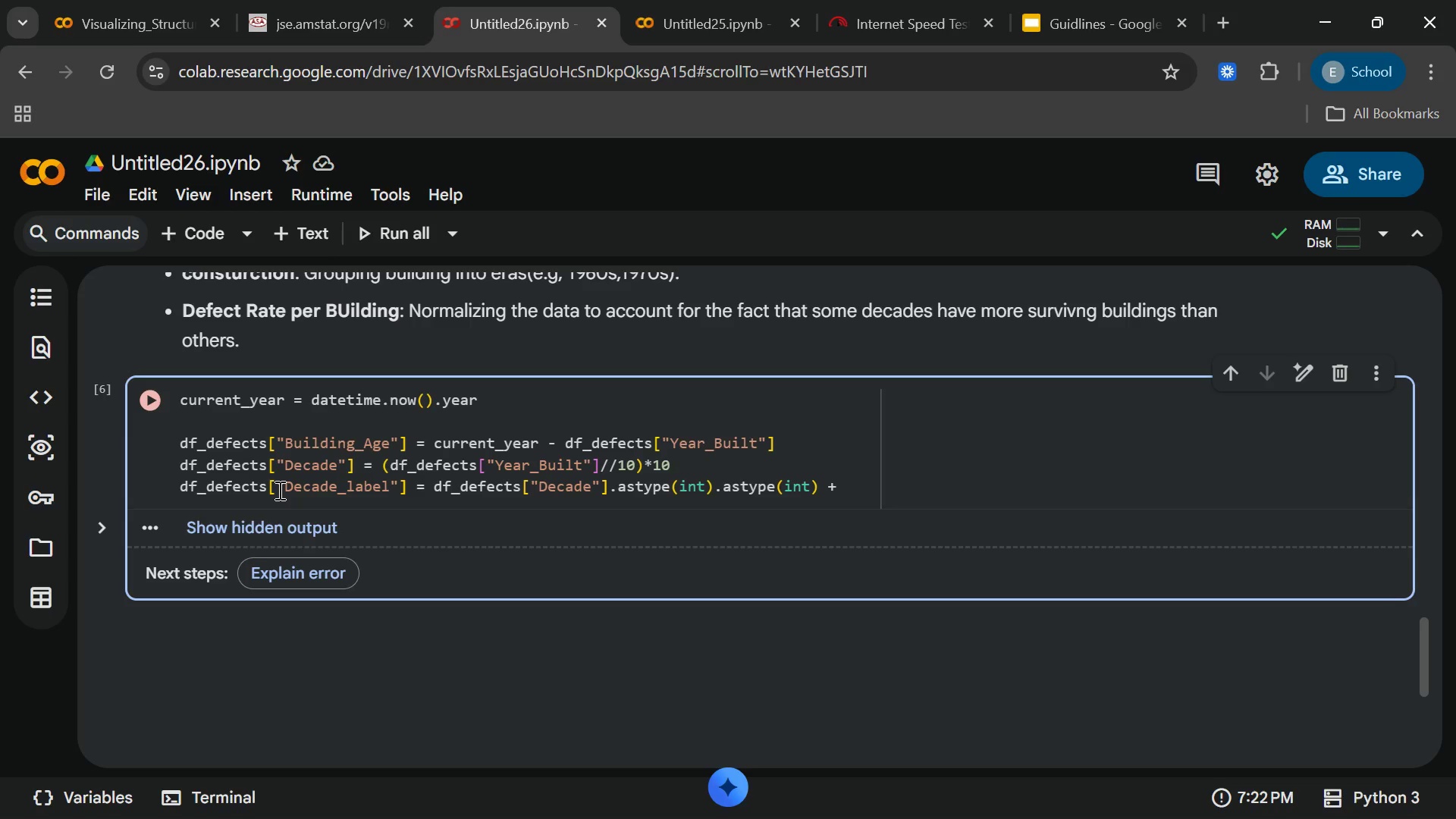 
key(Space)
 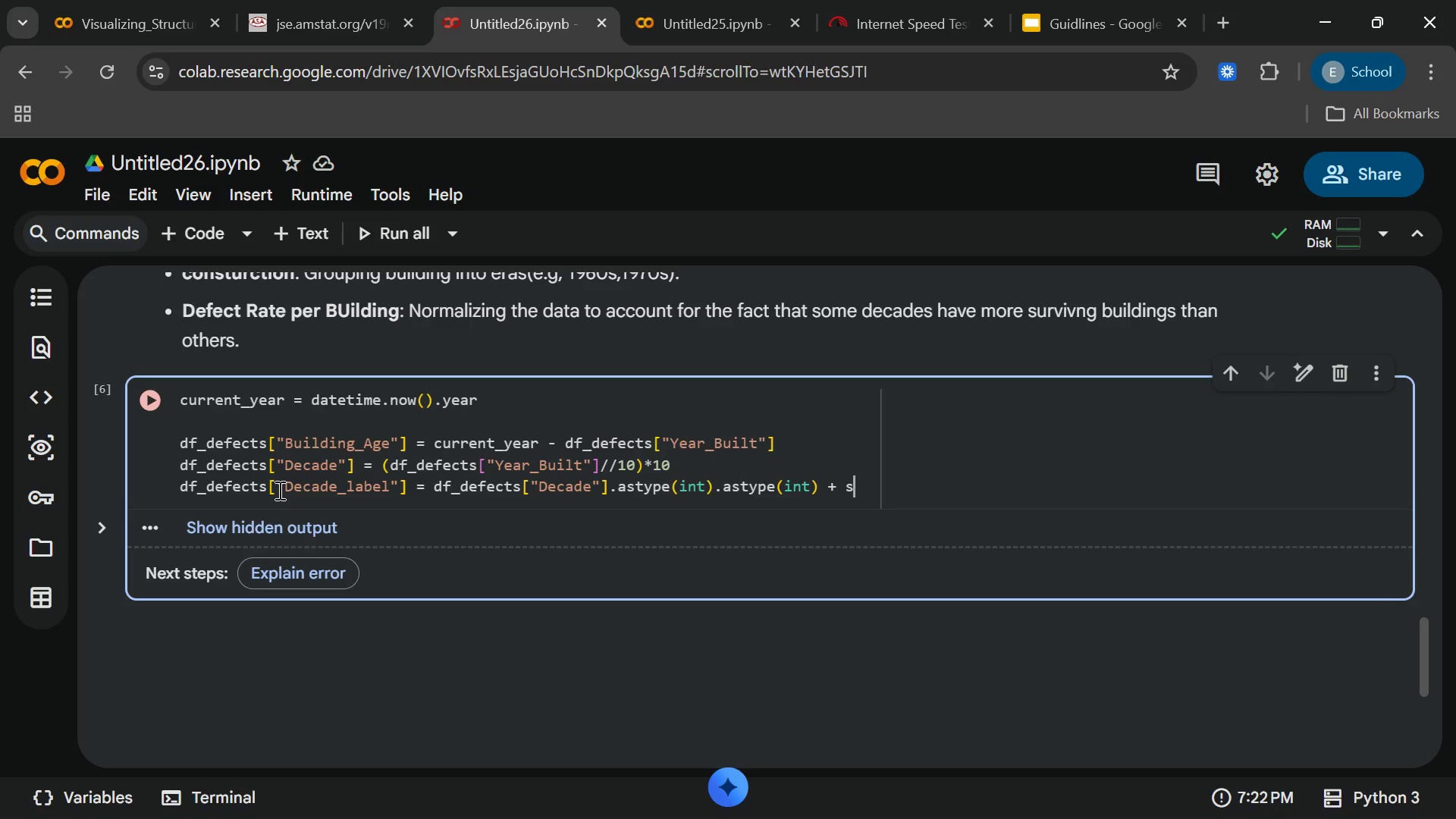 
key(S)
 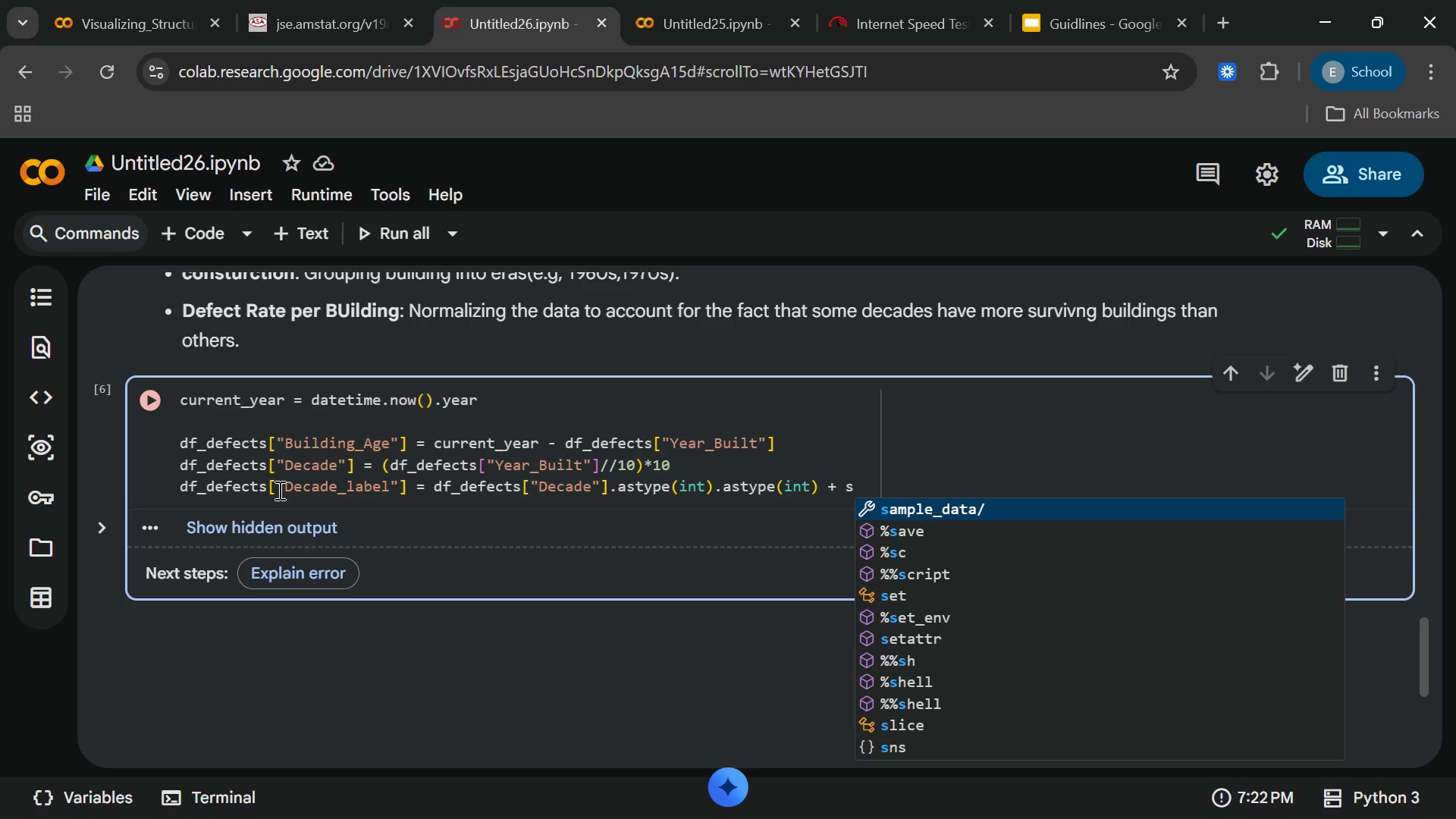 
key(Backspace)
 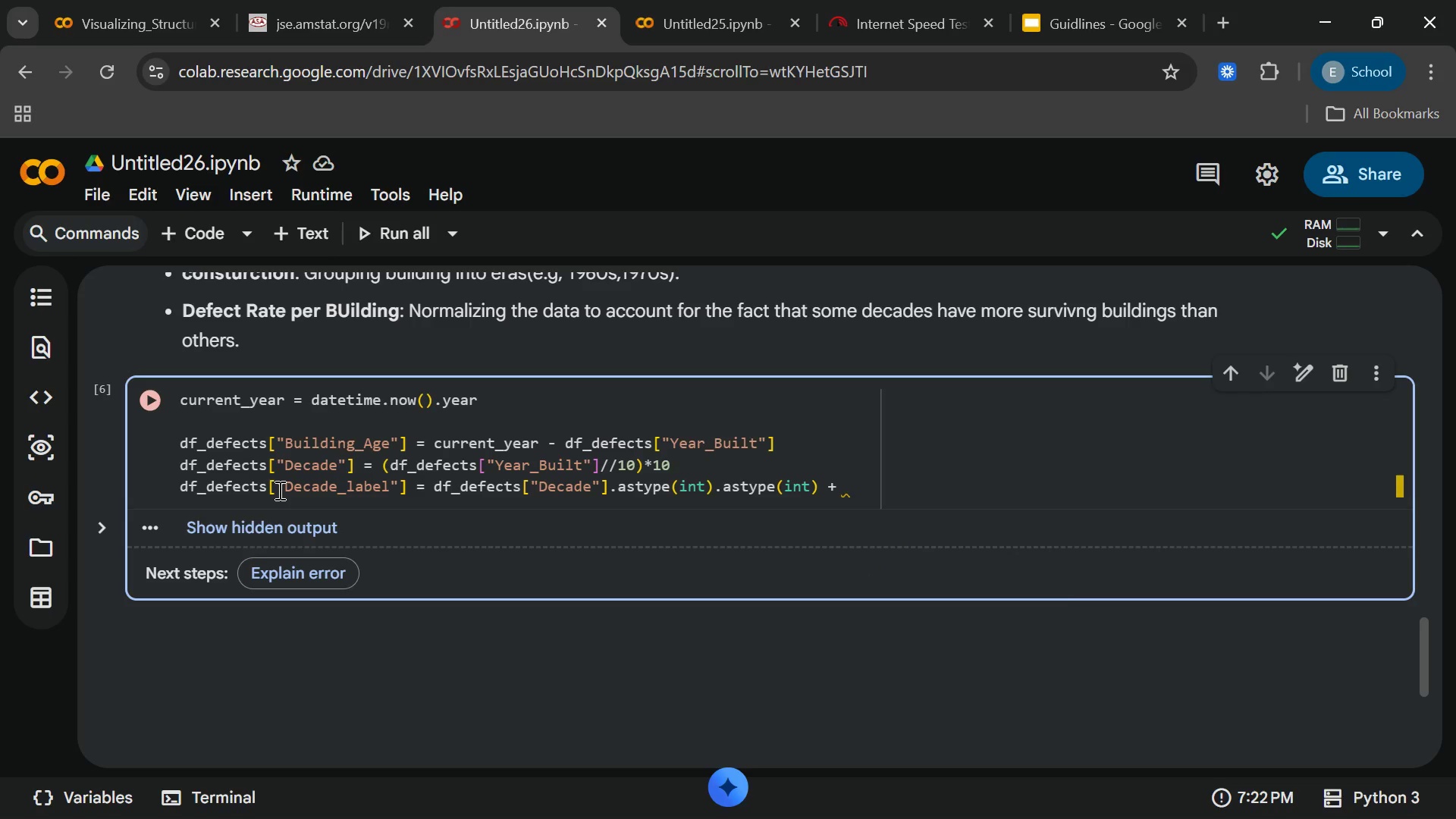 
key(Shift+Quote)
 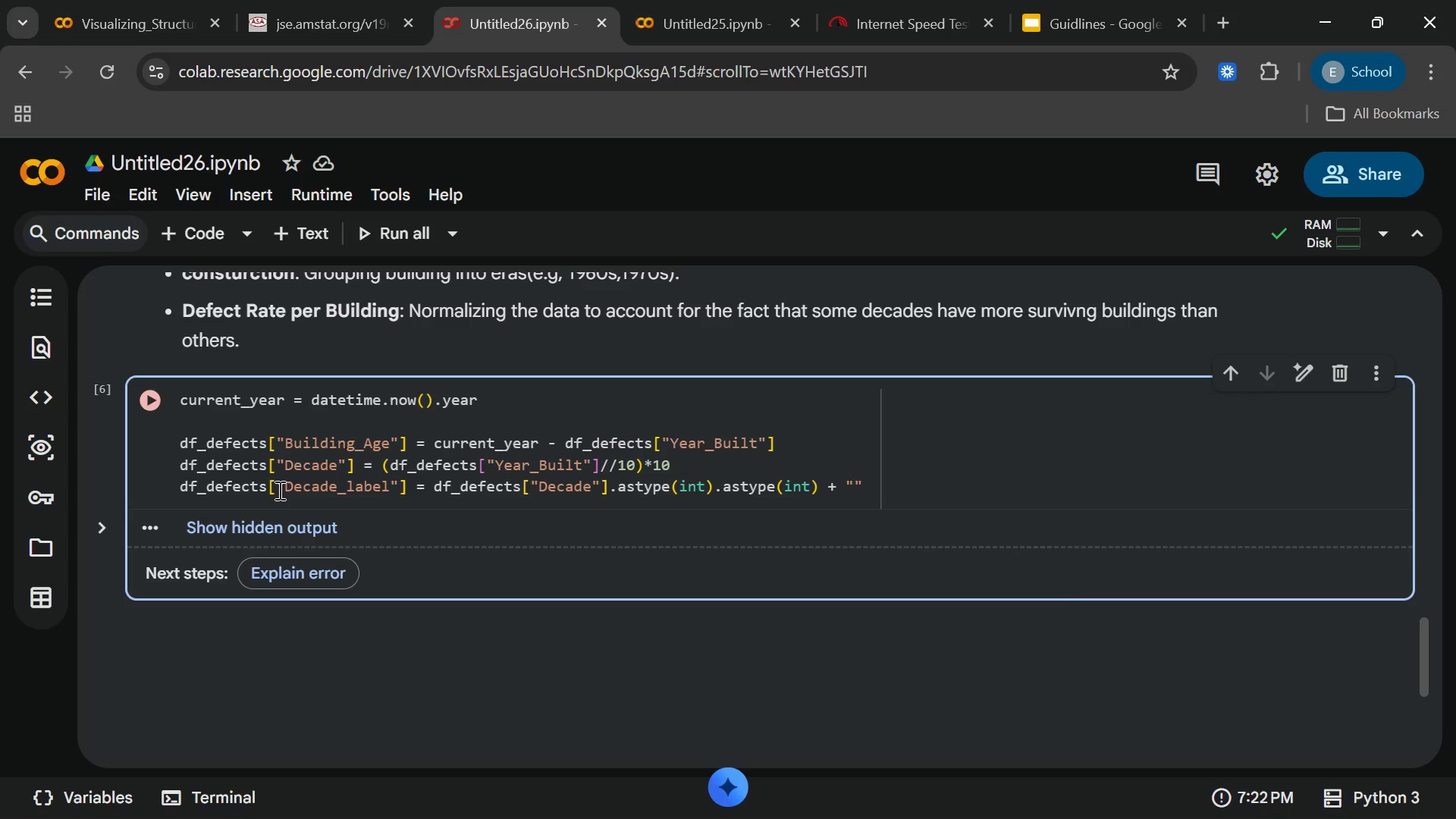 
key(X)
 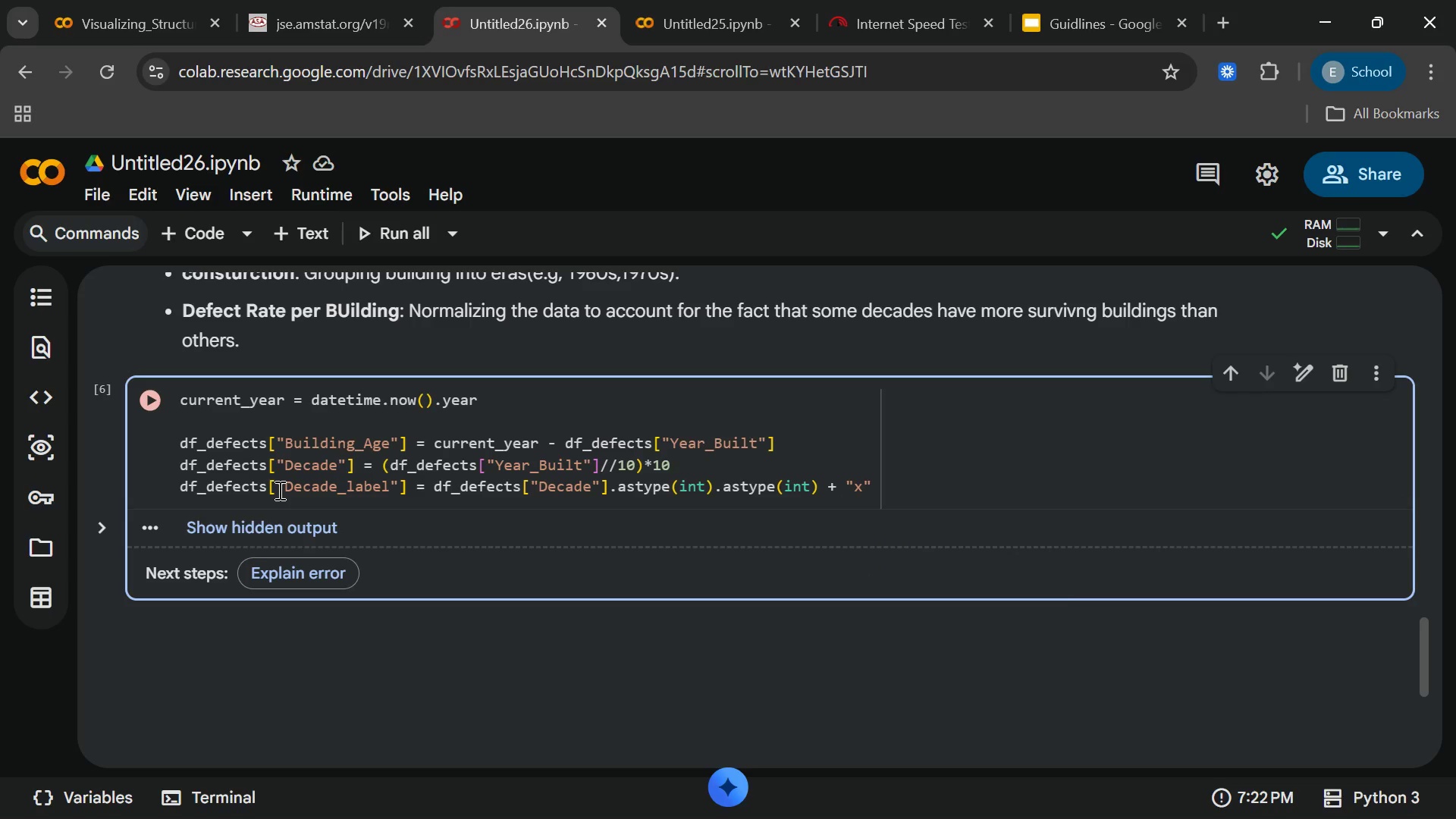 
key(Backspace)
 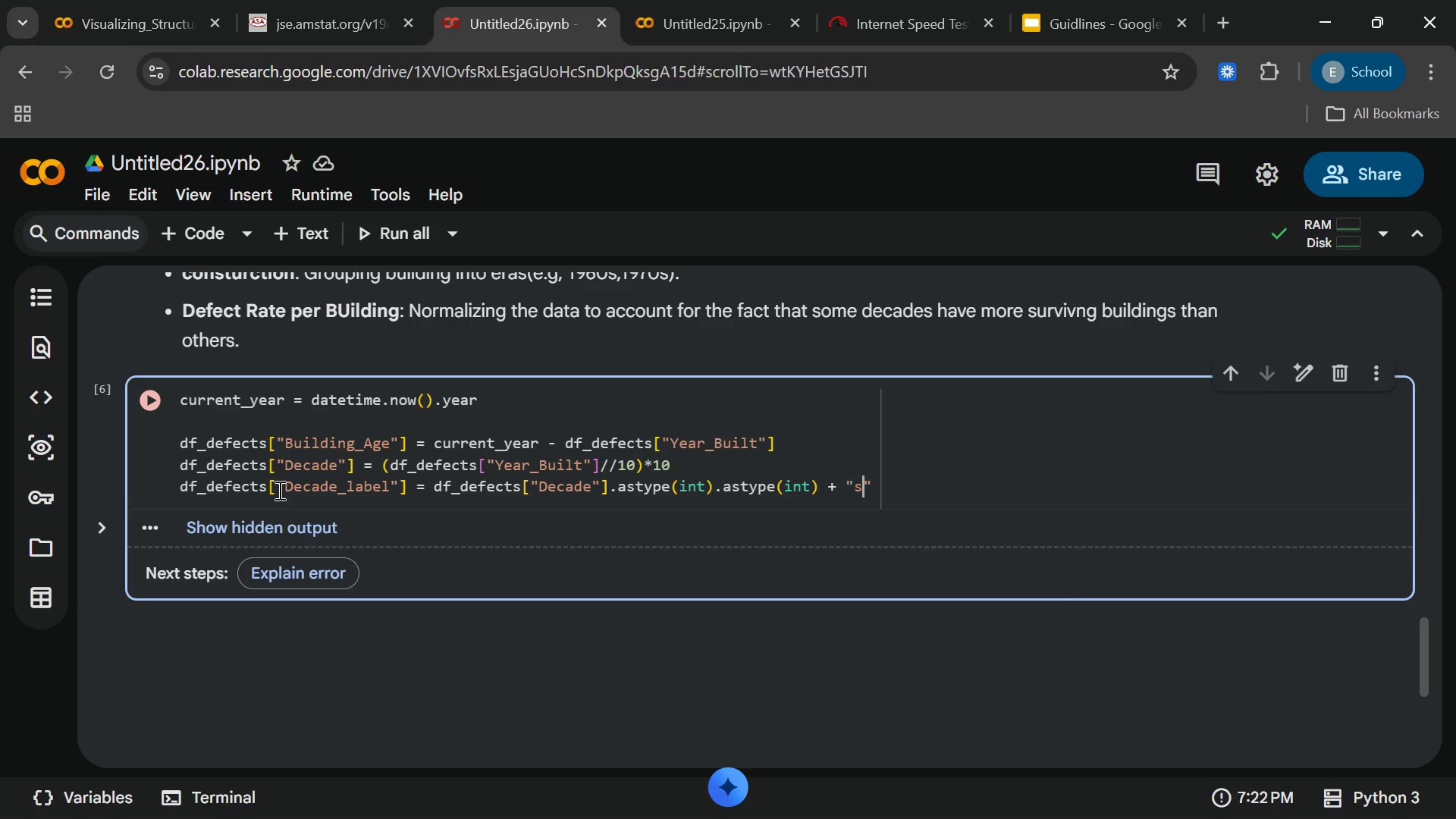 
key(S)
 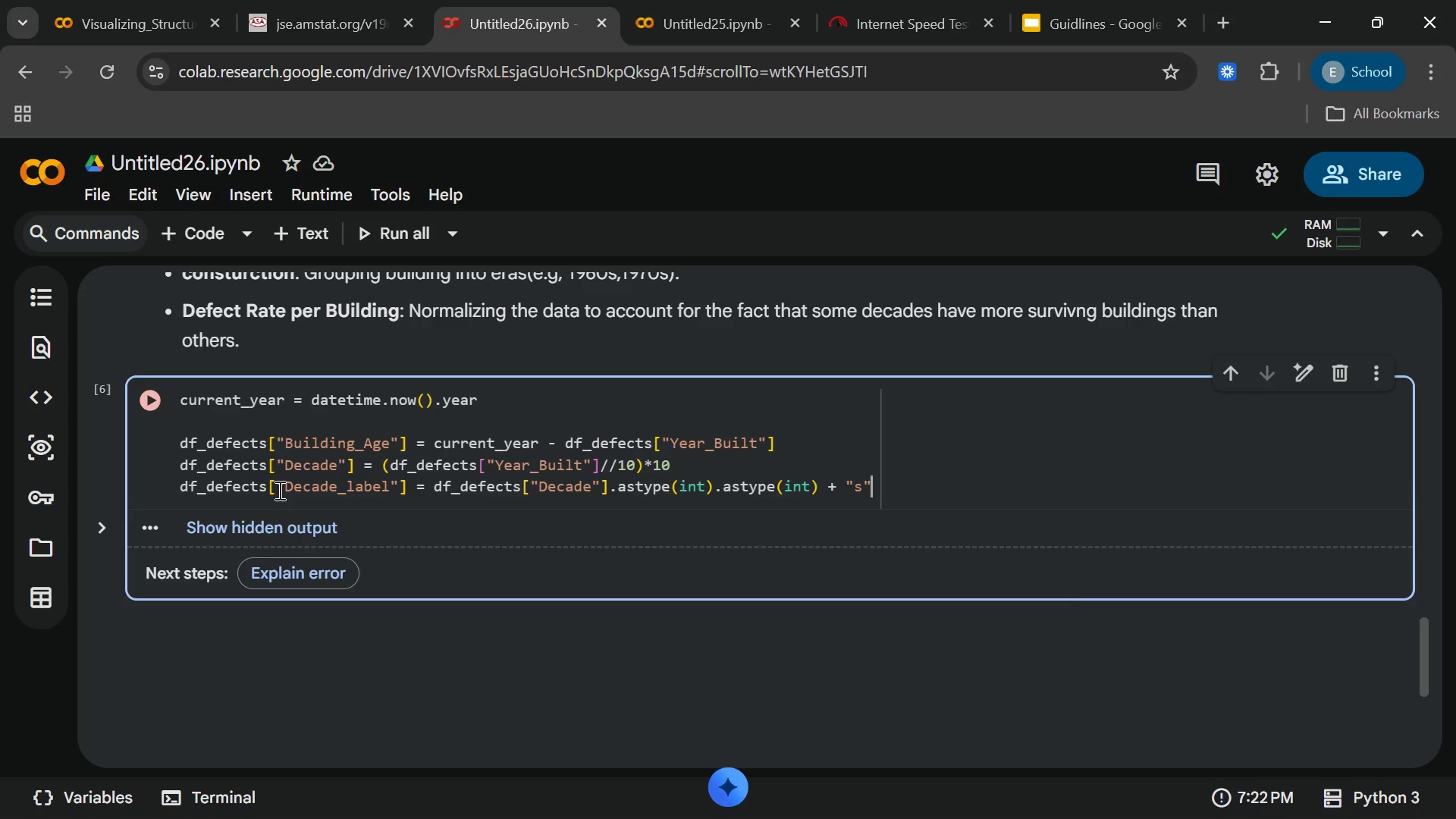 
key(ArrowRight)
 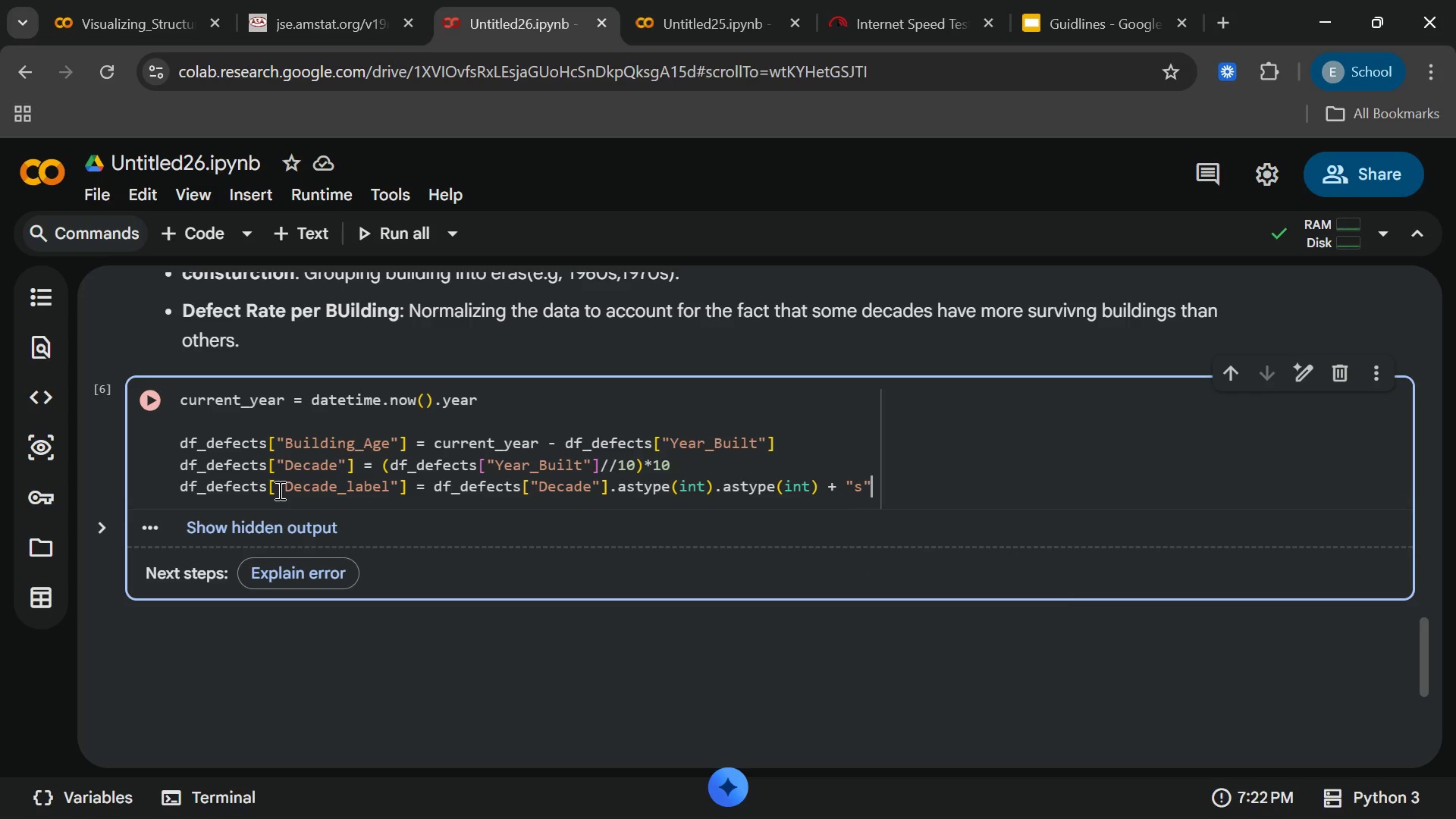 
key(Enter)
 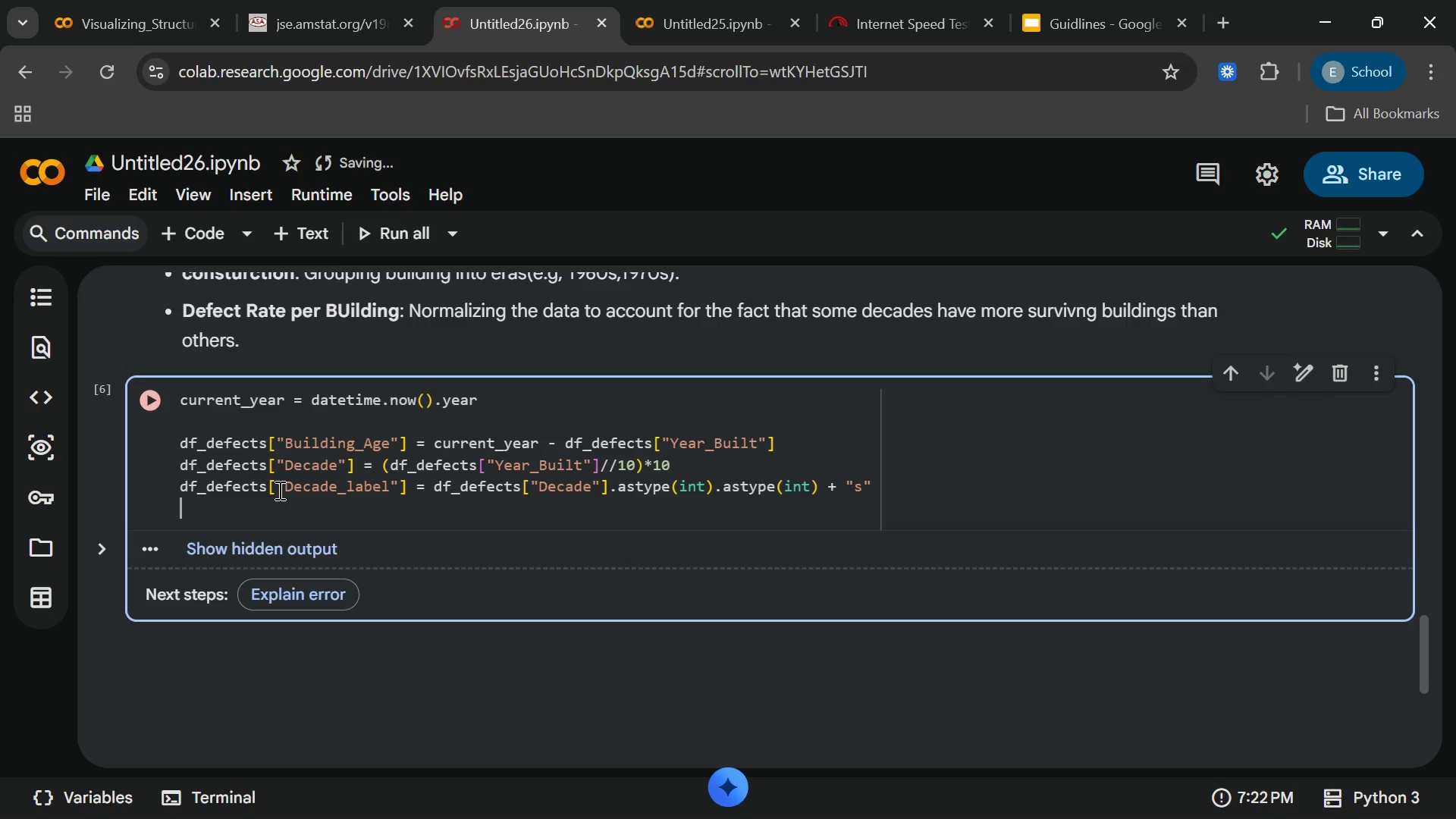 
key(Enter)
 